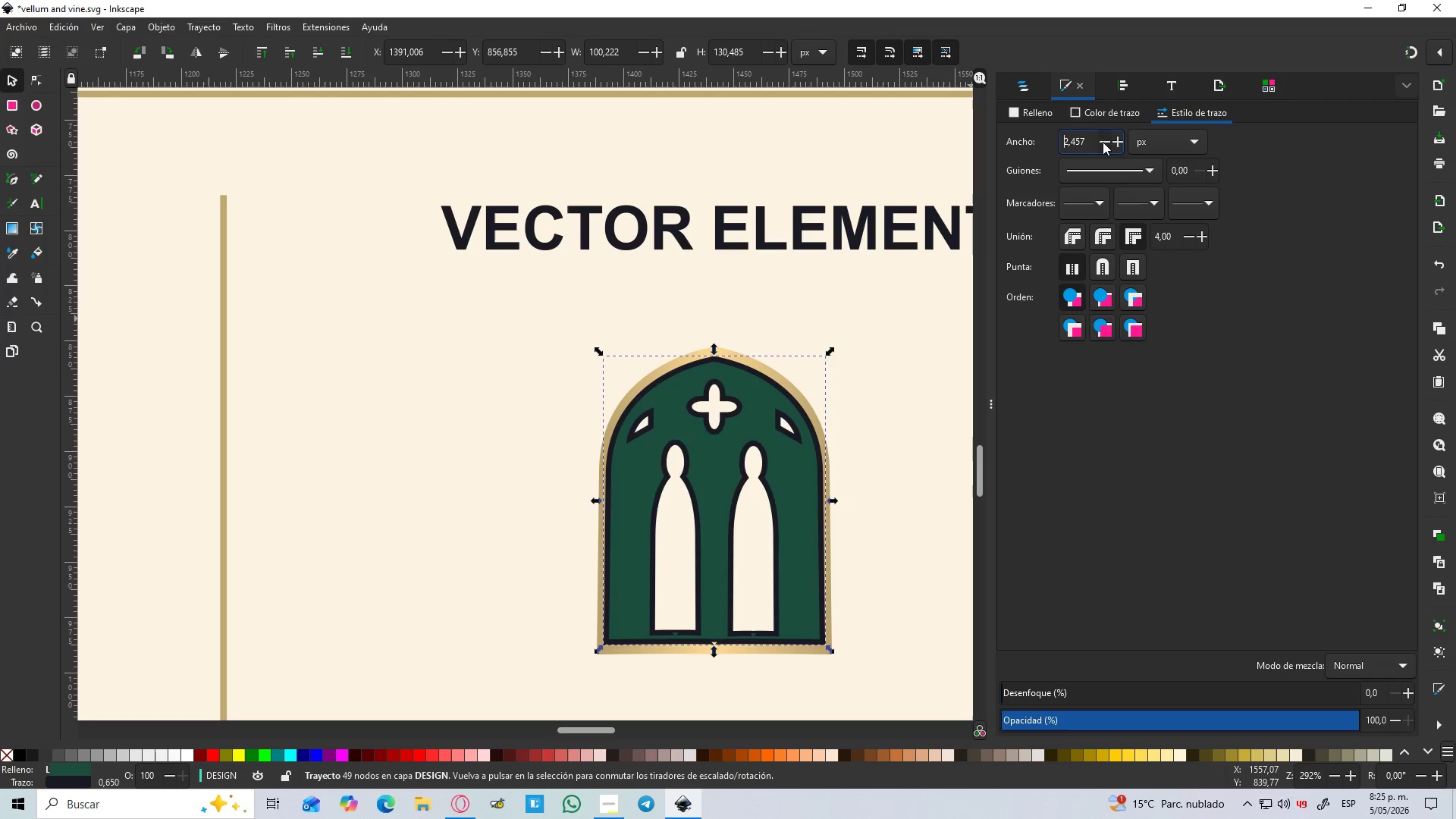 
triple_click([1103, 142])
 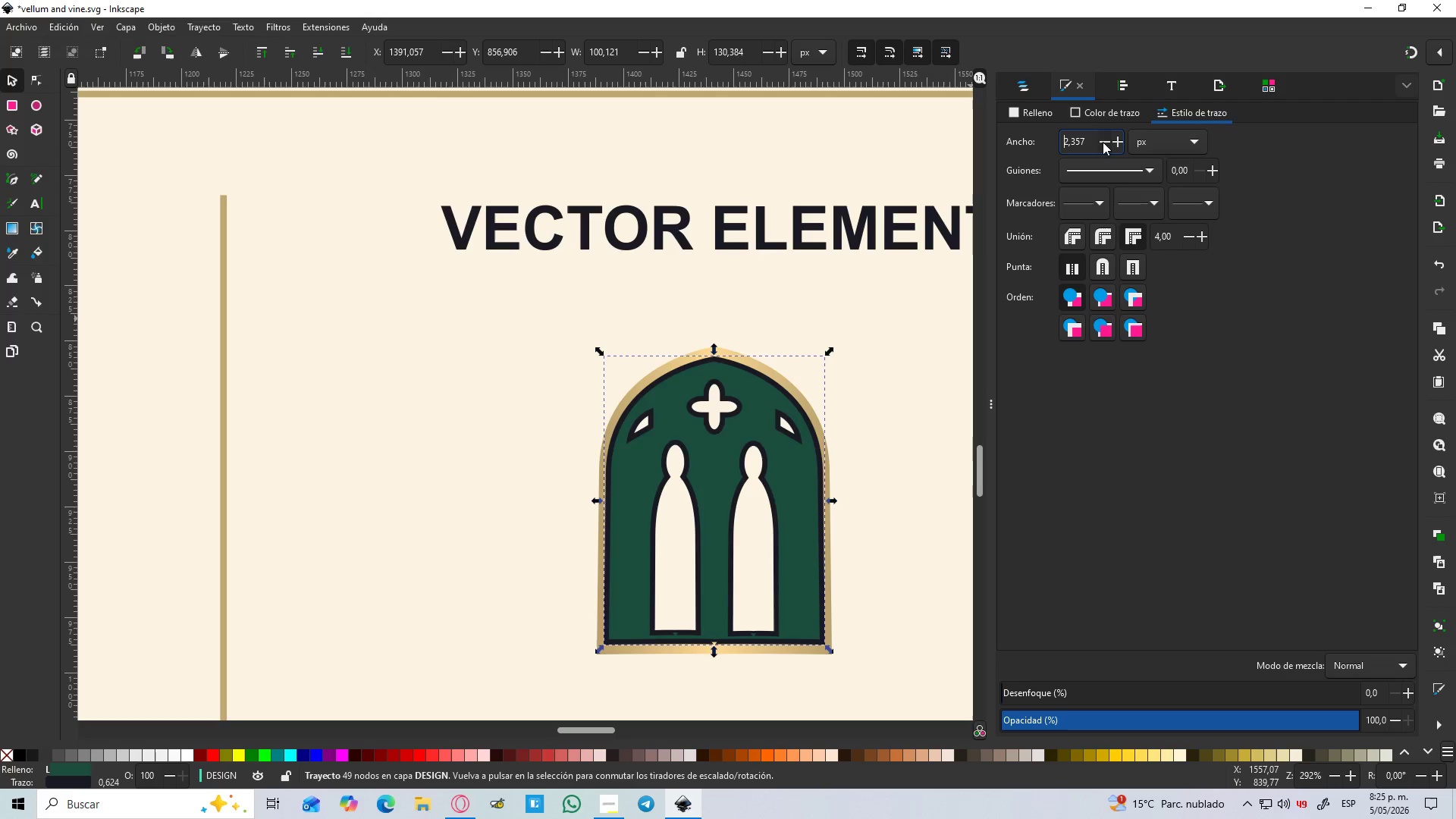 
triple_click([1103, 142])
 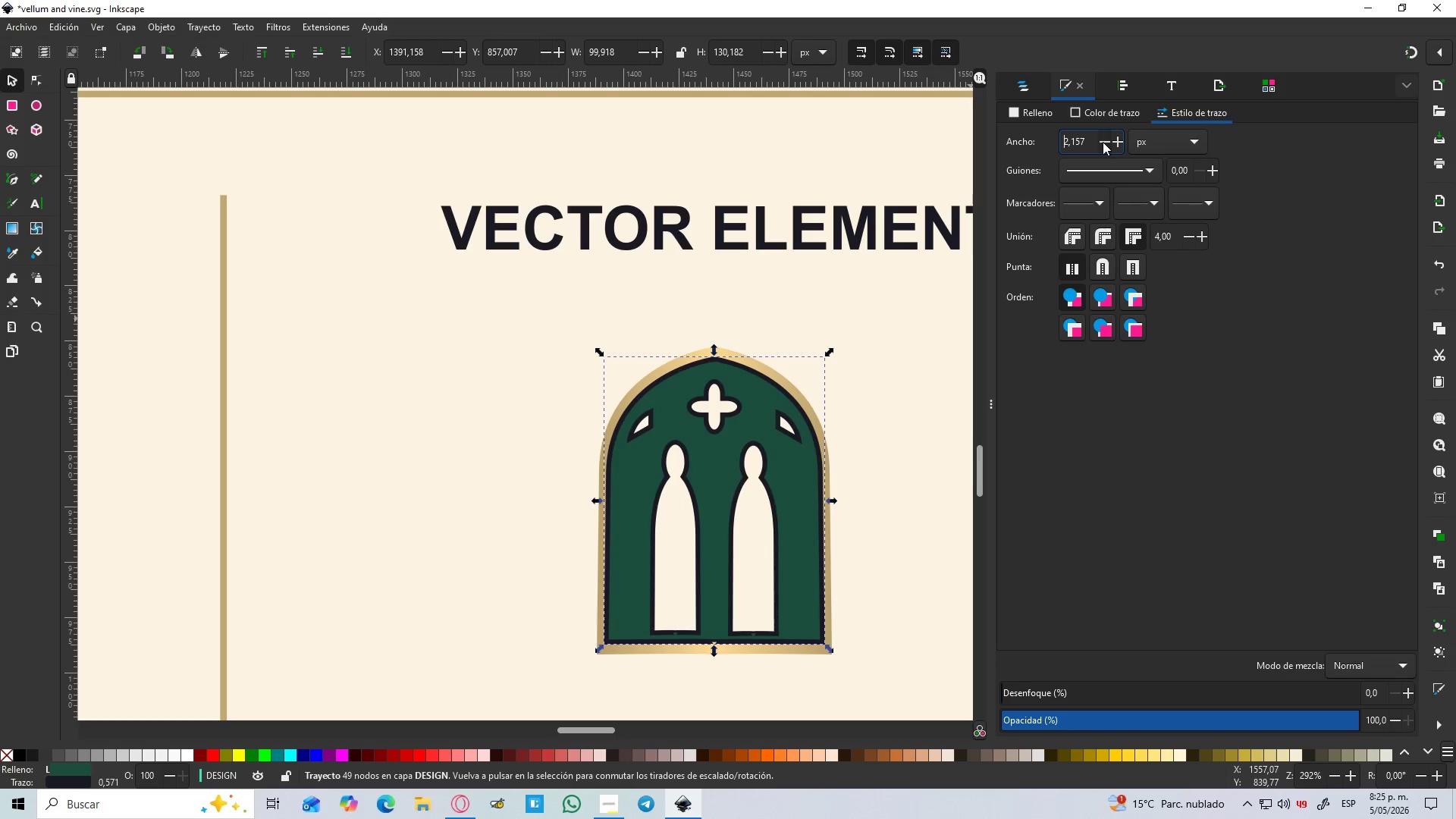 
triple_click([1103, 142])
 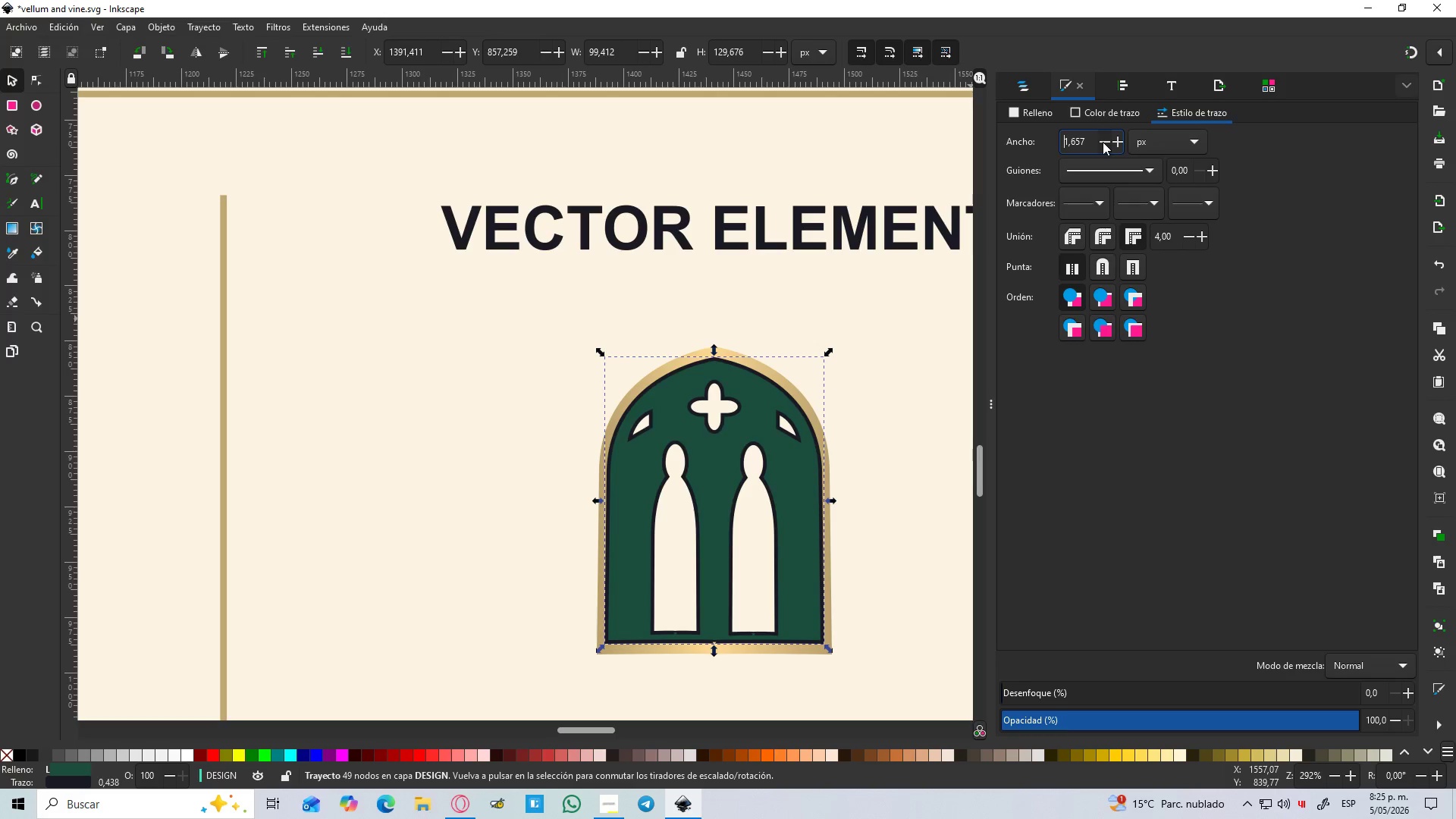 
double_click([1103, 142])
 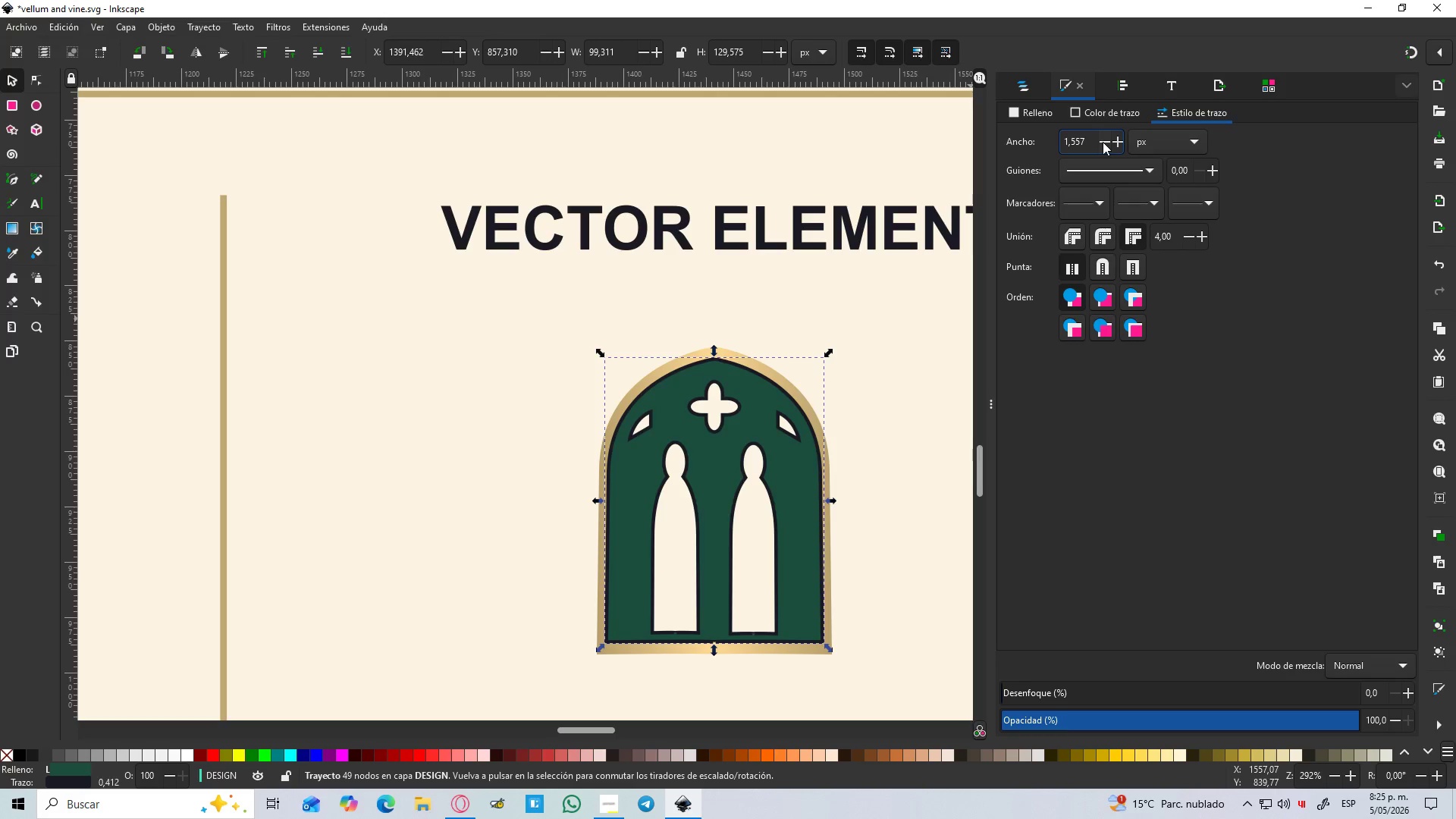 
triple_click([1103, 142])
 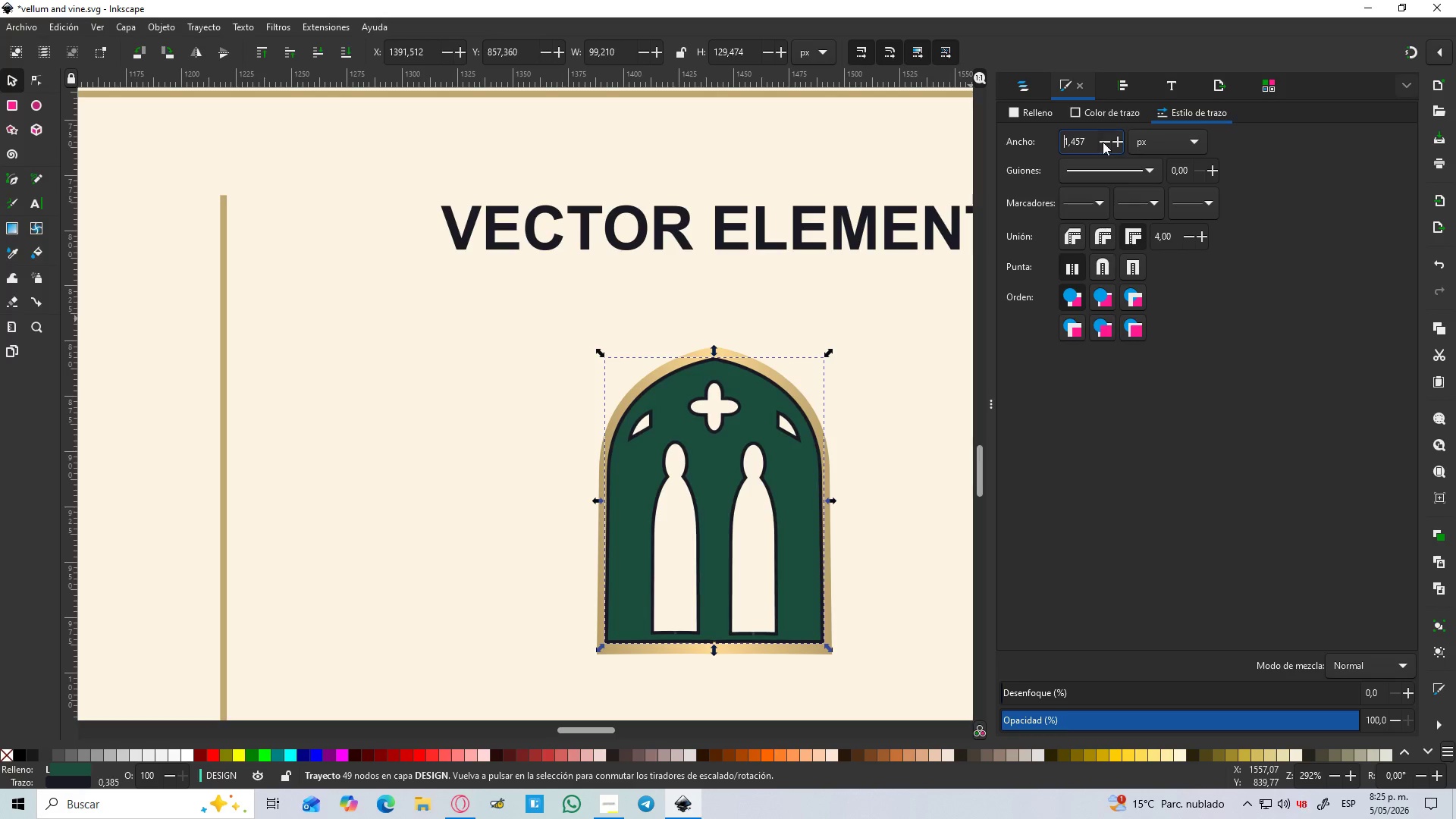 
triple_click([1103, 142])
 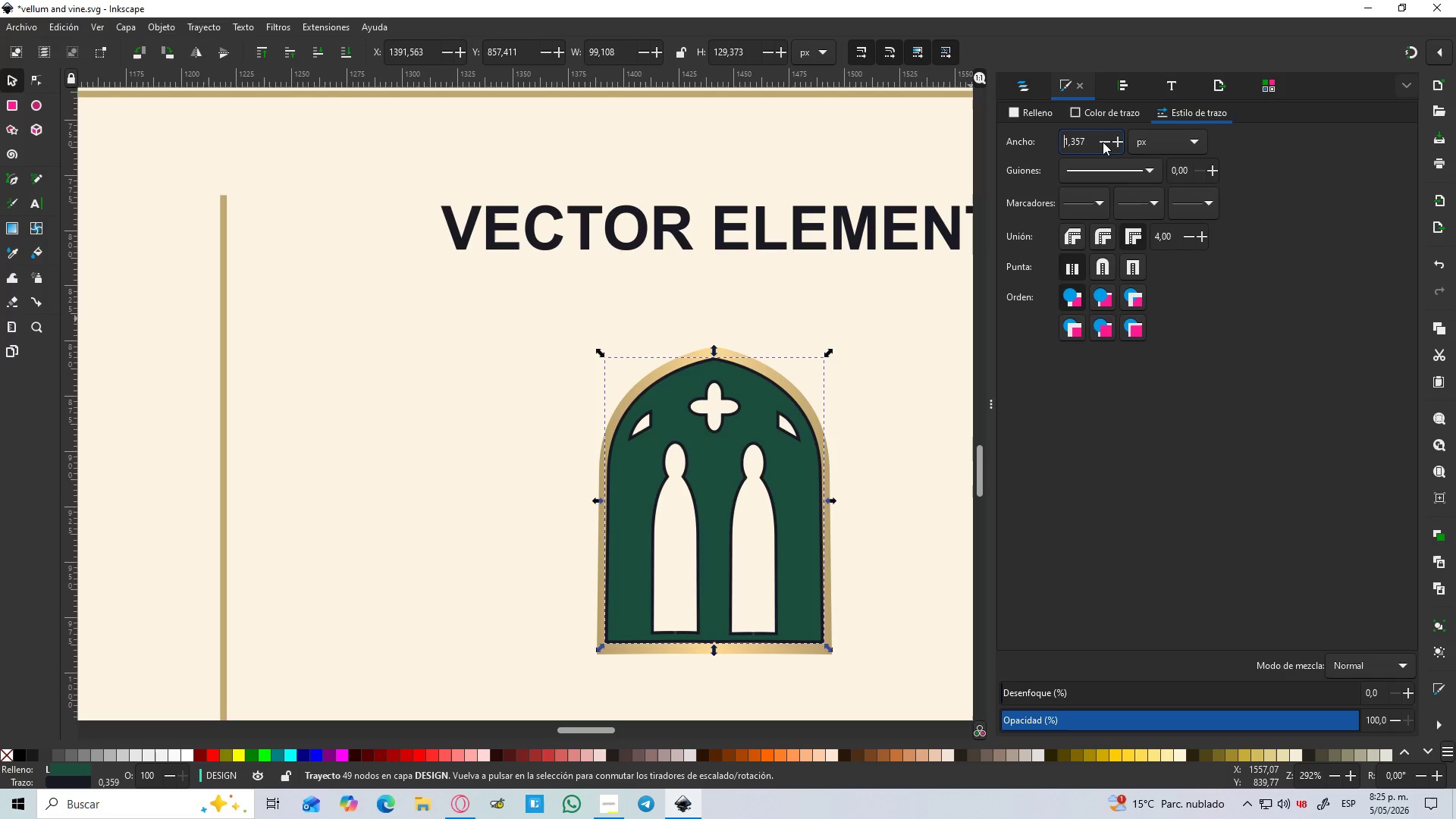 
triple_click([1103, 142])
 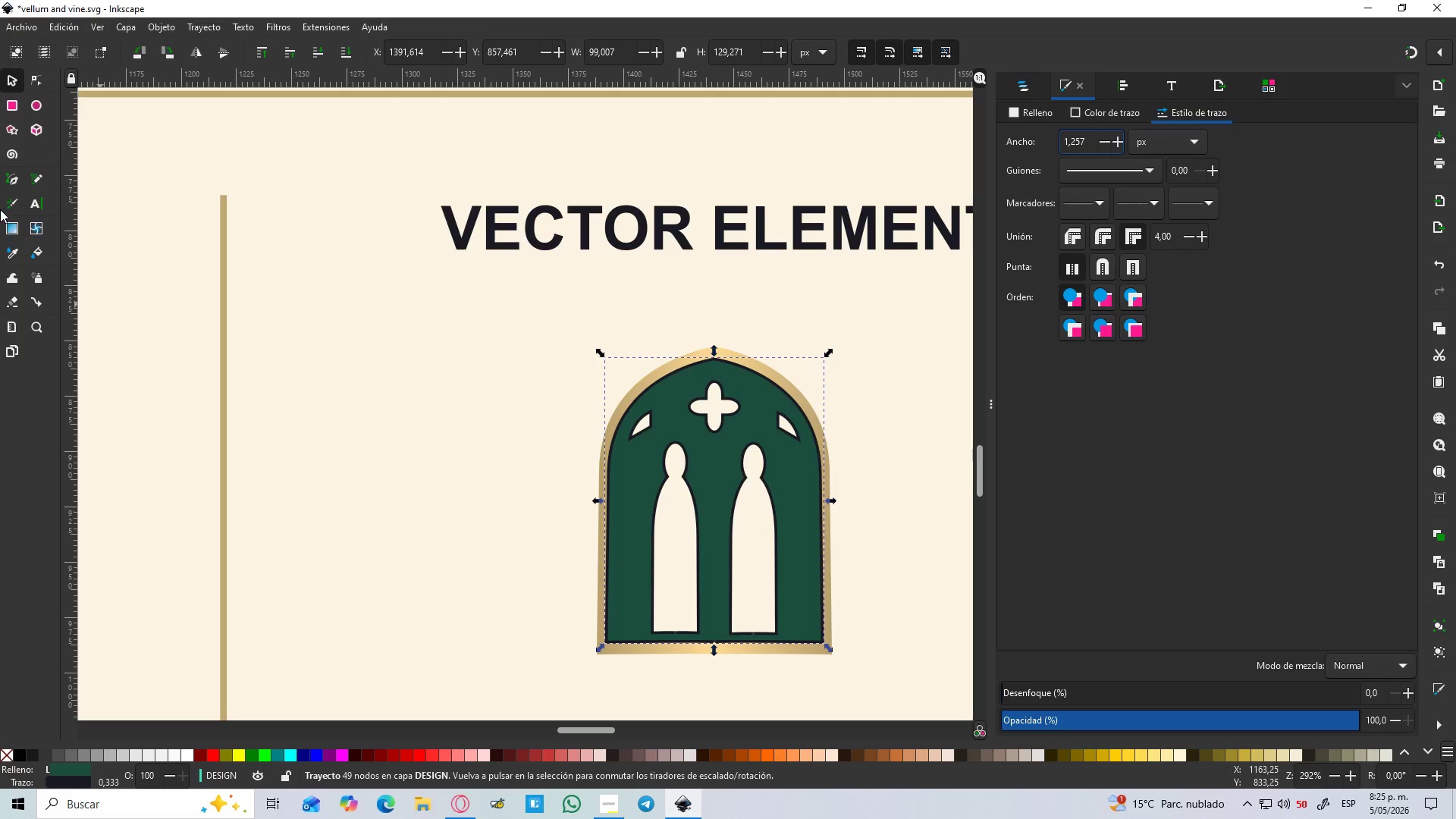 
left_click([11, 86])
 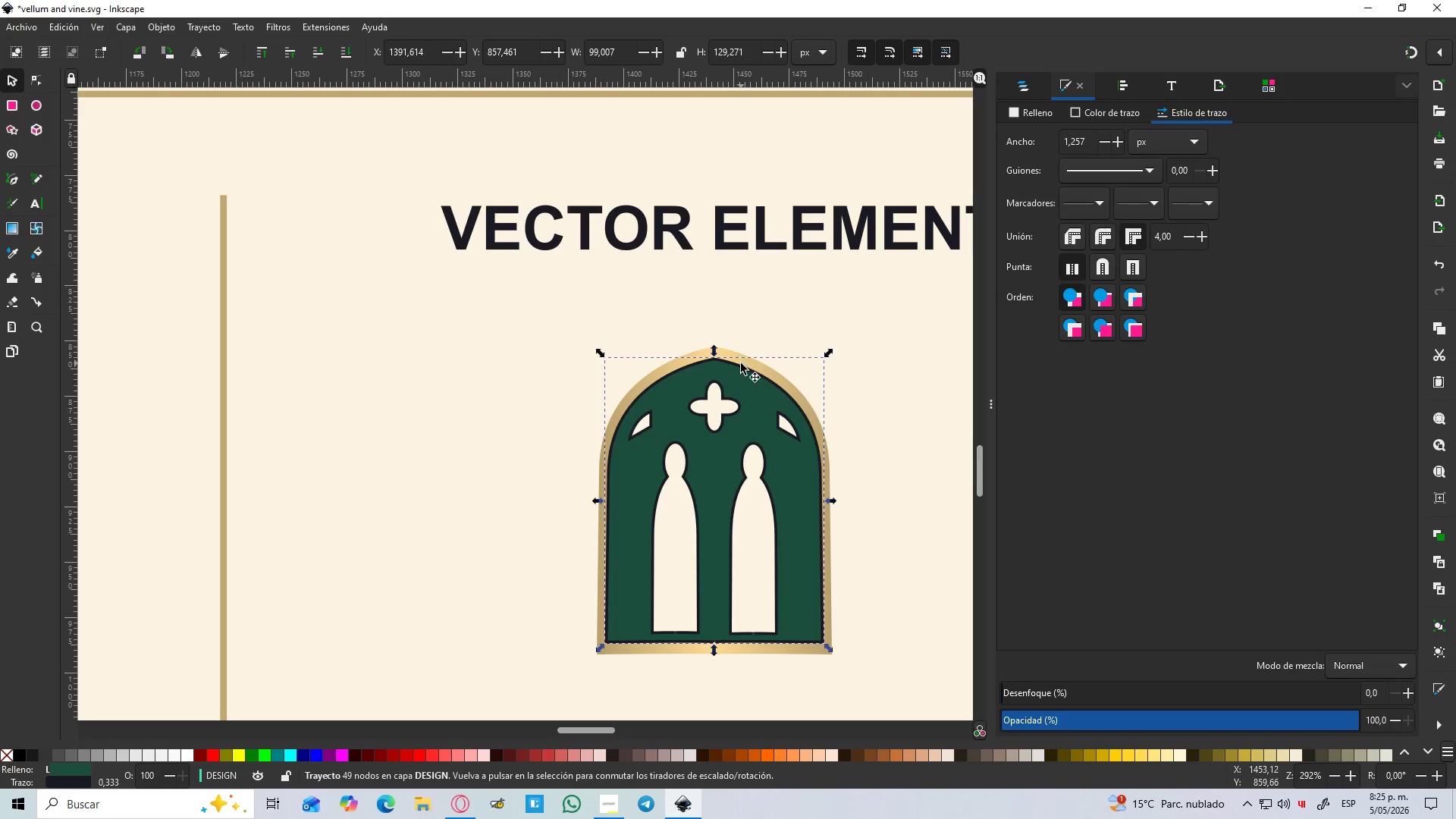 
left_click([728, 350])
 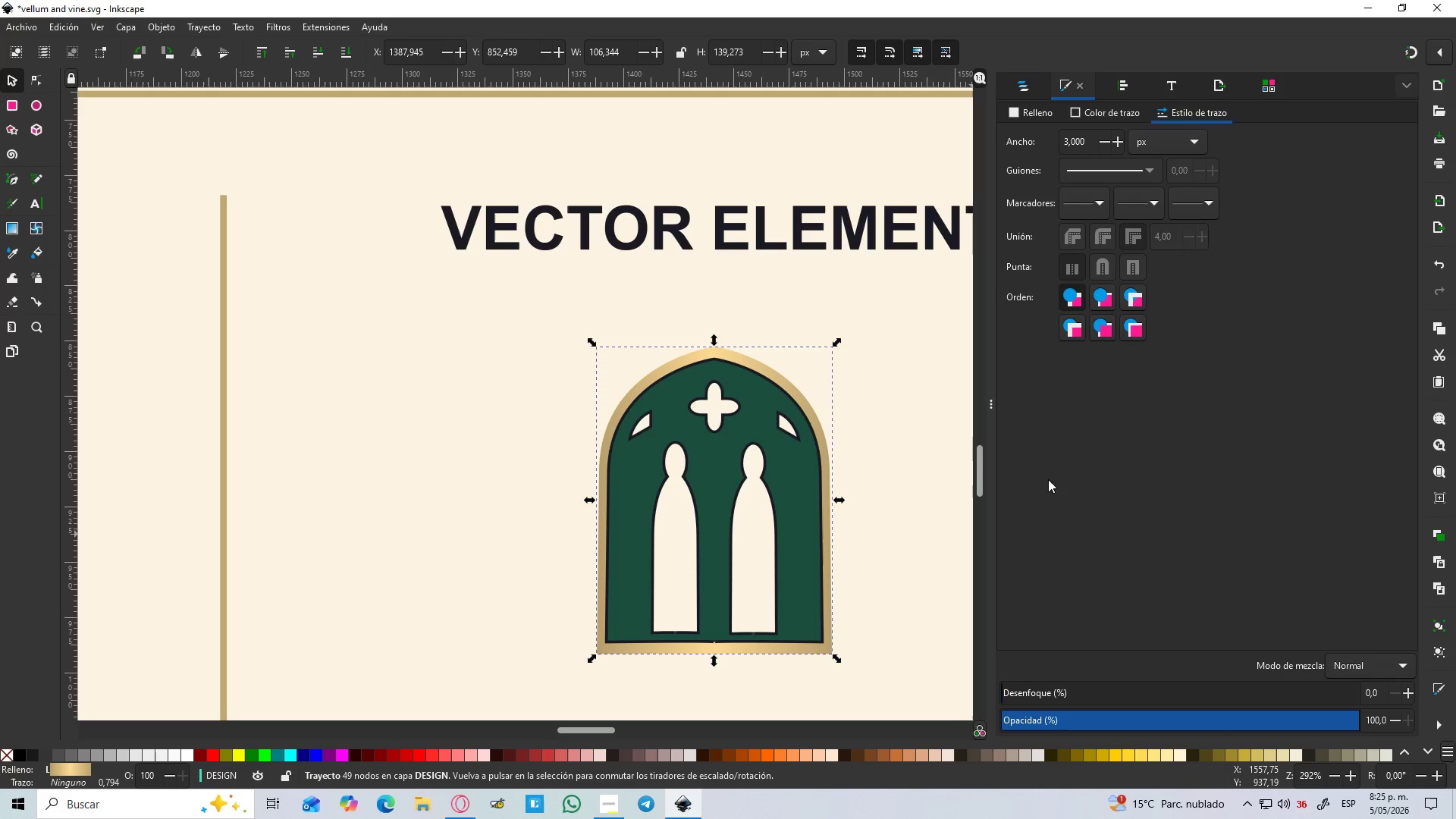 
left_click([1094, 104])
 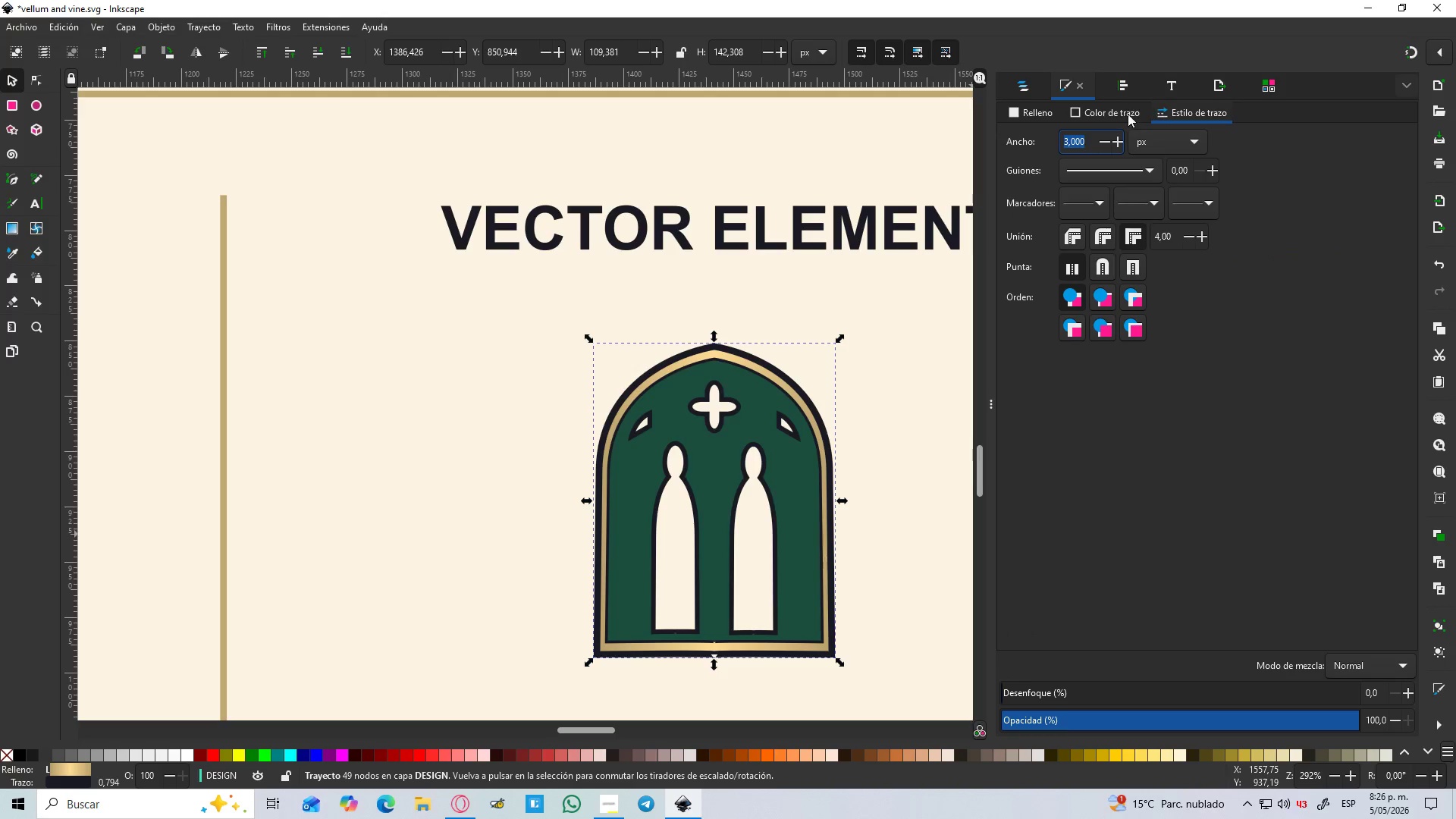 
left_click_drag(start_coordinate=[1089, 143], to_coordinate=[1040, 143])
 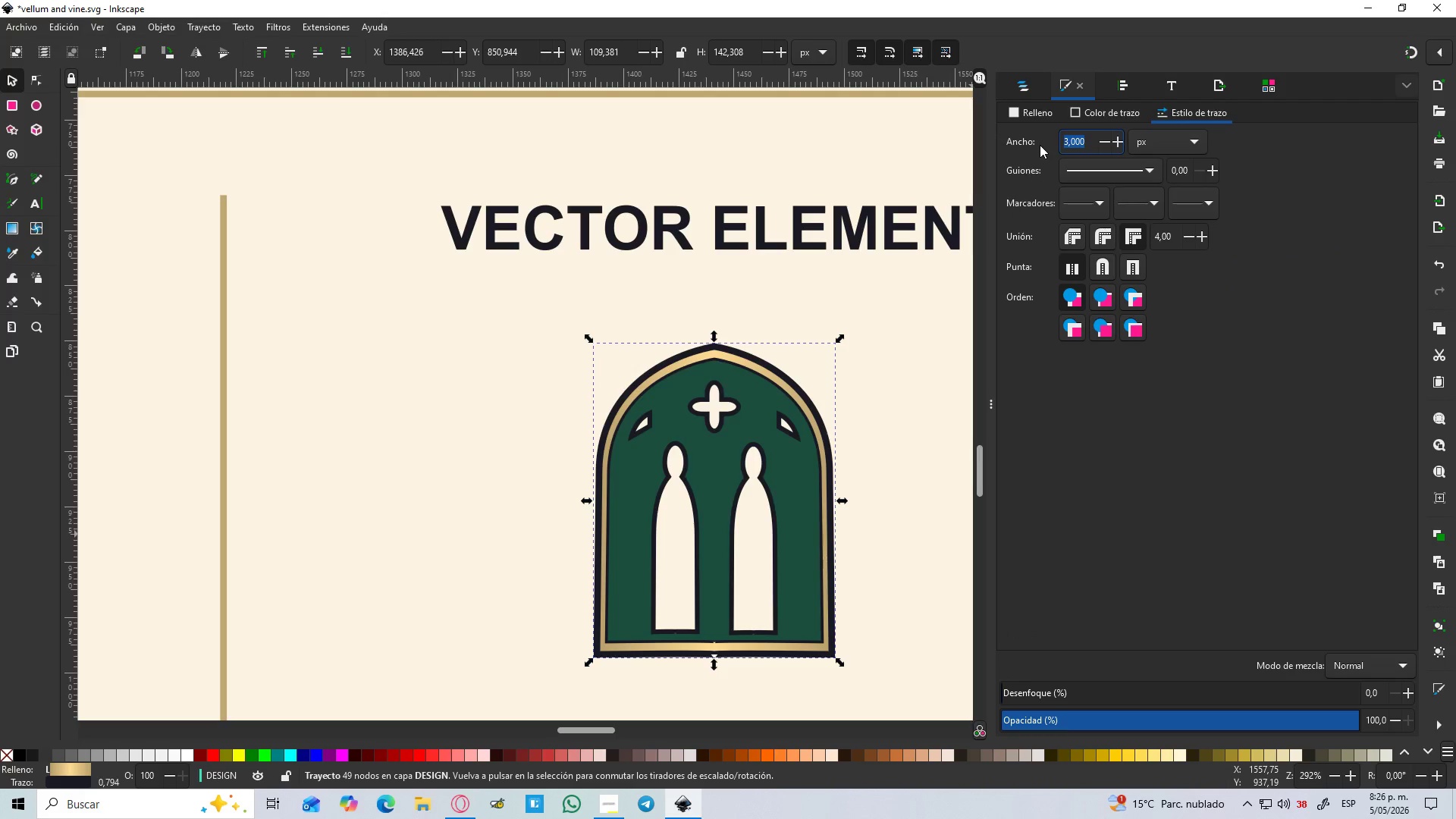 
key(Numpad2)
 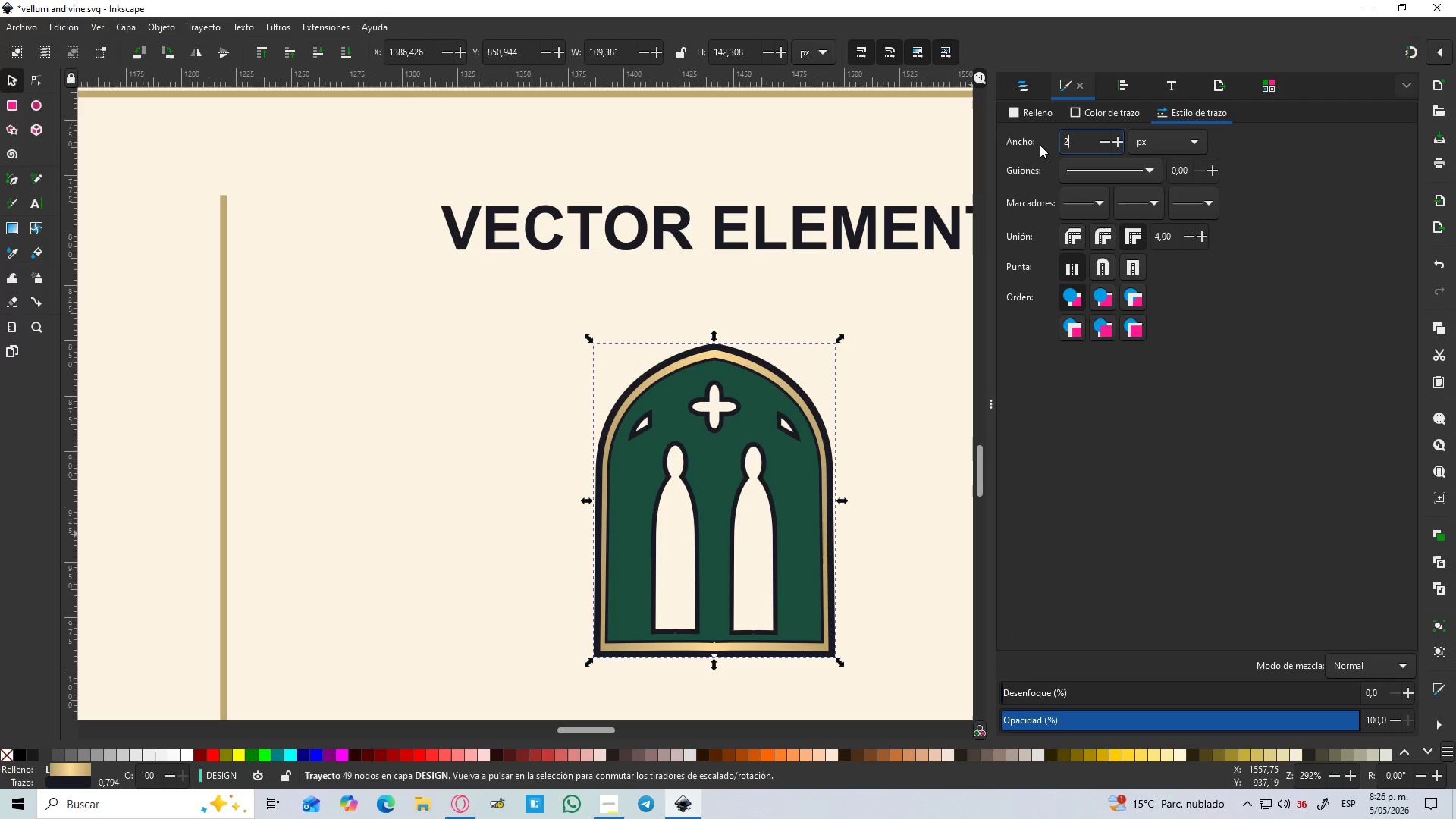 
key(Enter)
 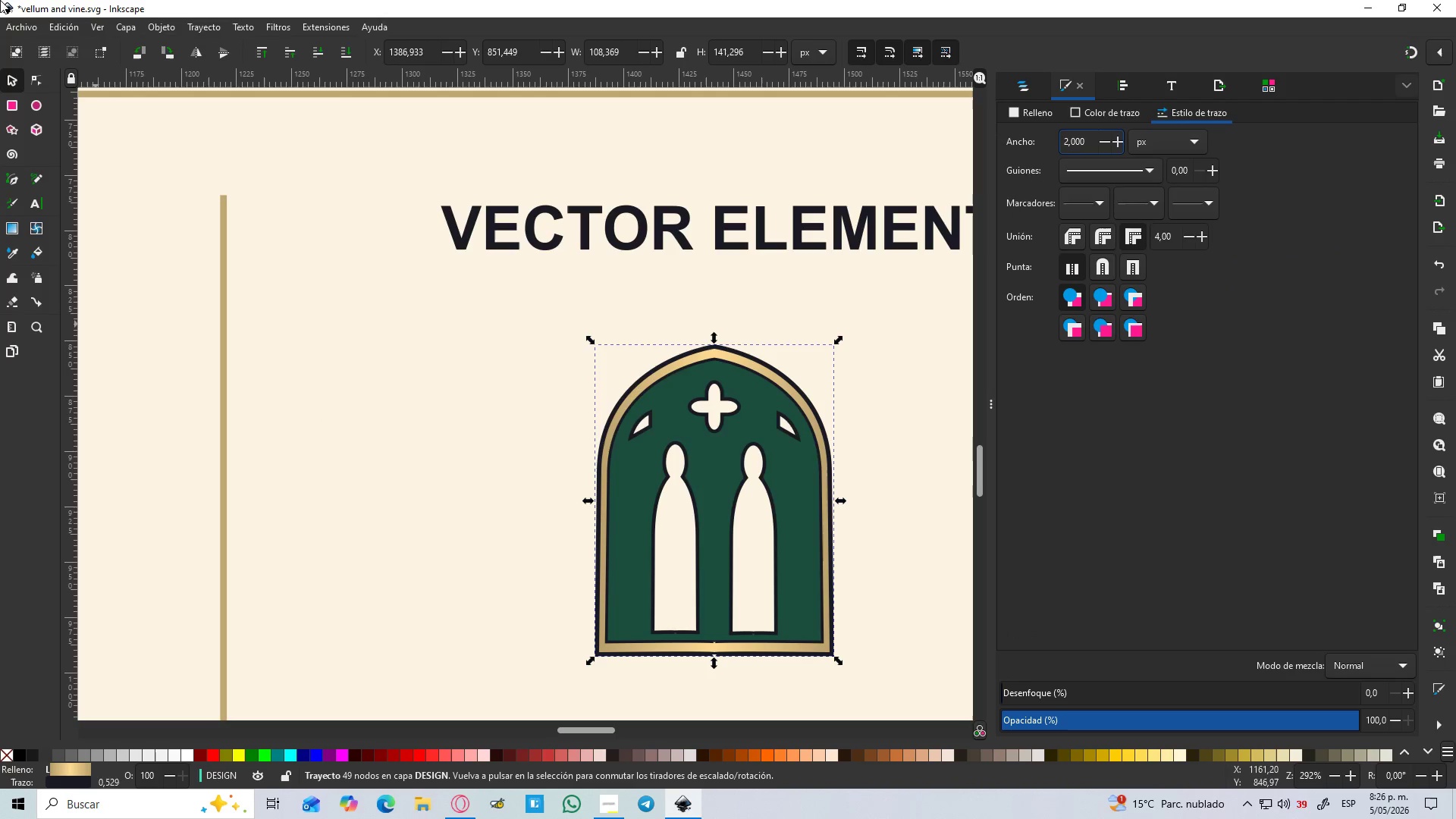 
left_click([10, 73])
 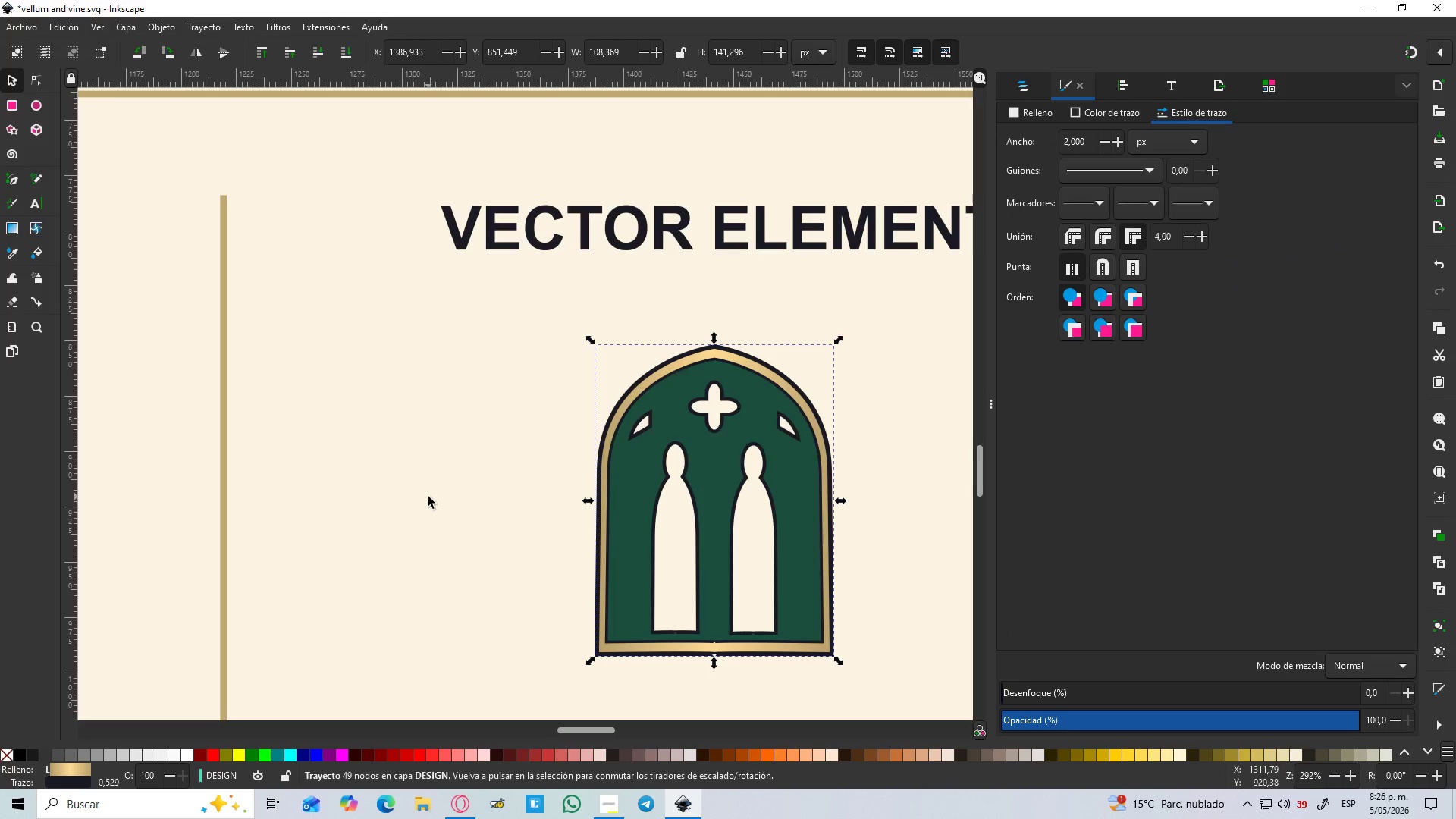 
left_click([428, 497])
 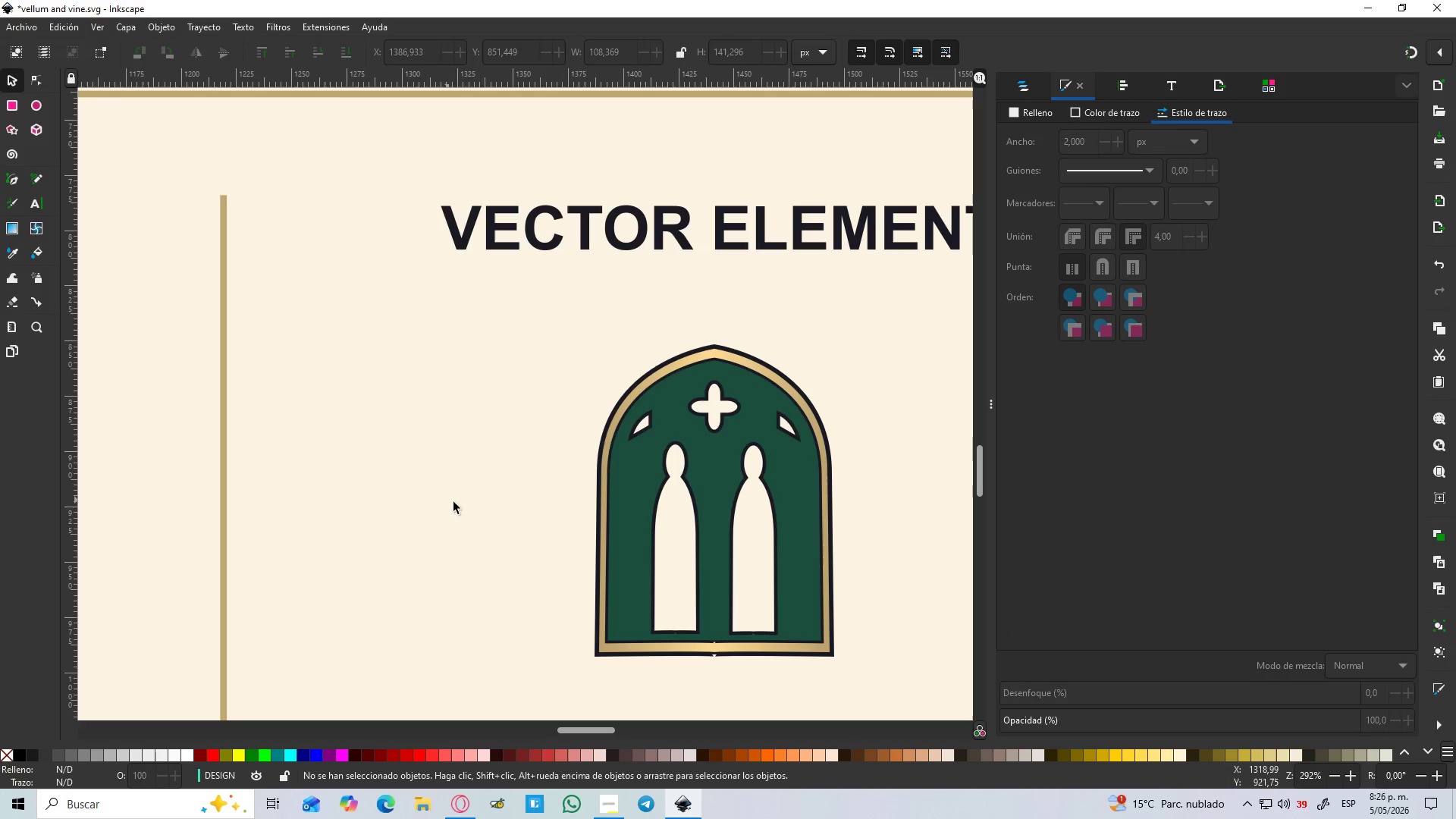 
hold_key(key=ControlLeft, duration=1.5)
scroll: coordinate [557, 513], scroll_direction: down, amount: 3.0
 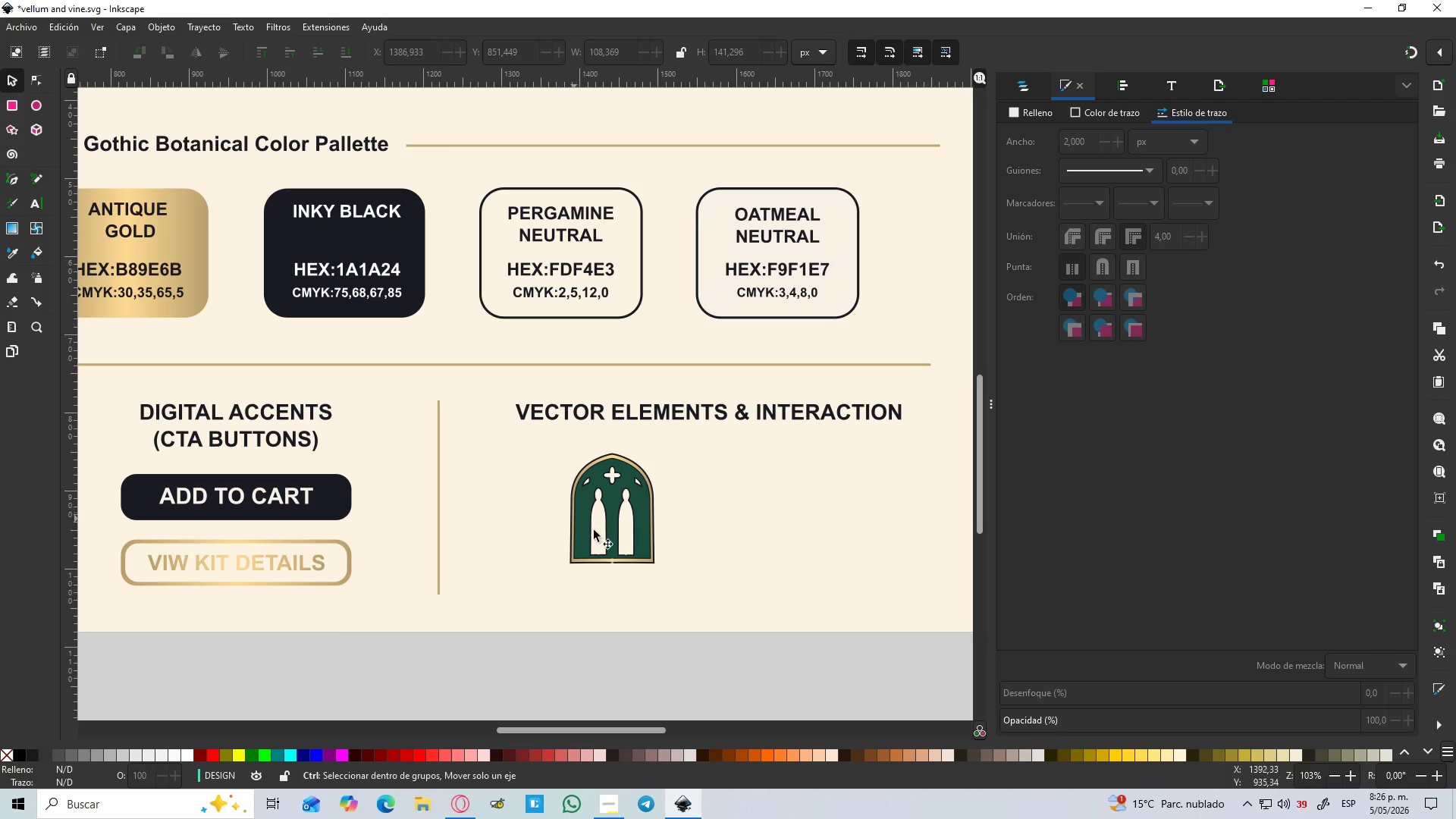 
hold_key(key=ControlLeft, duration=1.52)
 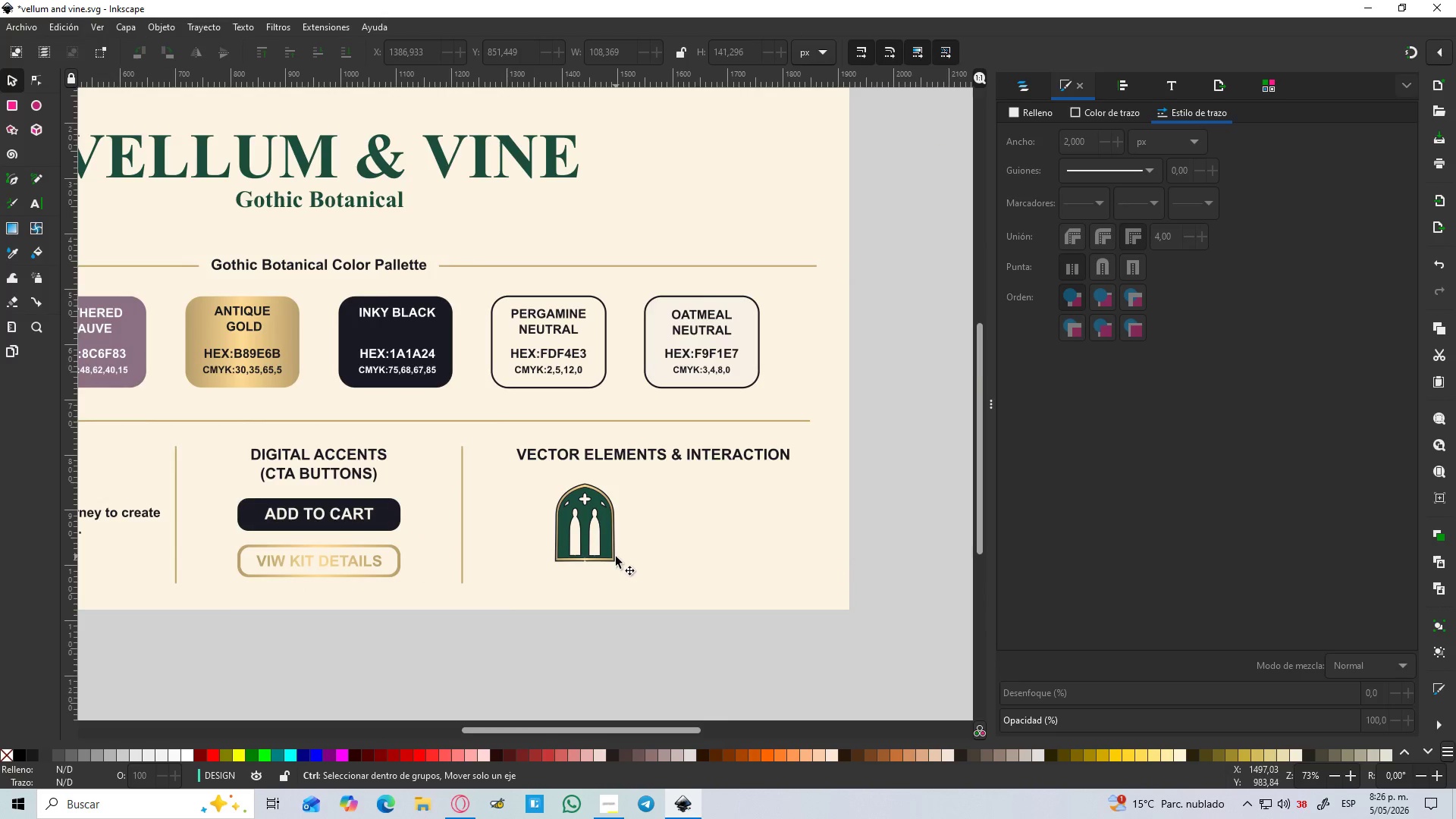 
scroll: coordinate [623, 541], scroll_direction: up, amount: 1.0
 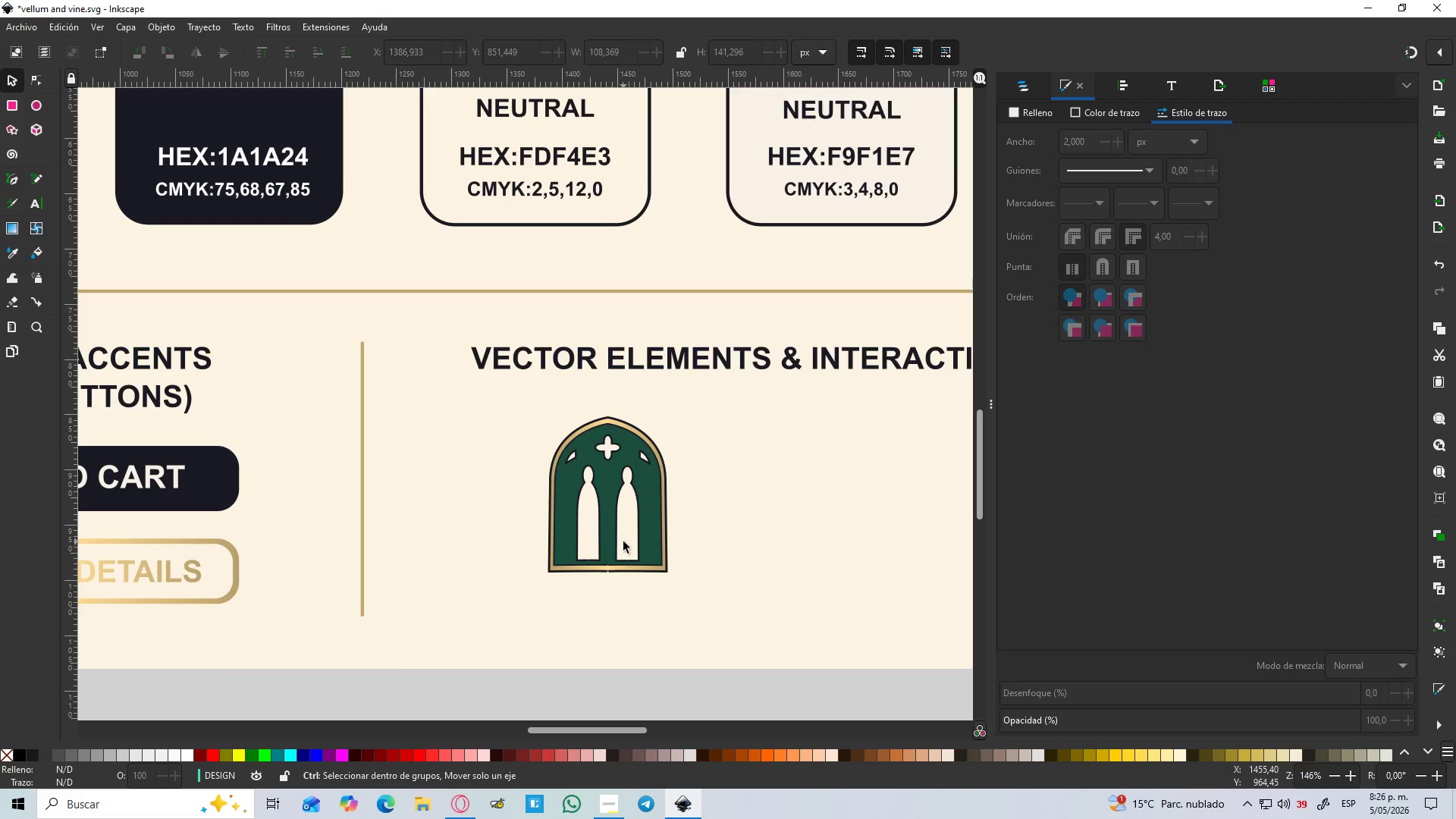 
scroll: coordinate [601, 544], scroll_direction: down, amount: 5.0
 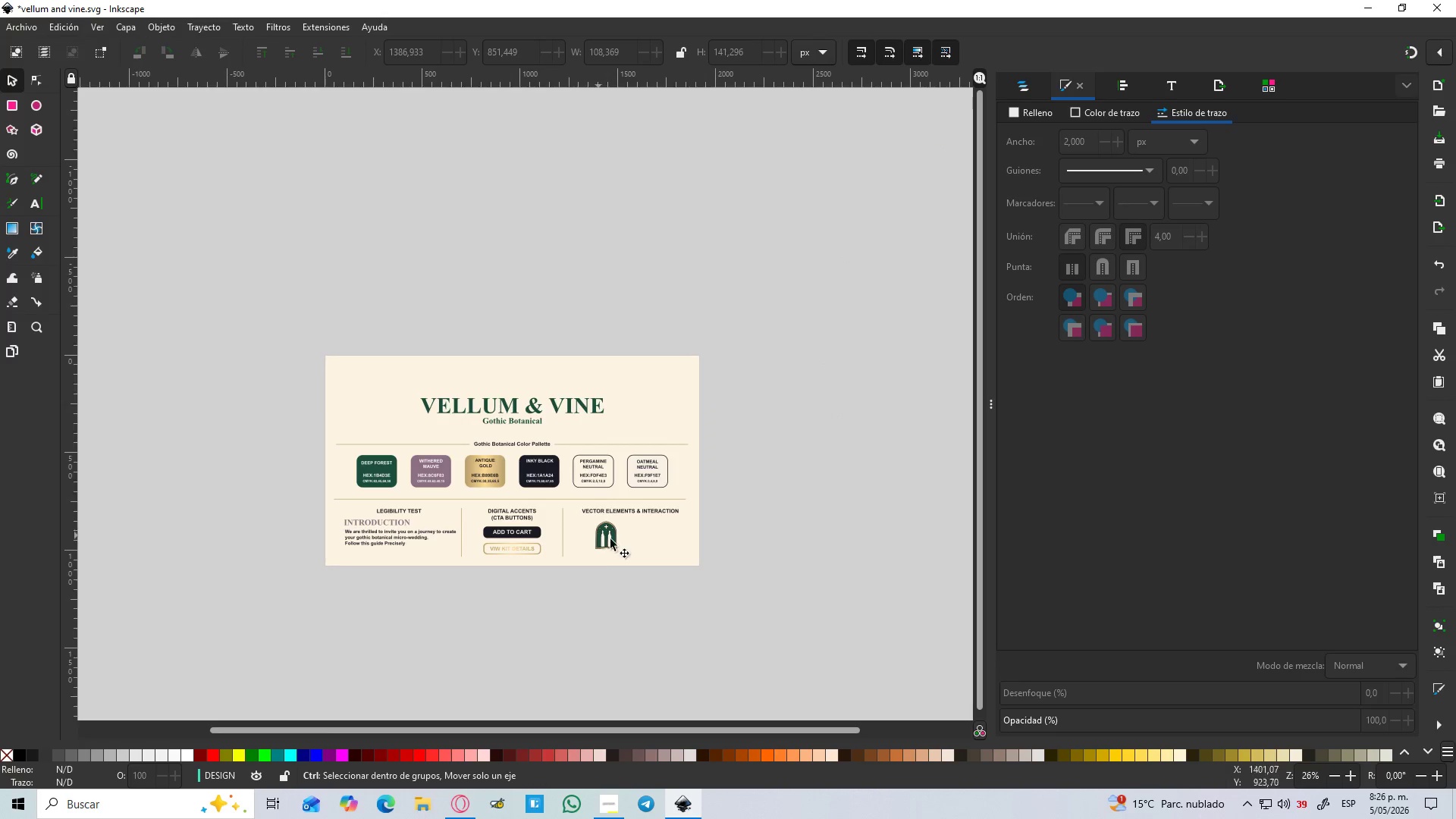 
hold_key(key=ControlLeft, duration=1.12)
 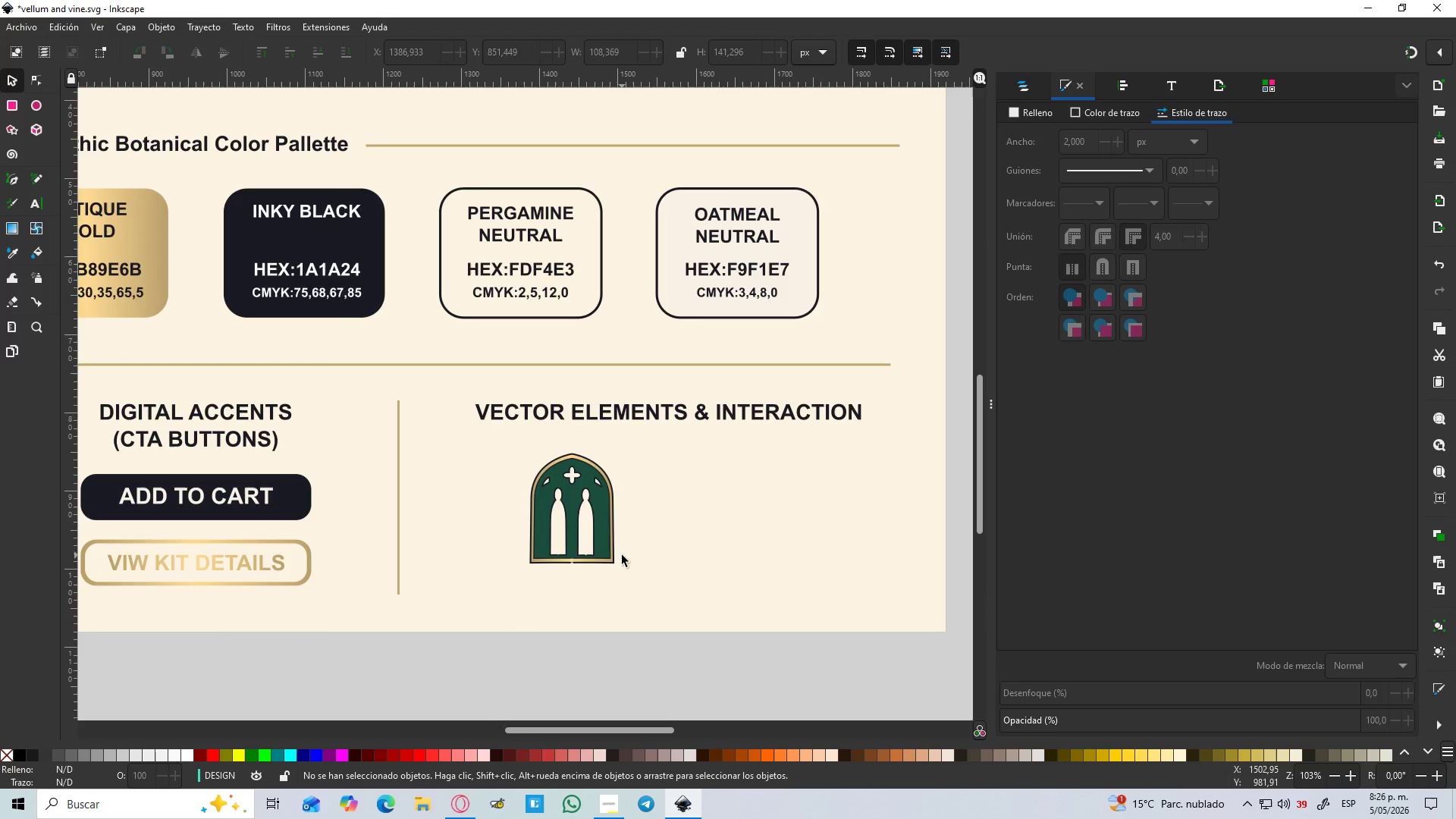 
scroll: coordinate [616, 557], scroll_direction: up, amount: 4.0
 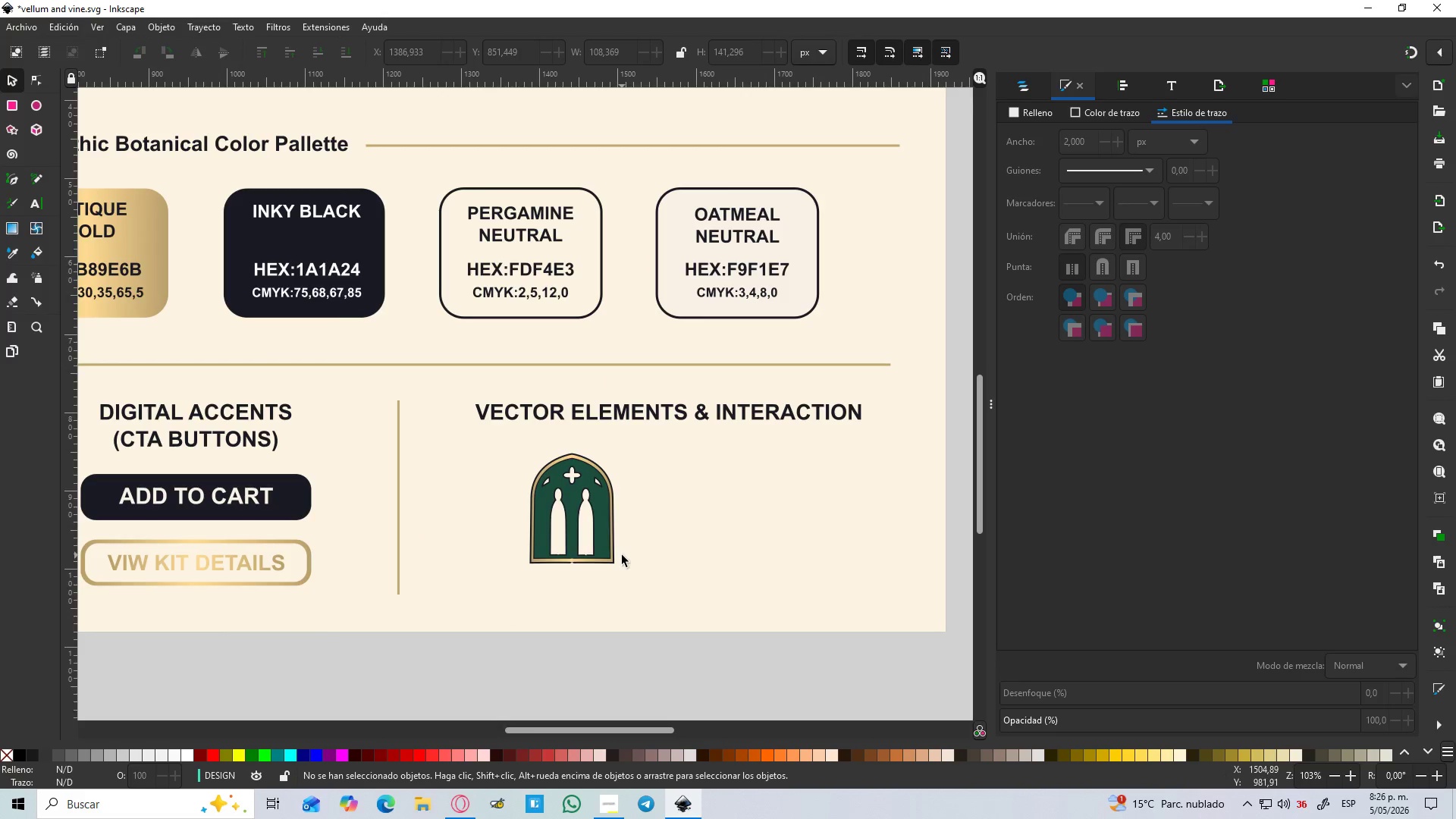 
left_click([629, 583])
 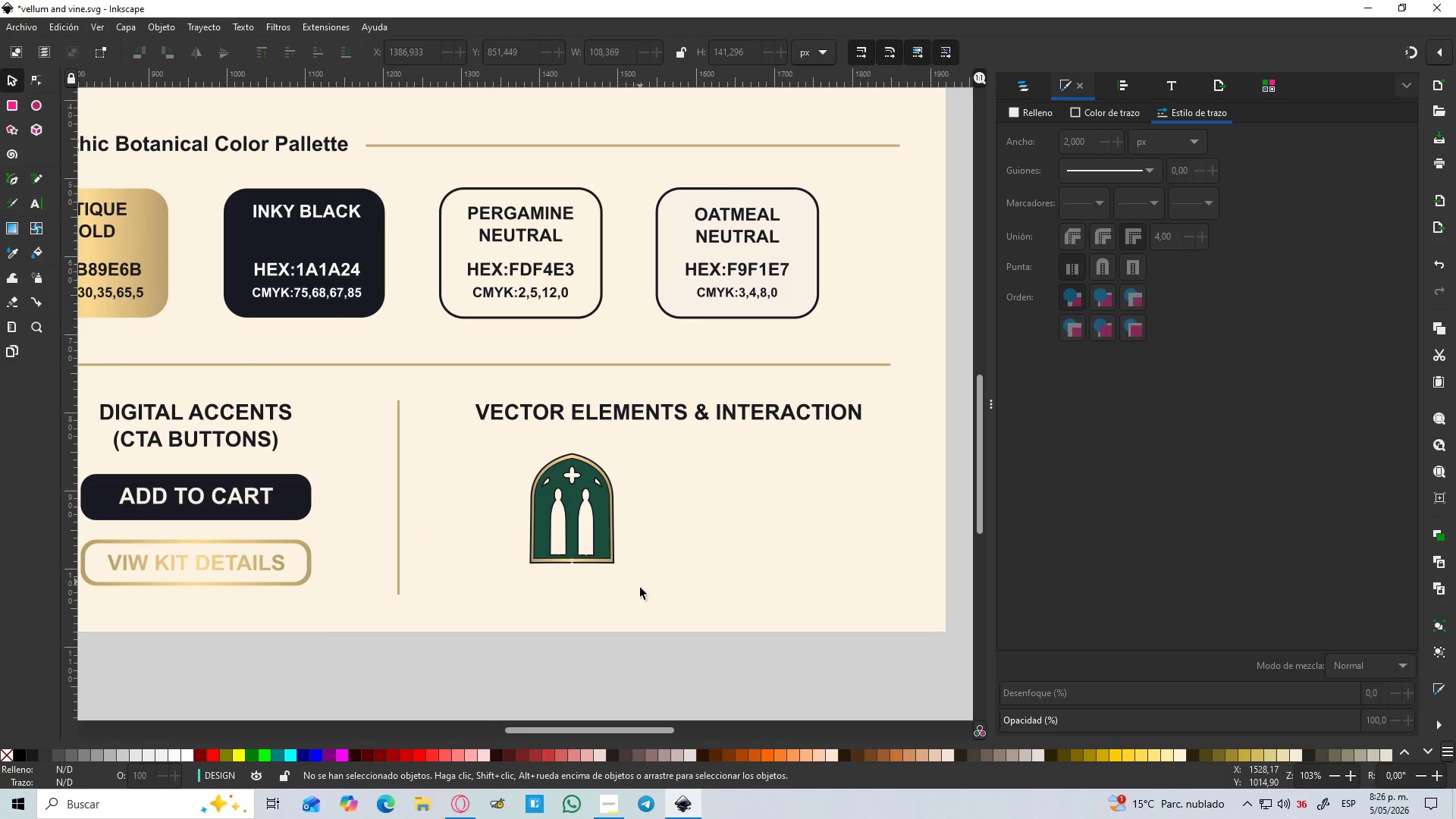 
left_click_drag(start_coordinate=[640, 591], to_coordinate=[472, 441])
 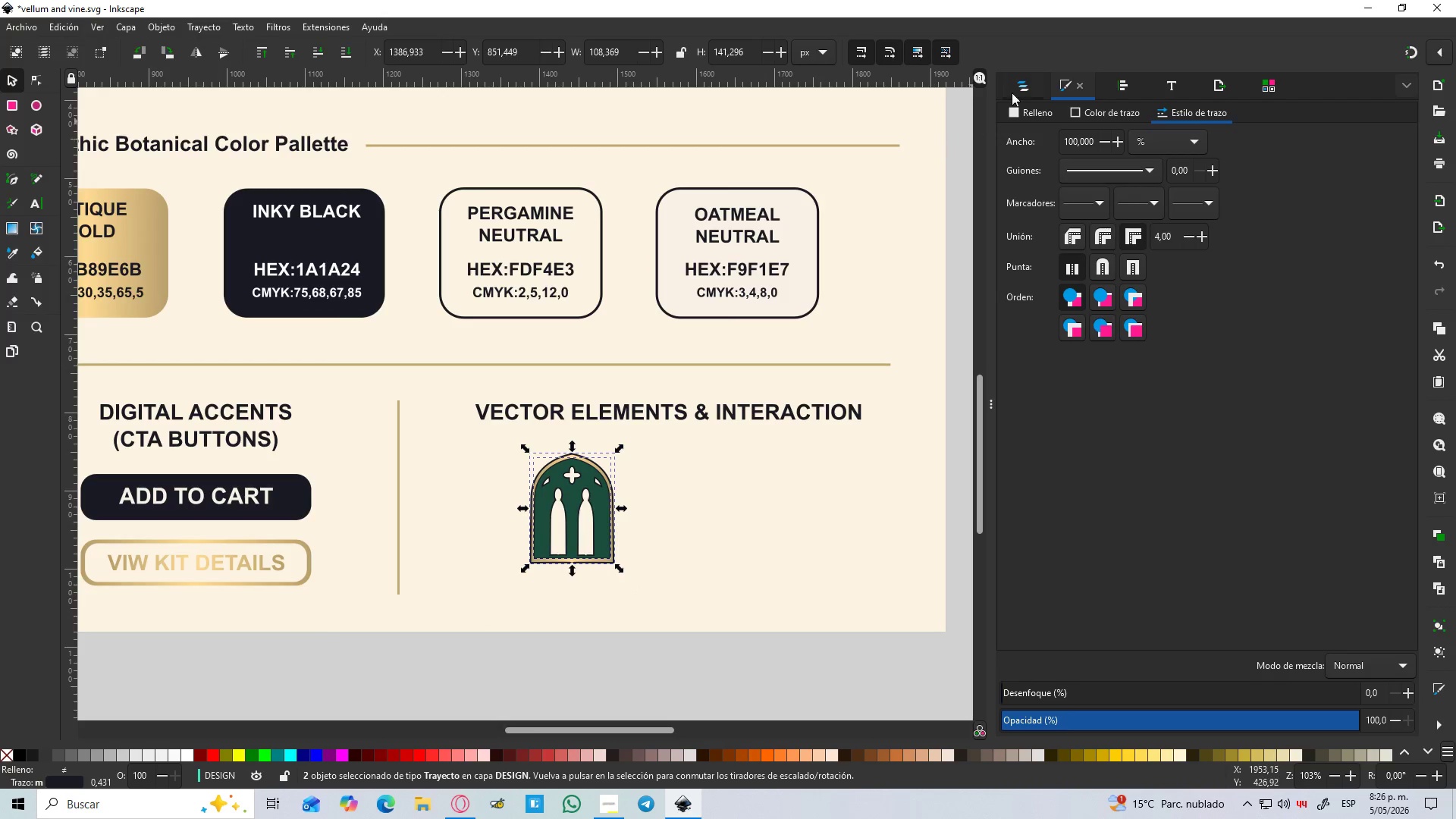 
left_click([1015, 89])
 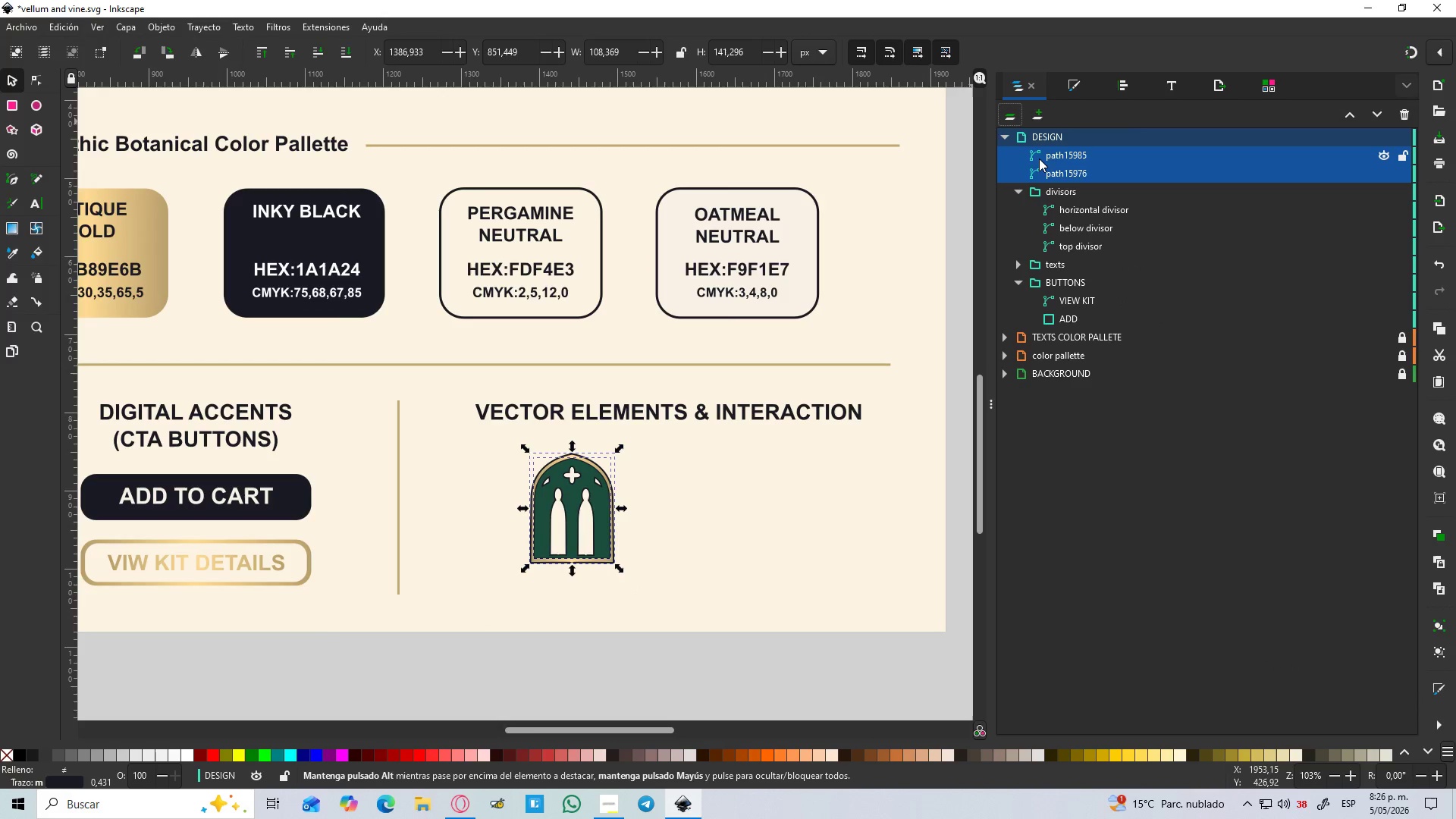 
key(Control+G)
 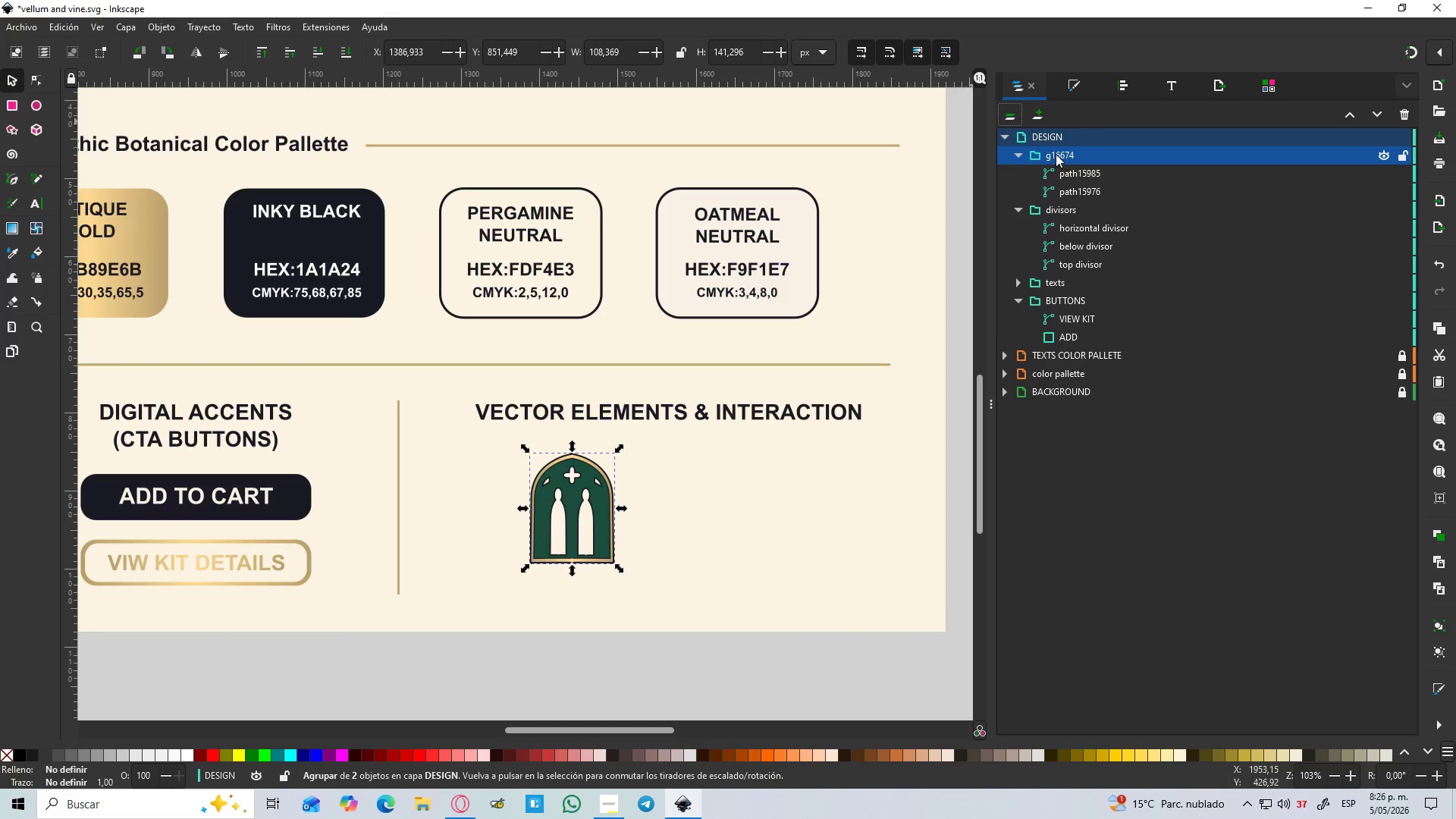 
double_click([1056, 154])
 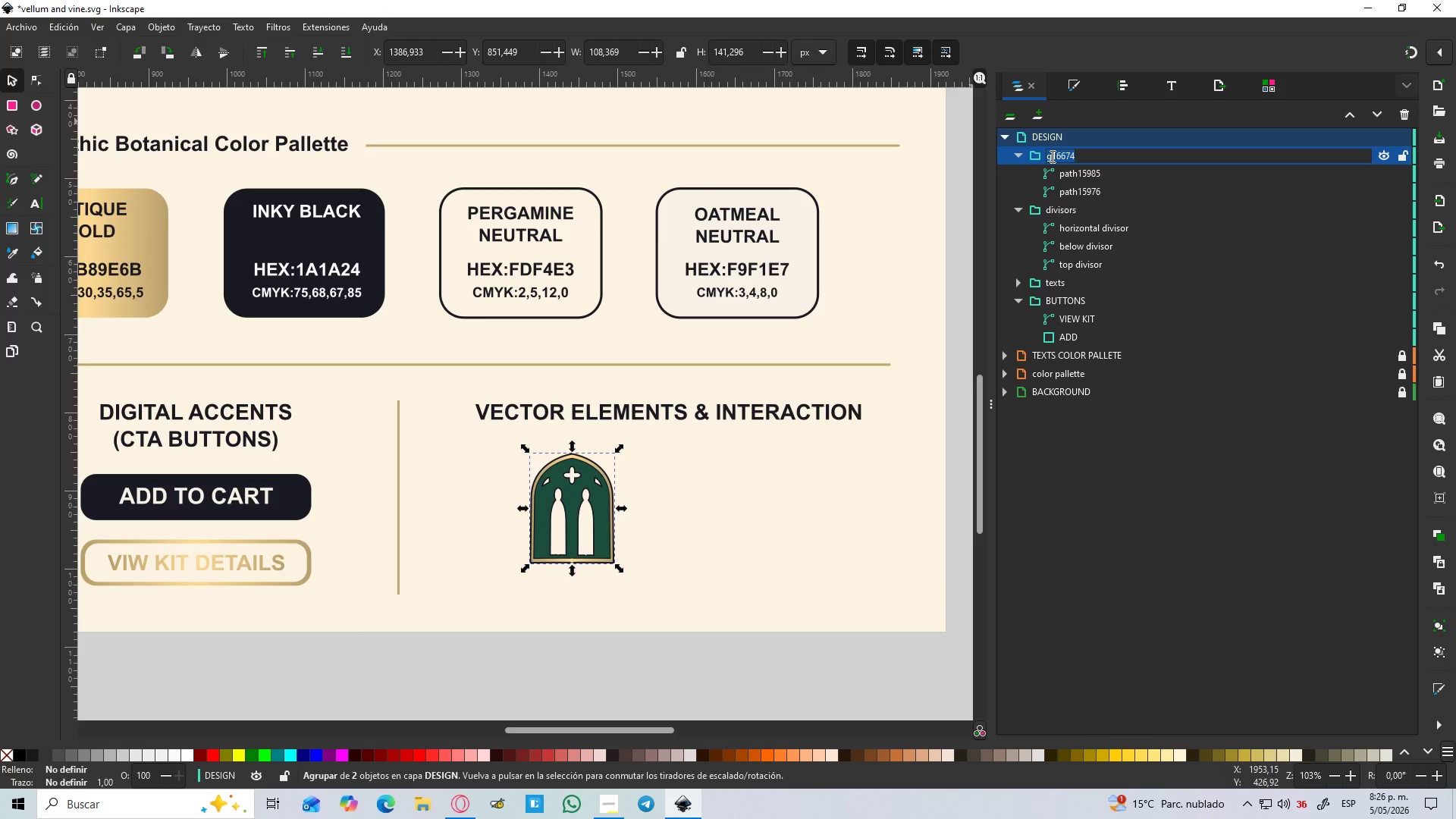 
type(DOOR)
 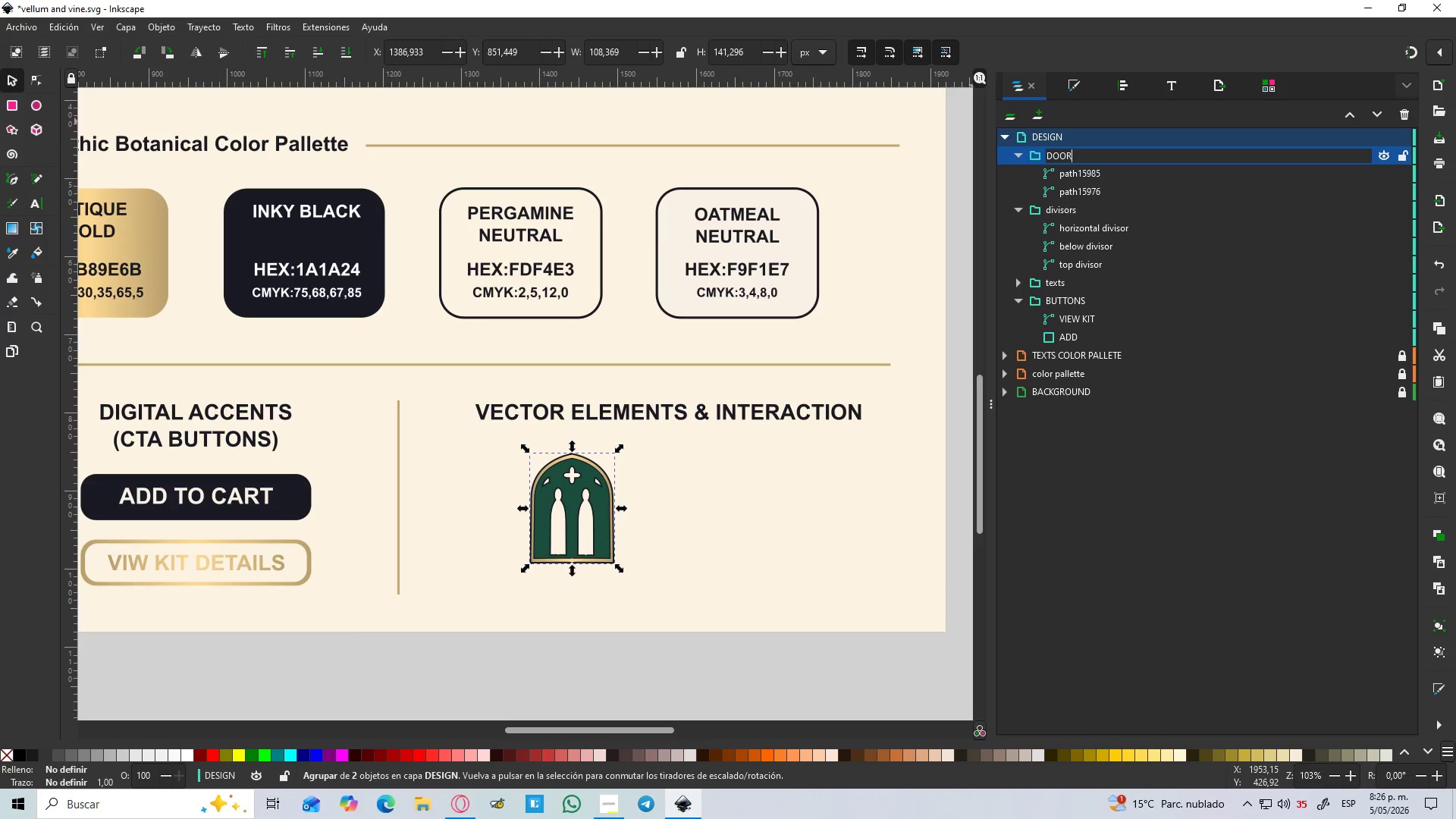 
key(Enter)
 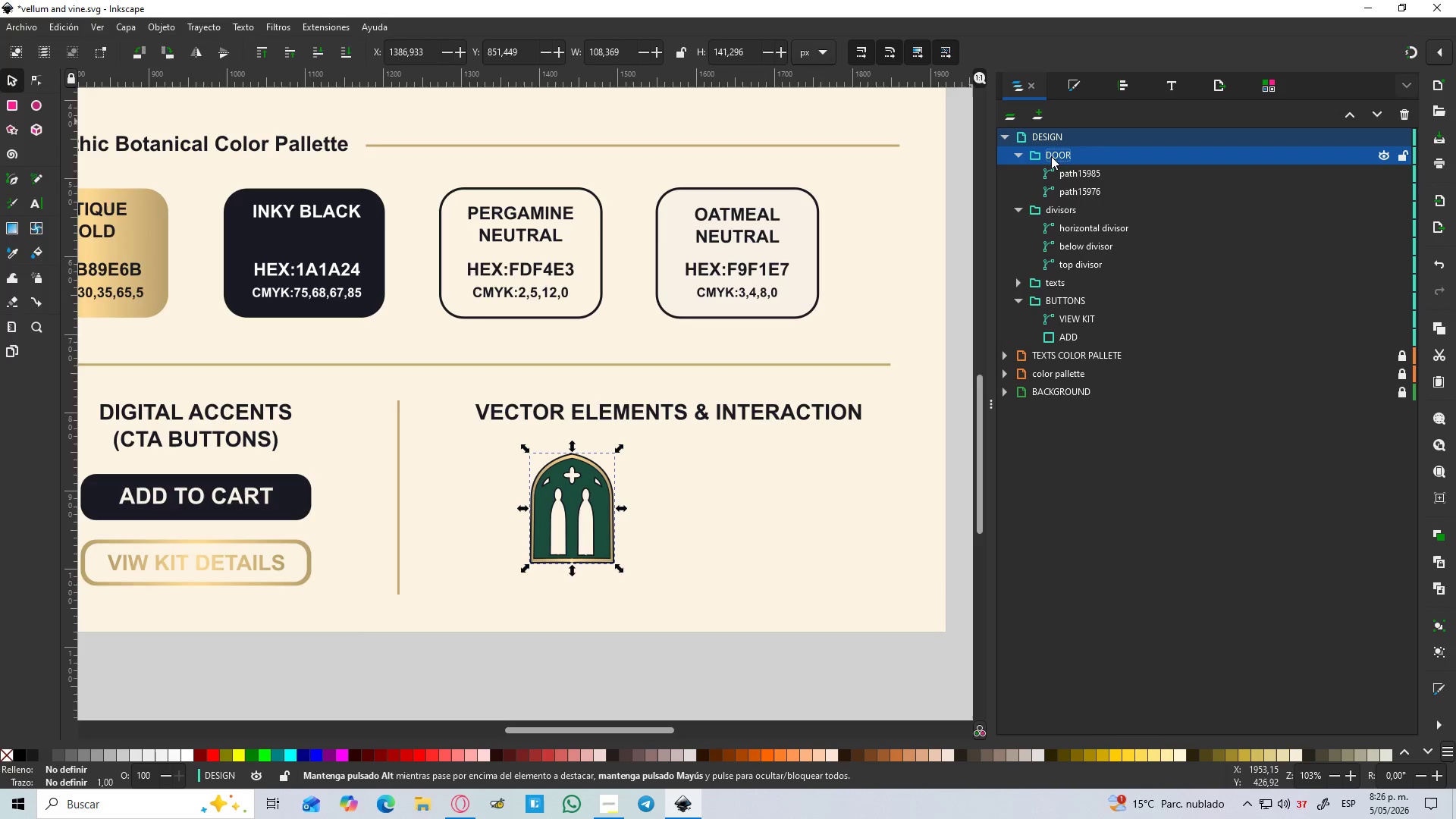 
hold_key(key=ShiftLeft, duration=1.03)
left_click([1070, 305])
 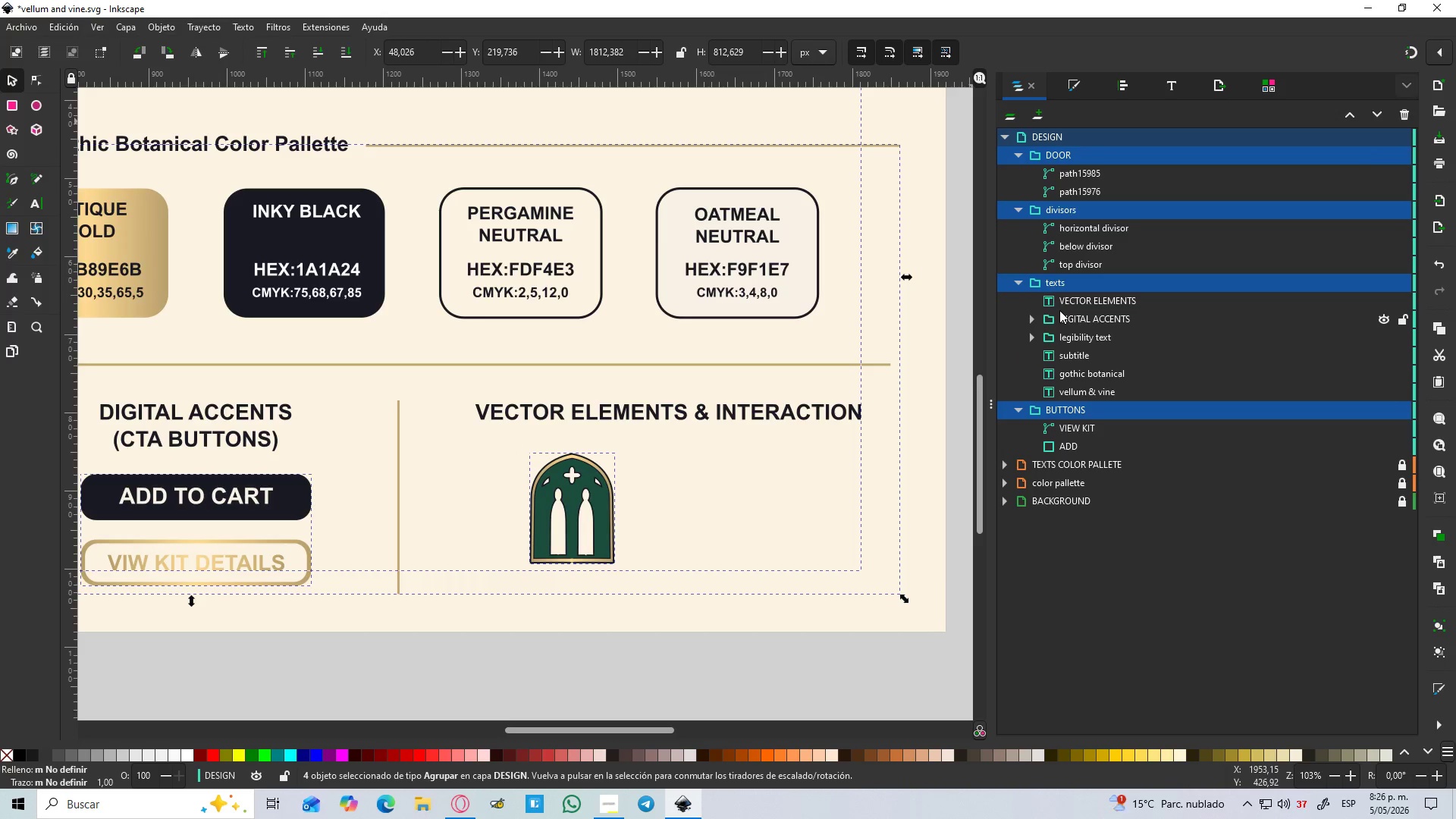 
left_click([1062, 290])
 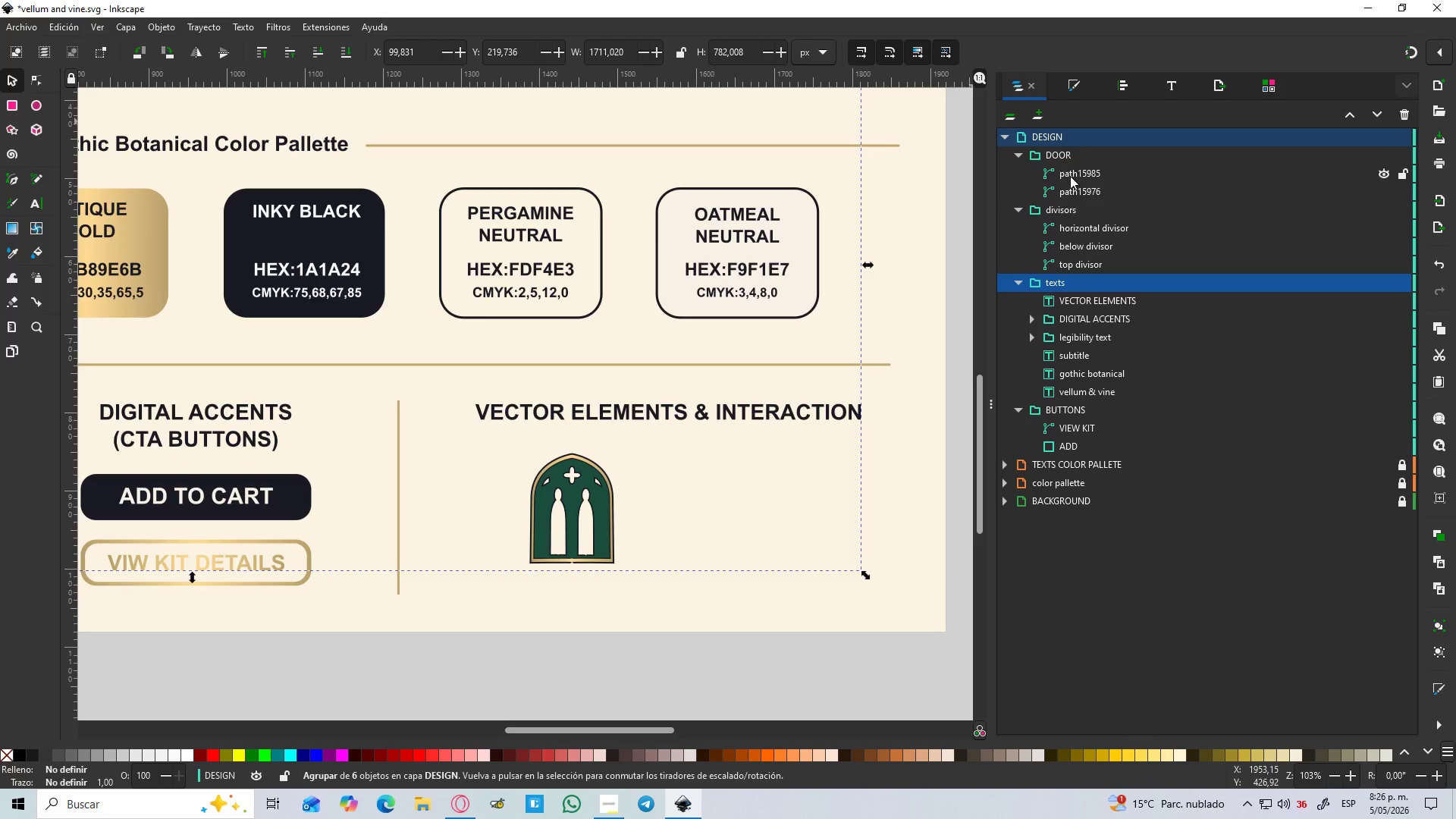 
left_click([1068, 156])
 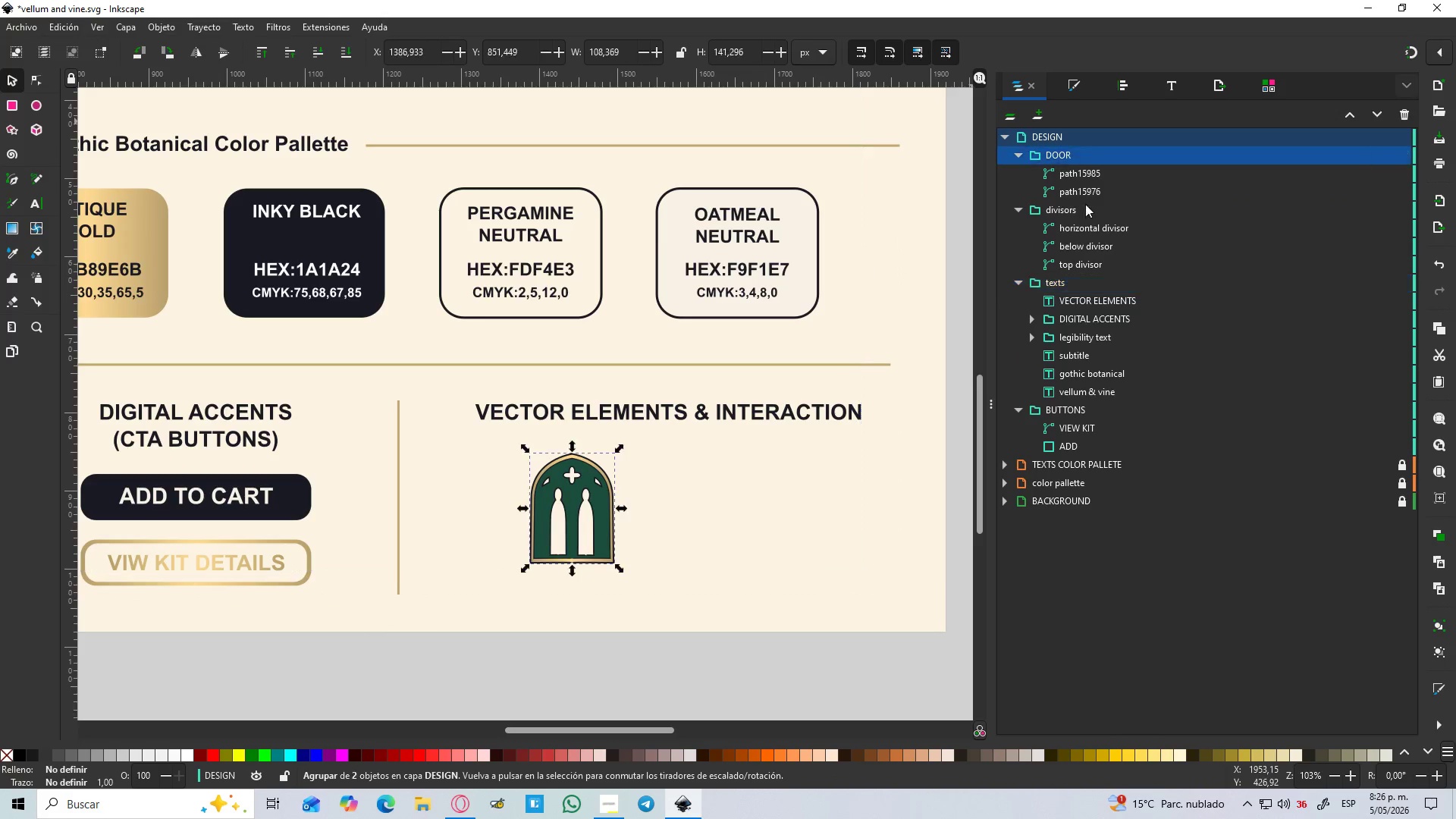 
hold_key(key=ControlLeft, duration=1.03)
left_click([1085, 412])
 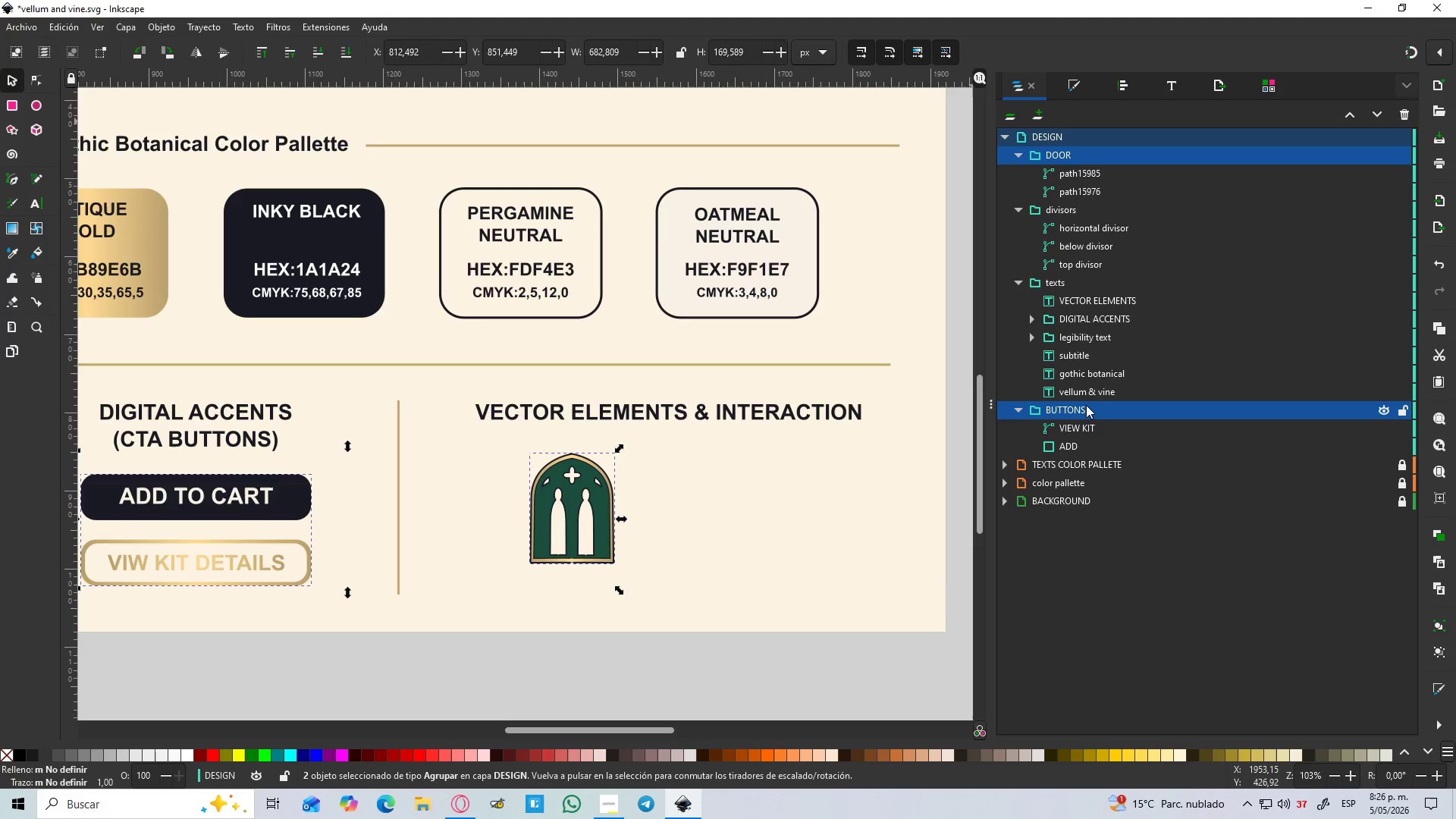 
key(Control+G)
 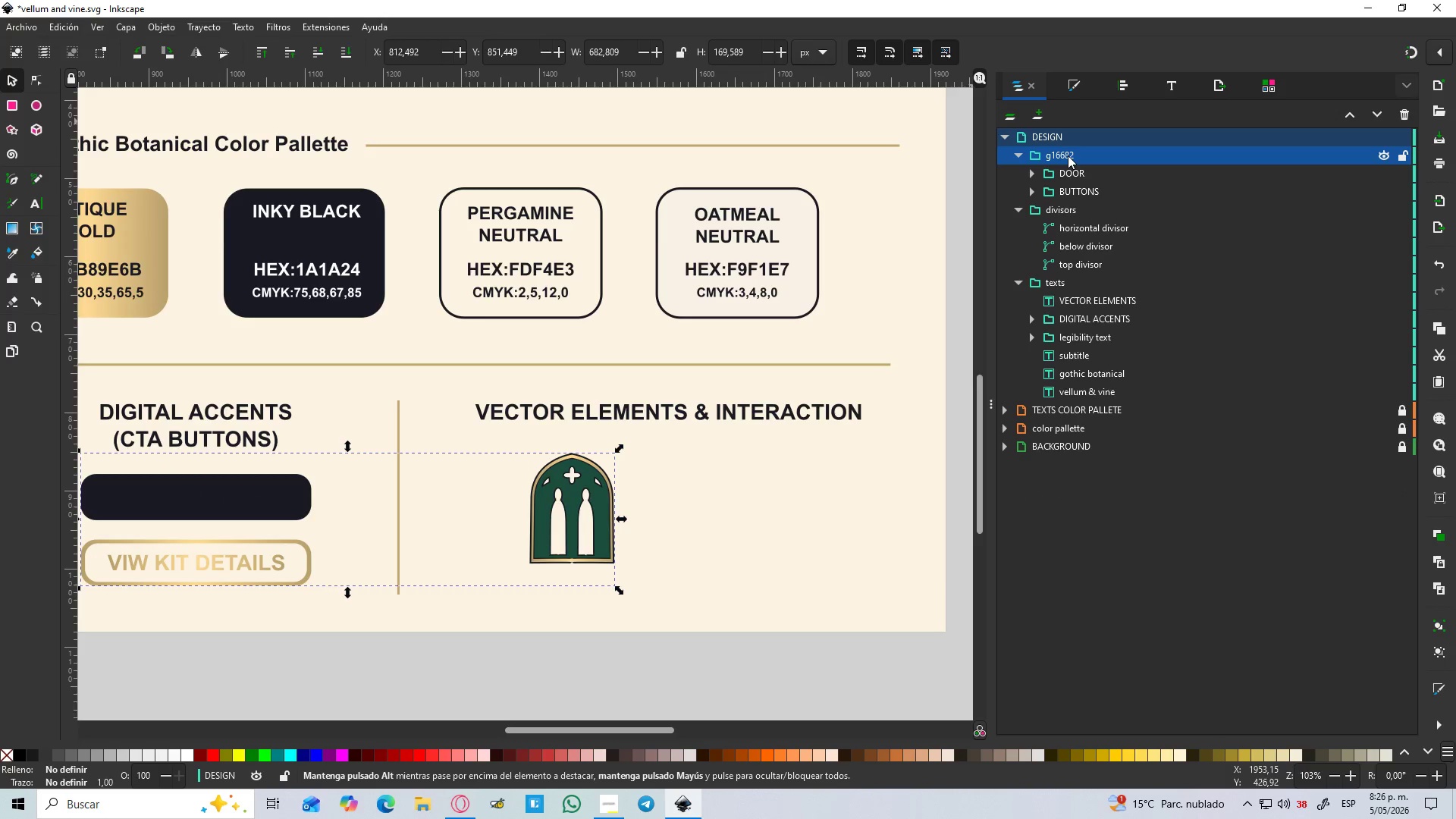 
left_click_drag(start_coordinate=[1068, 155], to_coordinate=[1097, 400])
 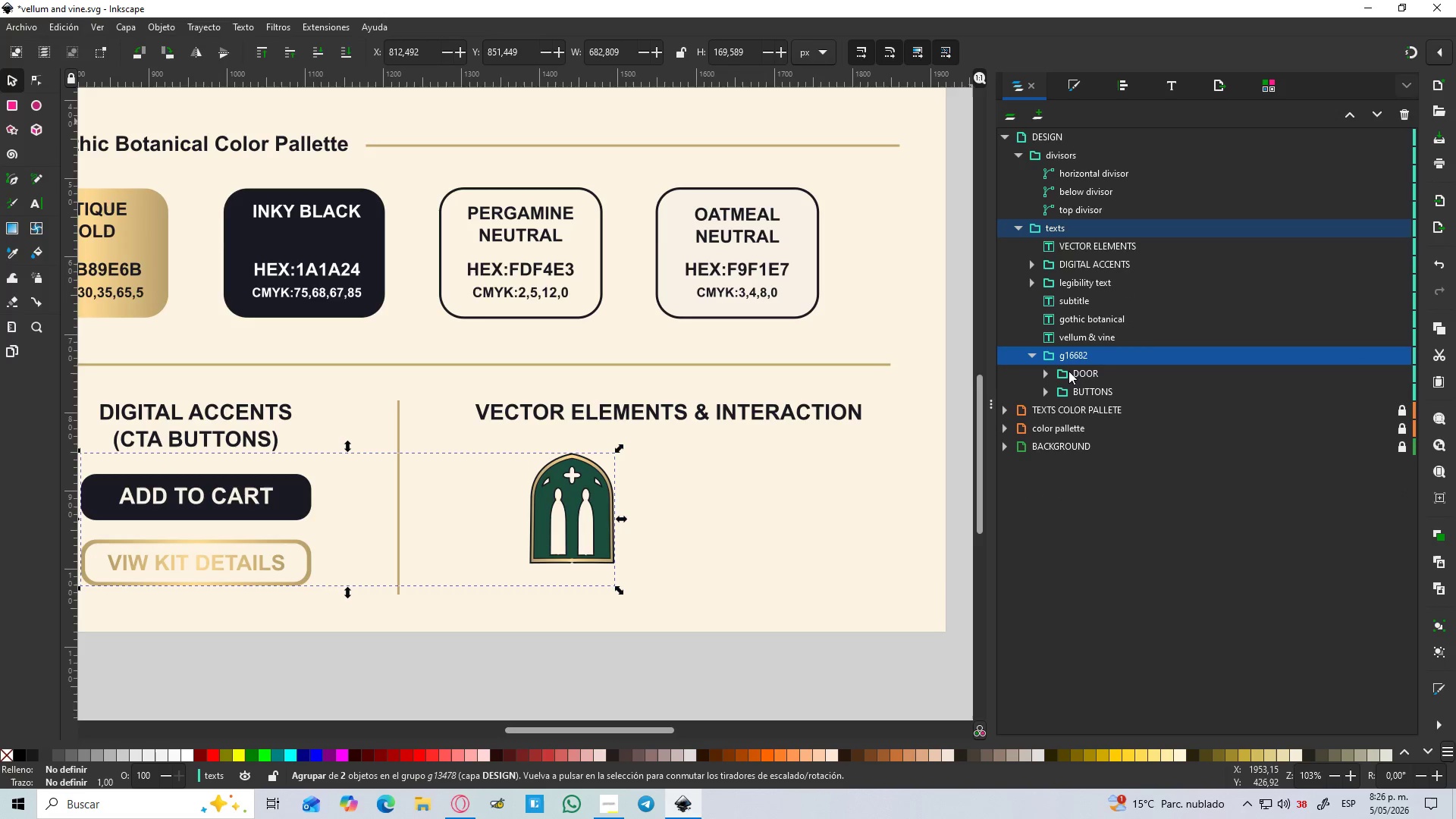 
left_click([1068, 355])
 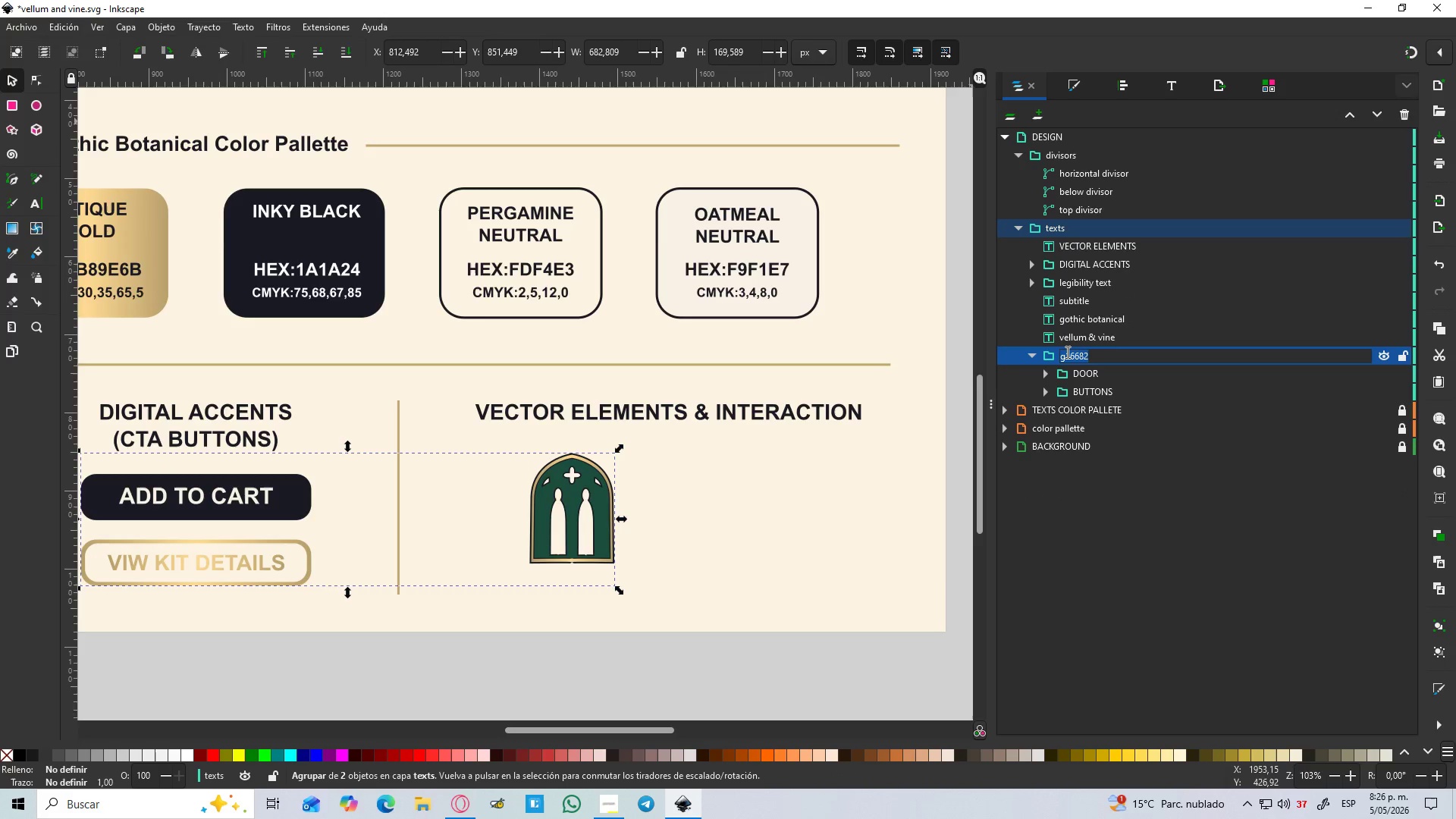 
type(ILLUSTRATIONS)
 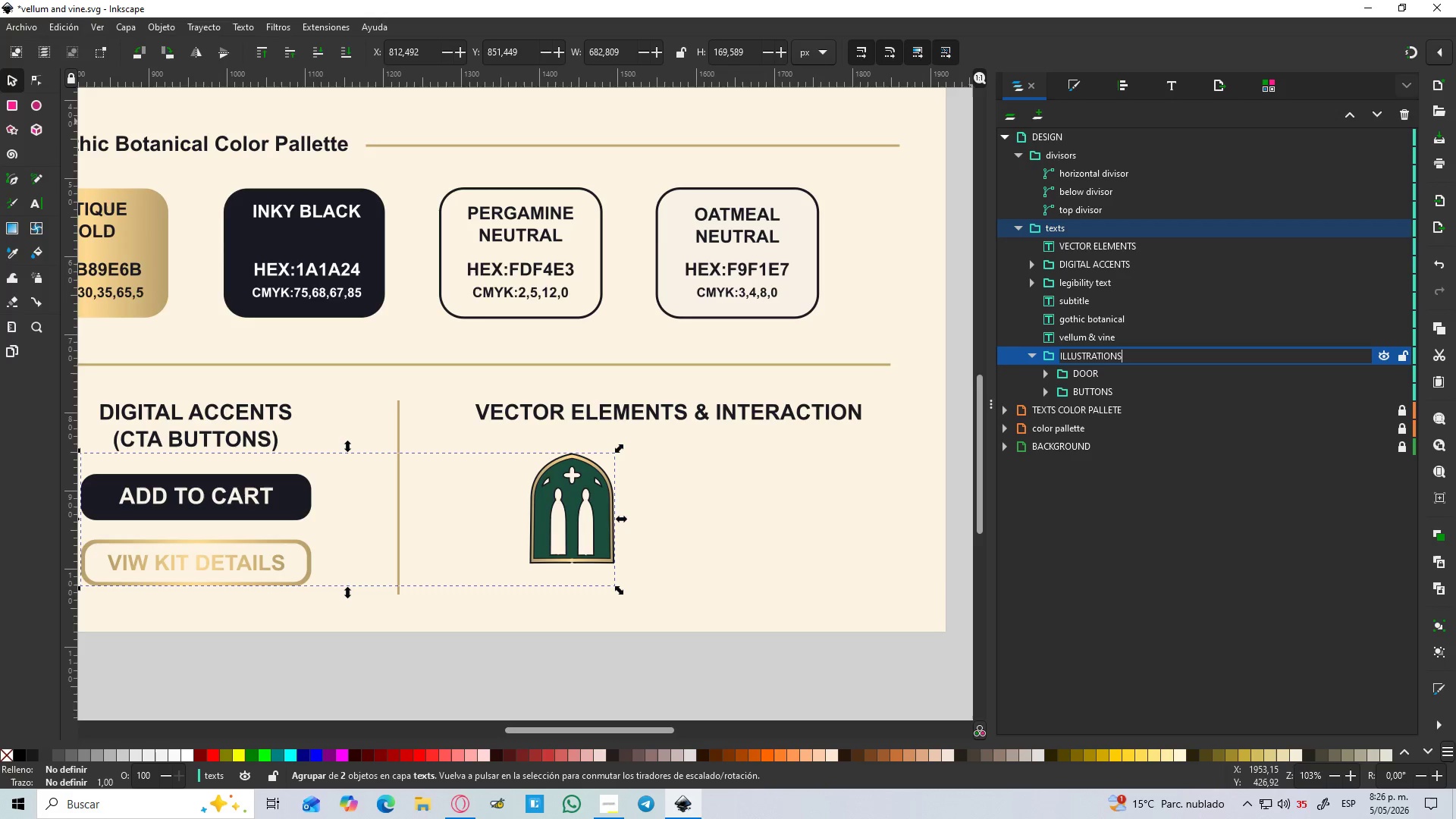 
key(Enter)
 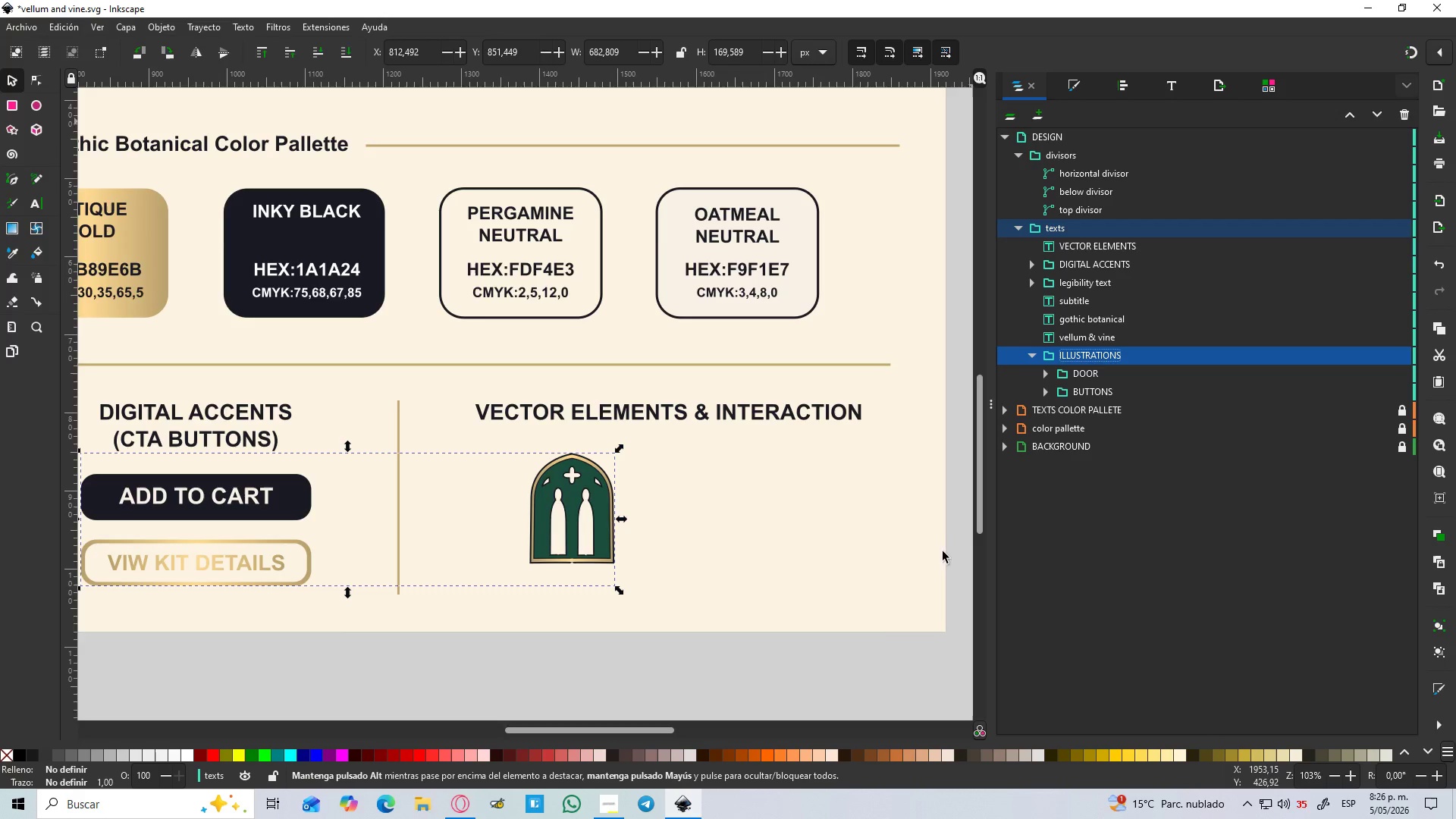 
left_click([854, 646])
 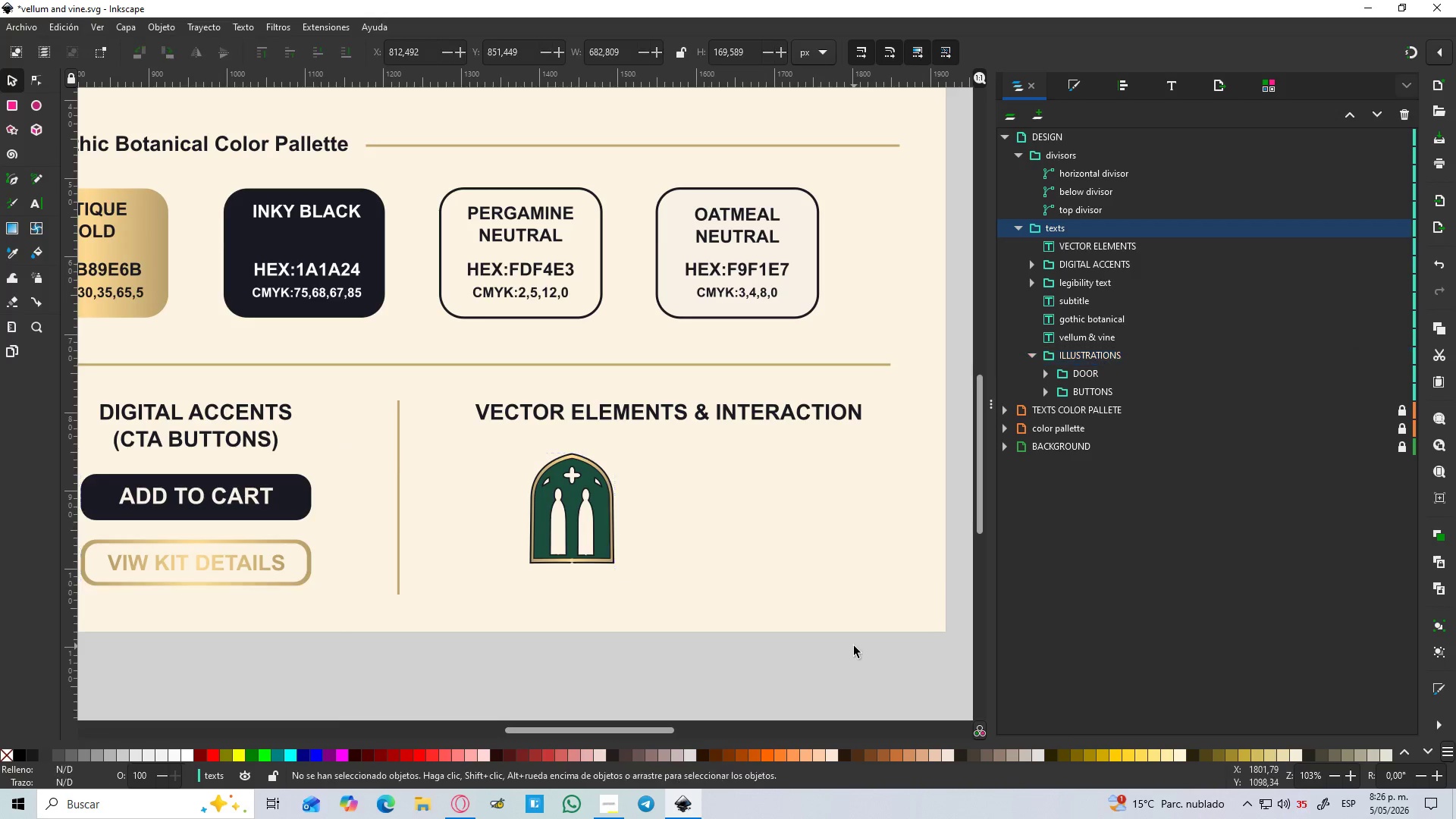 
hold_key(key=ControlLeft, duration=1.5)
scroll: coordinate [809, 579], scroll_direction: down, amount: 2.0
 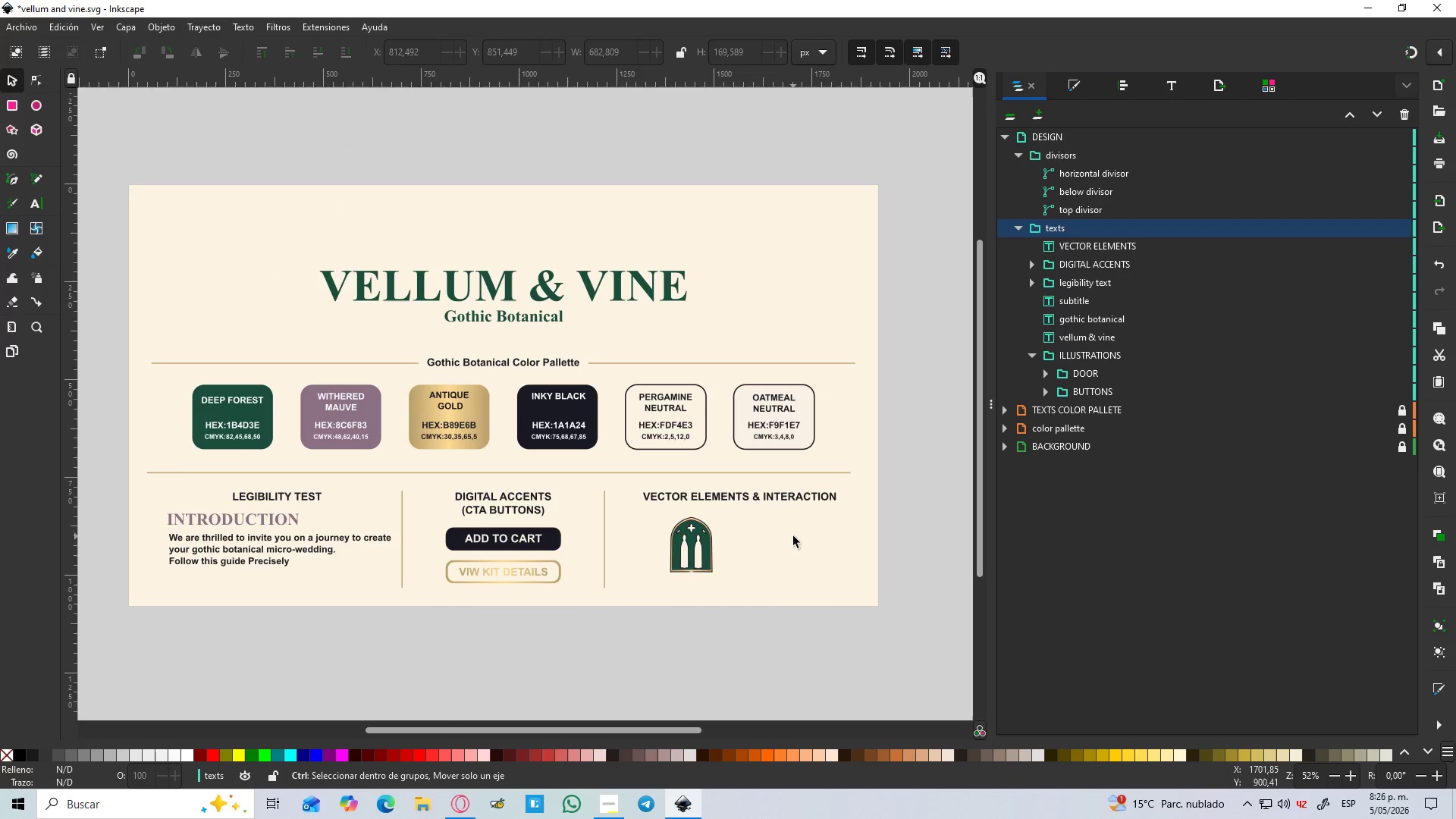 
hold_key(key=ControlLeft, duration=1.41)
 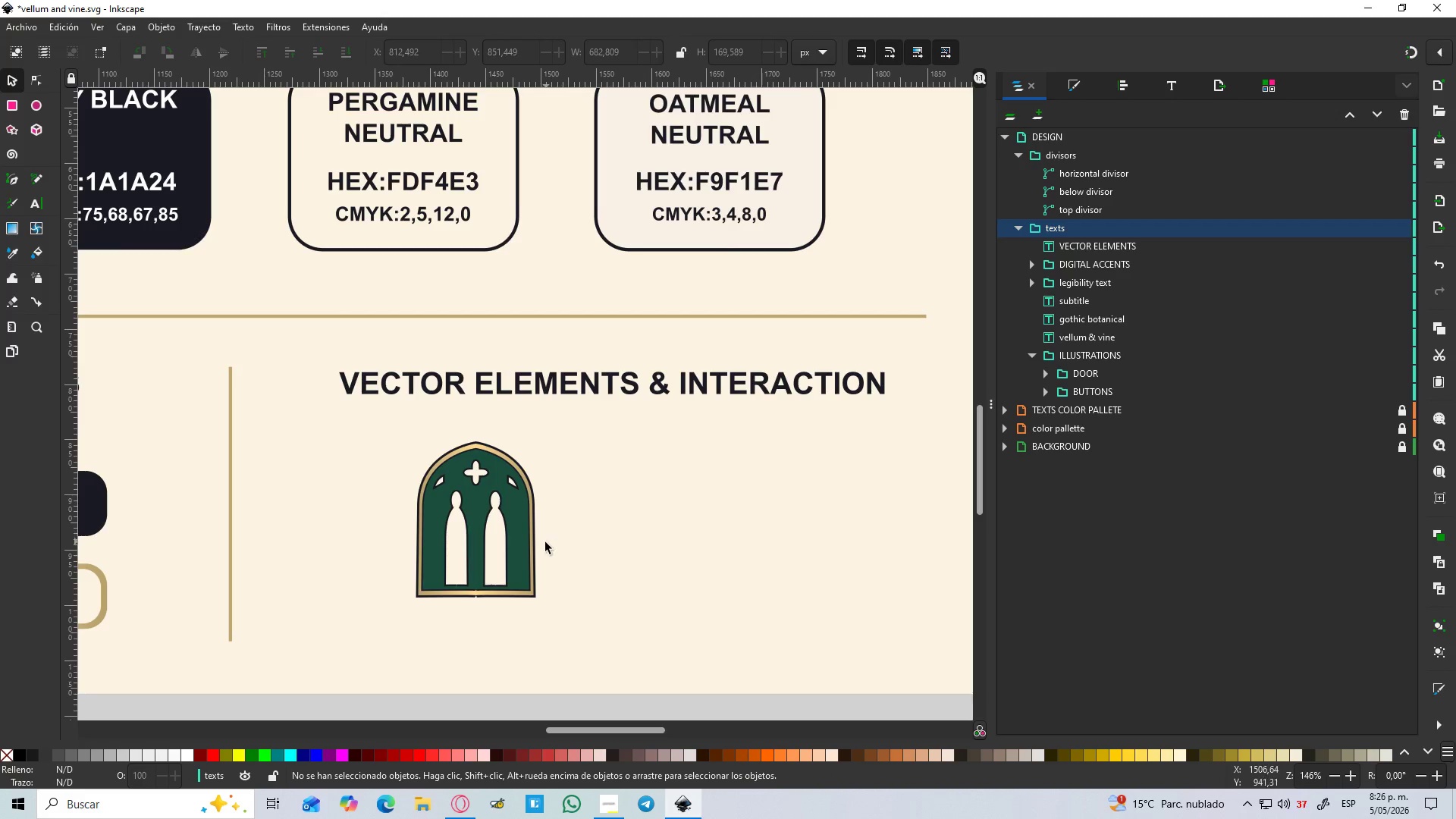 
scroll: coordinate [819, 560], scroll_direction: up, amount: 4.0
 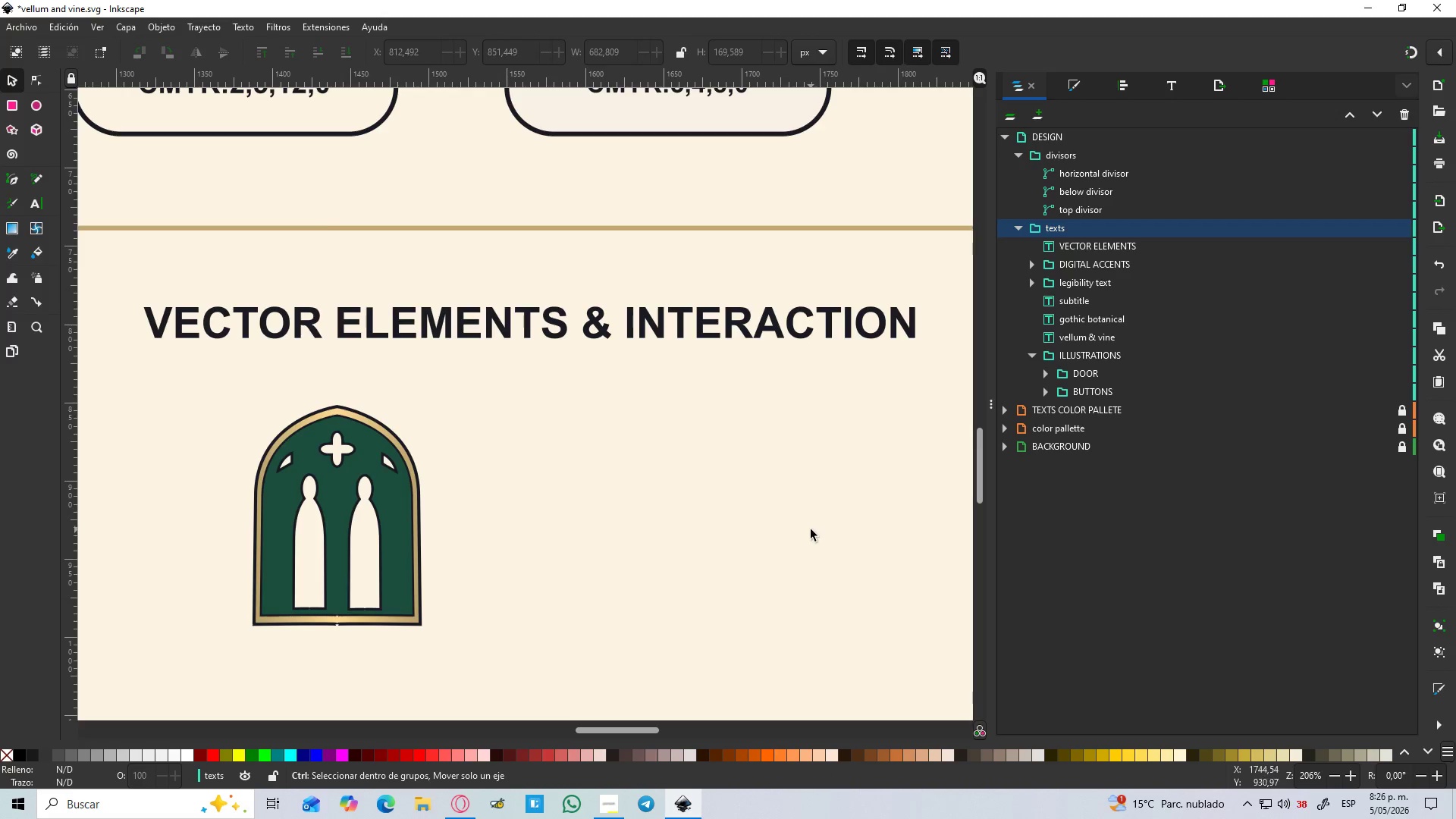 
scroll: coordinate [810, 529], scroll_direction: down, amount: 1.0
 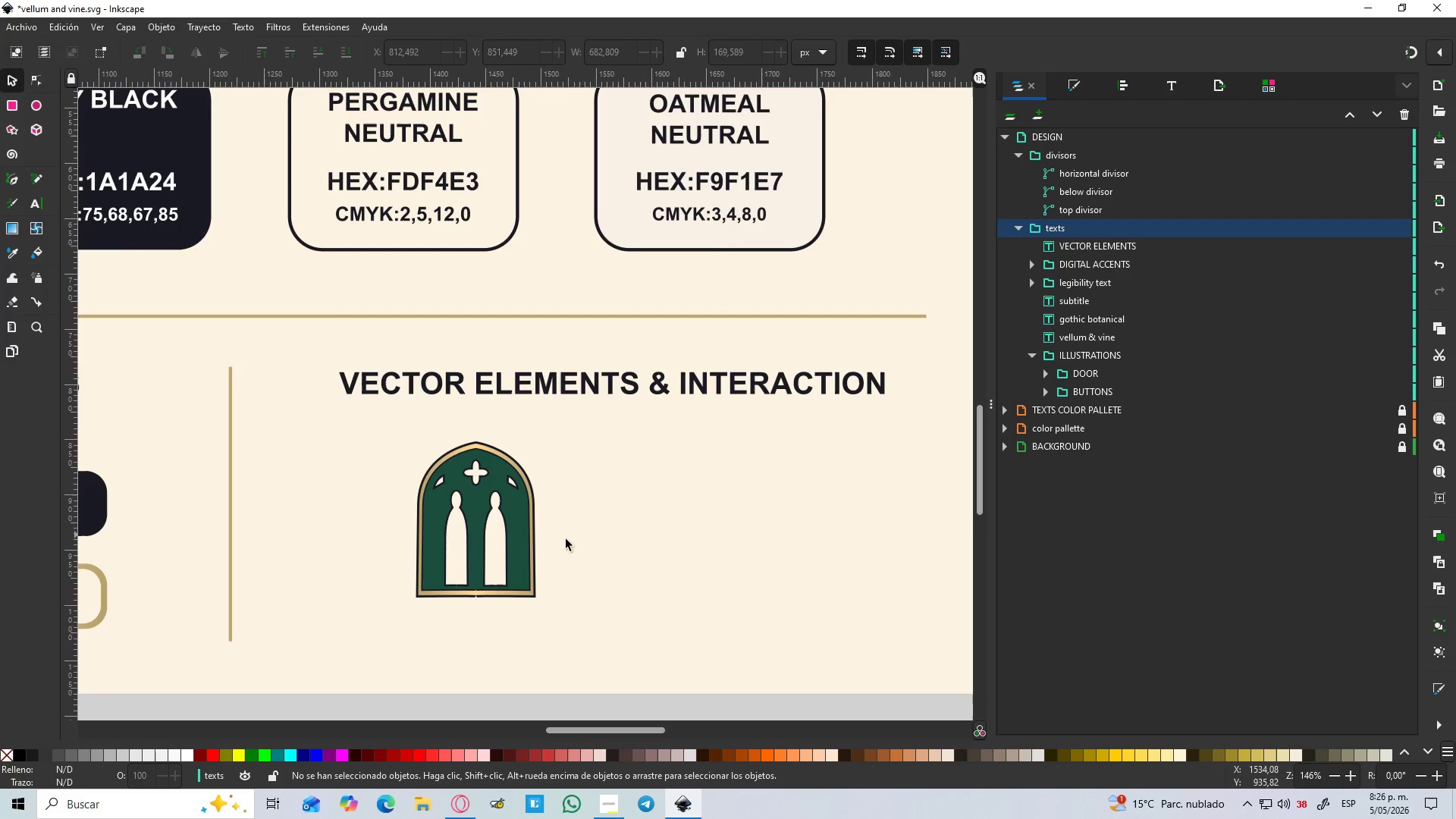 
left_click([545, 542])
 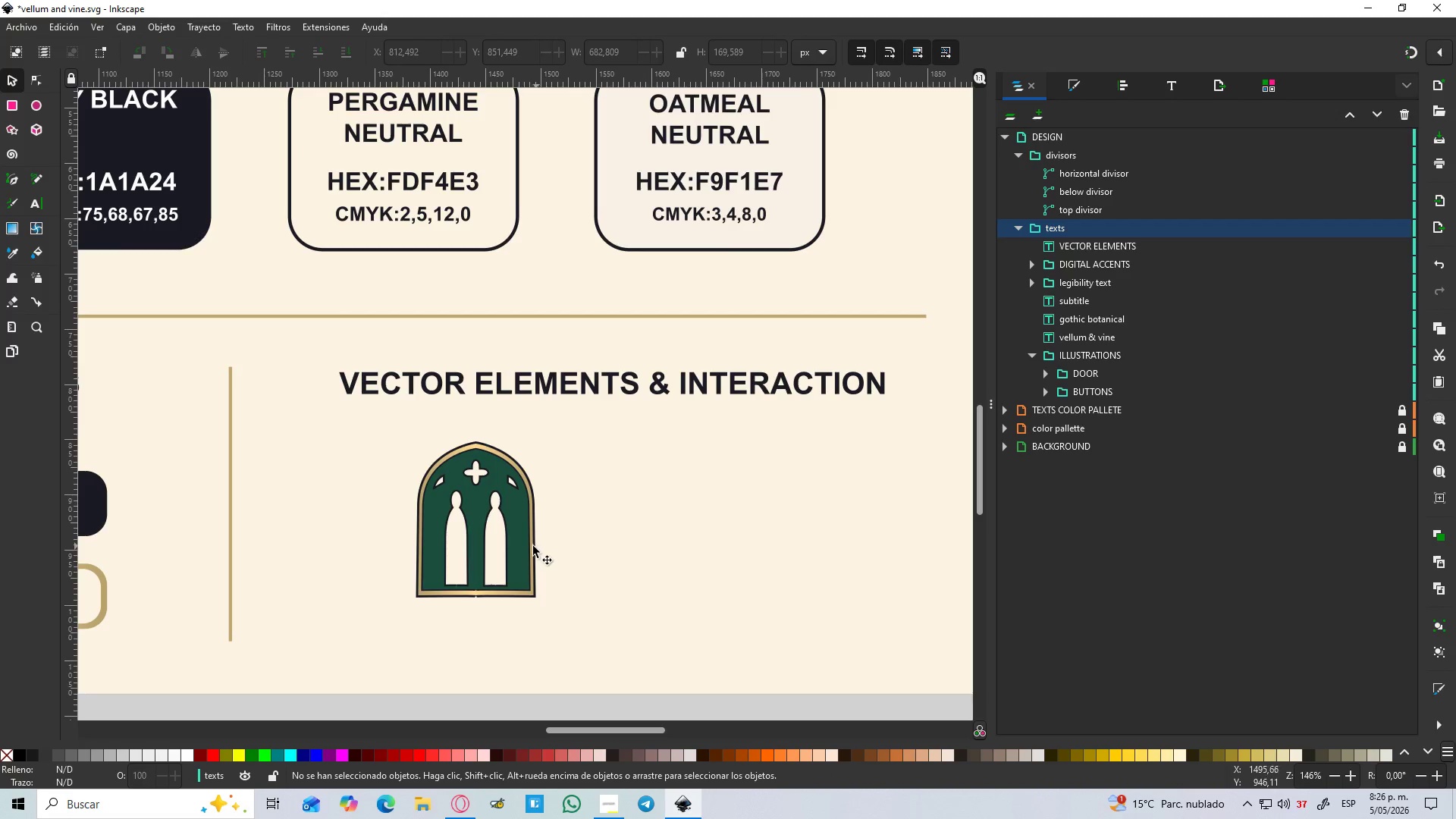 
left_click([526, 546])
 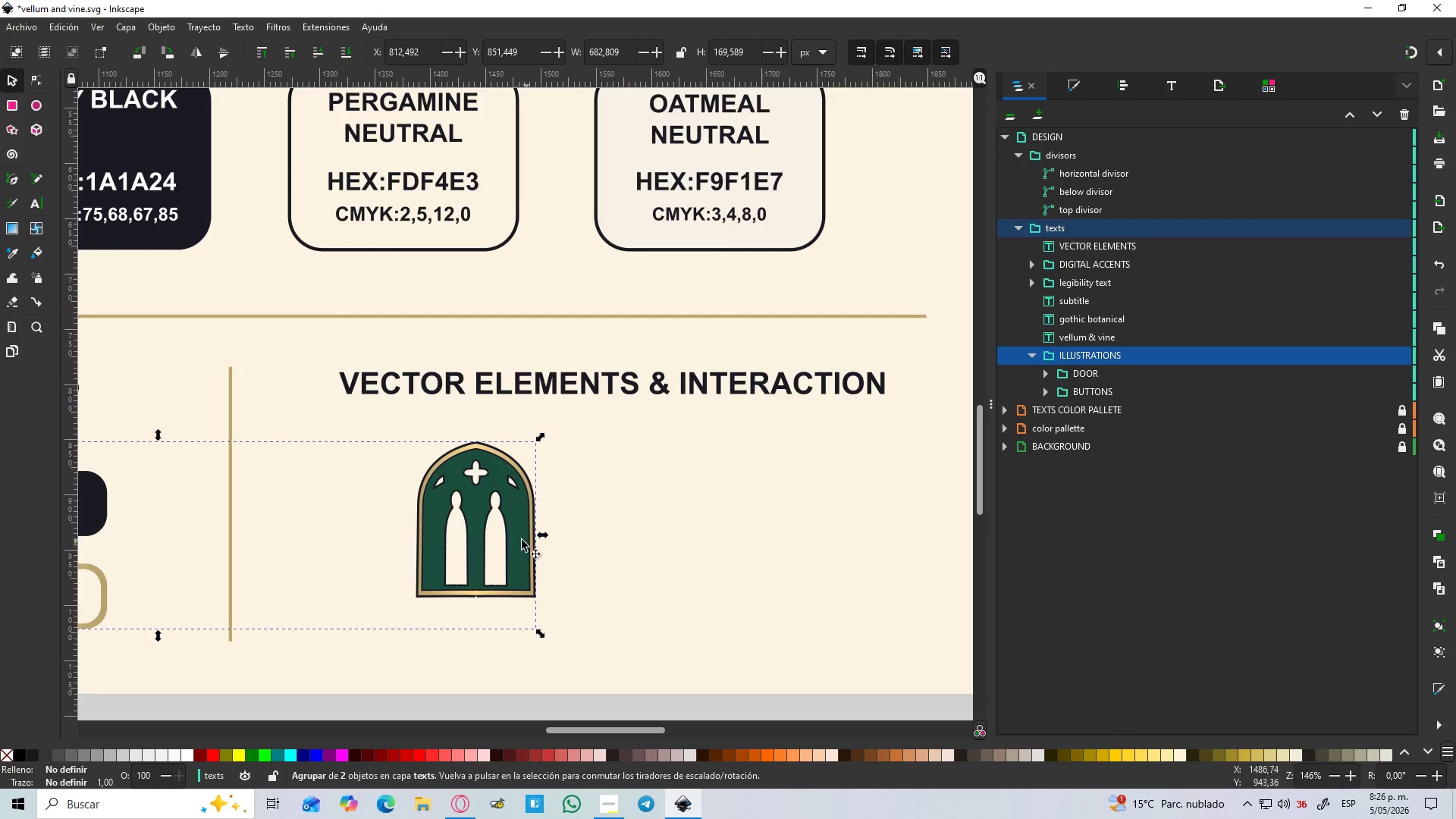 
double_click([516, 542])
 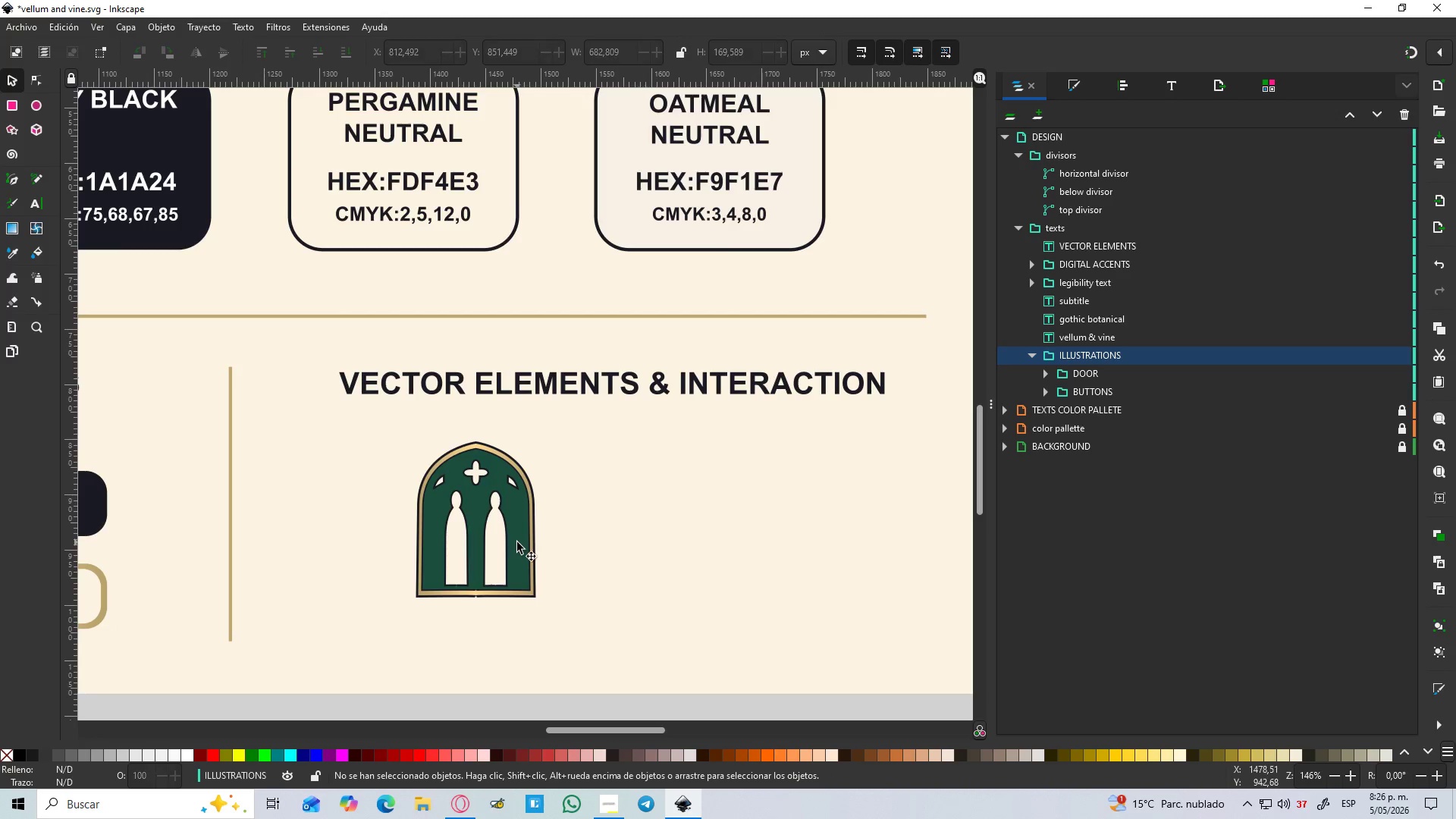 
triple_click([517, 542])
 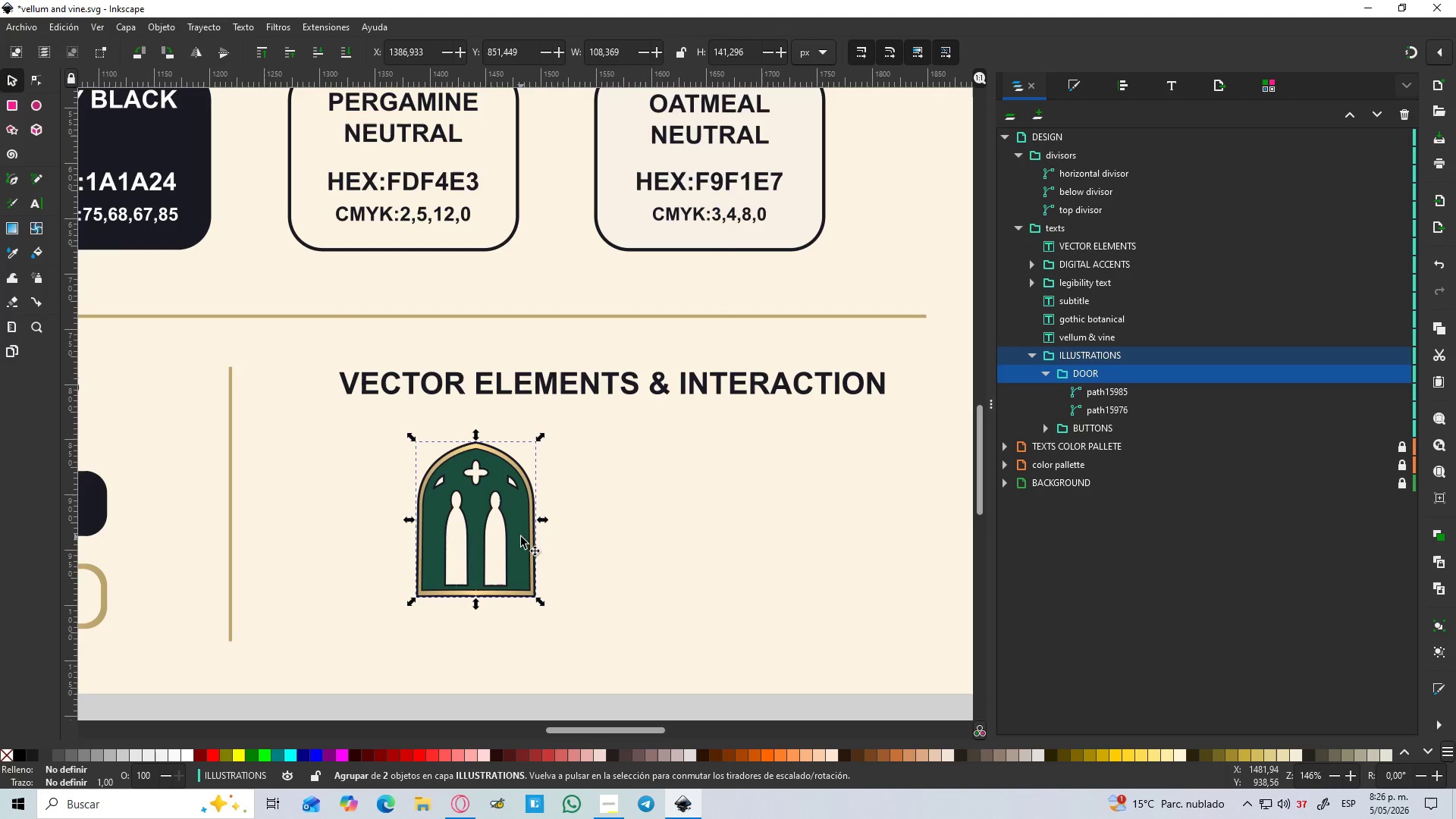 
left_click_drag(start_coordinate=[522, 536], to_coordinate=[522, 574])
 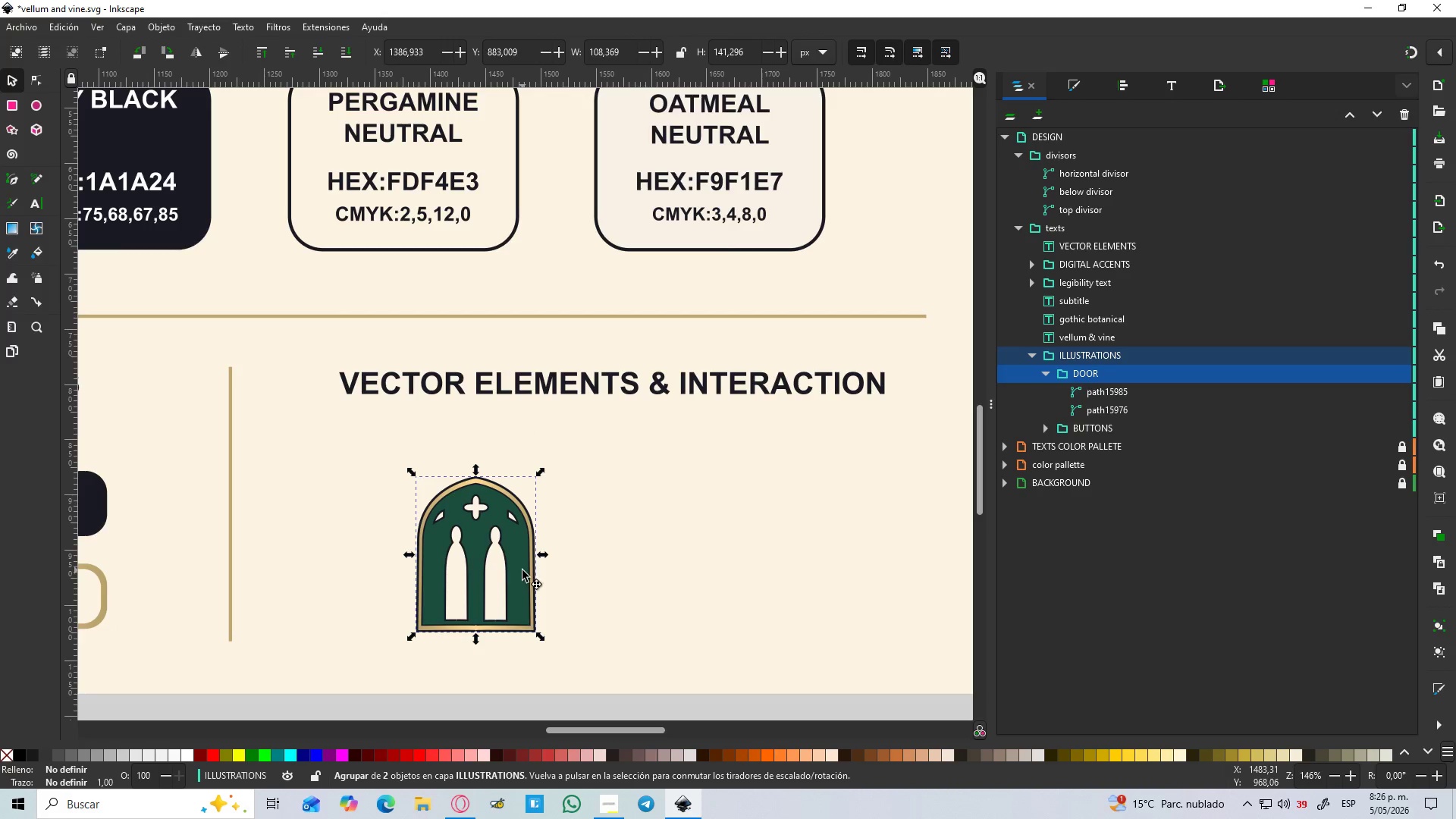 
hold_key(key=ControlLeft, duration=0.77)
 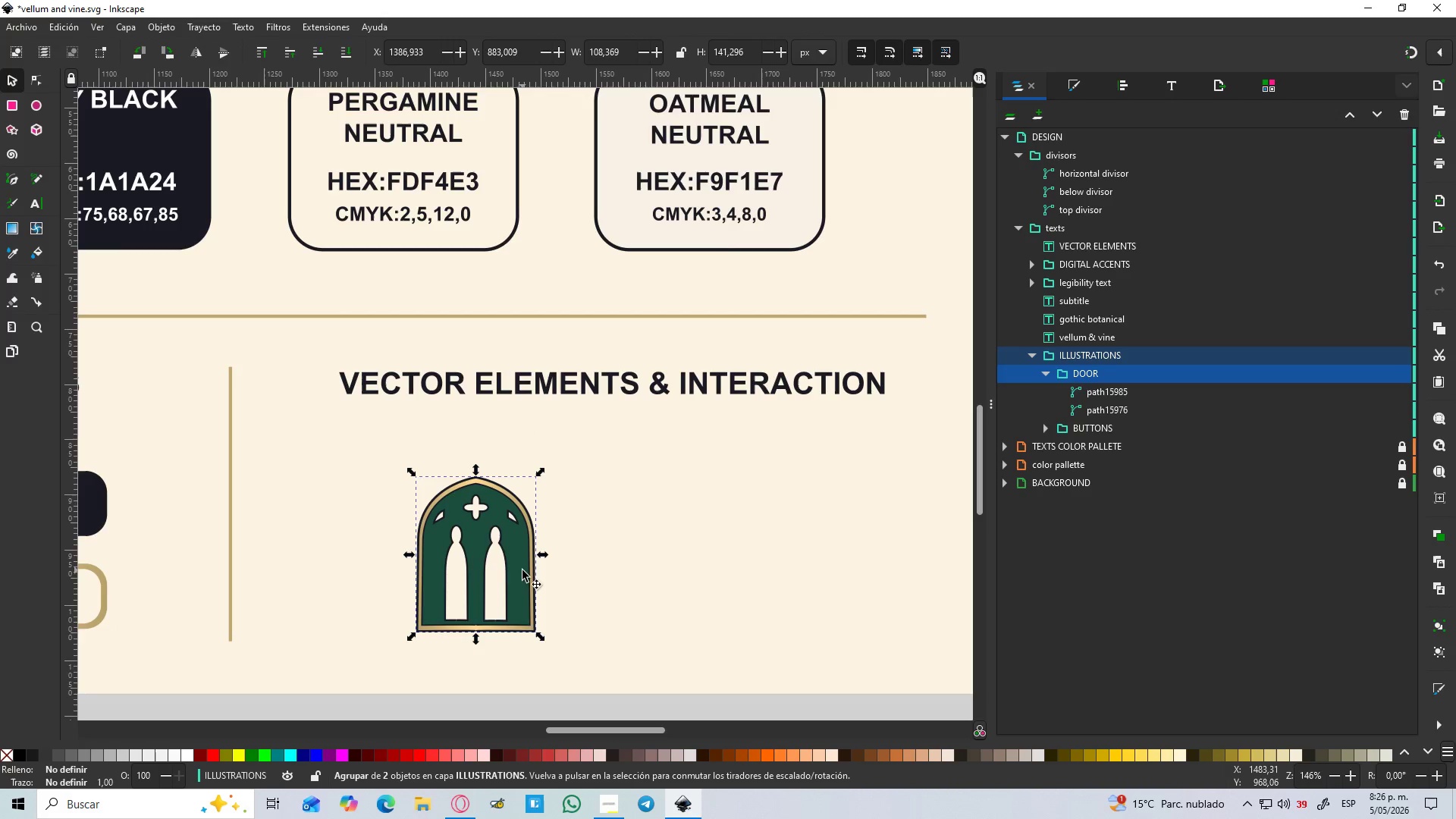 
left_click_drag(start_coordinate=[522, 570], to_coordinate=[557, 573])
 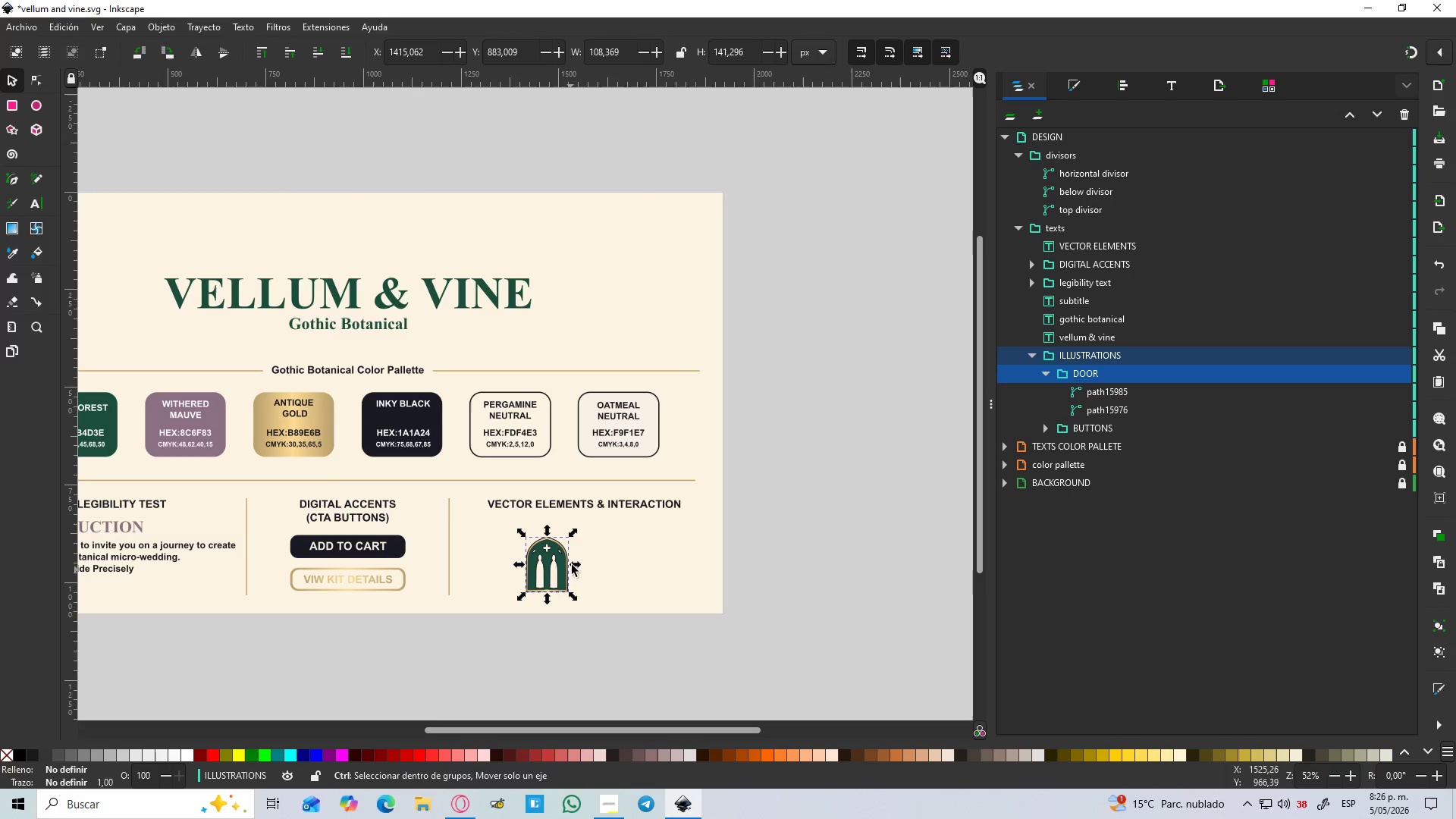 
hold_key(key=ControlLeft, duration=0.8)
 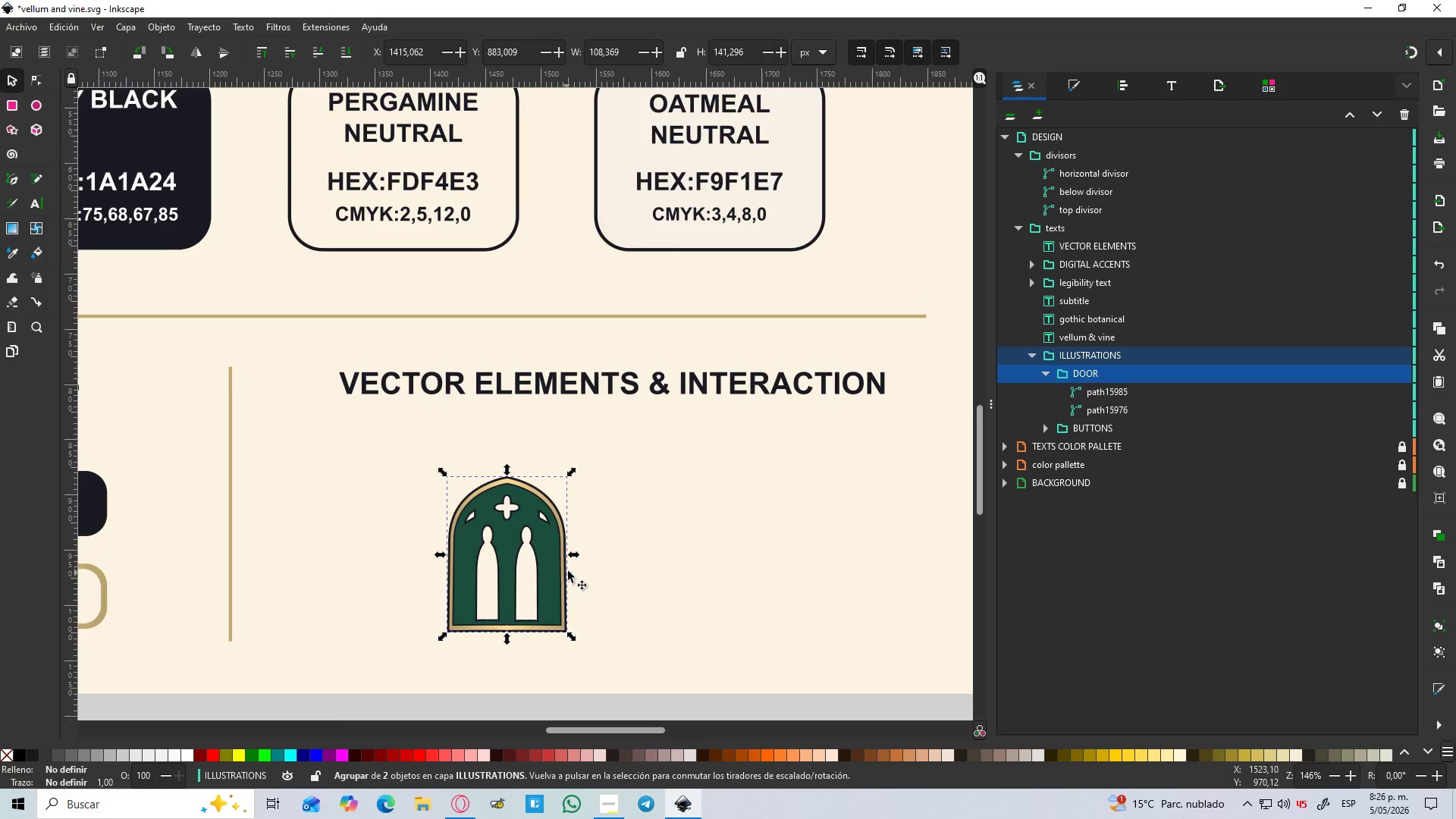 
hold_key(key=ControlLeft, duration=0.55)
scroll: coordinate [569, 570], scroll_direction: down, amount: 3.0
 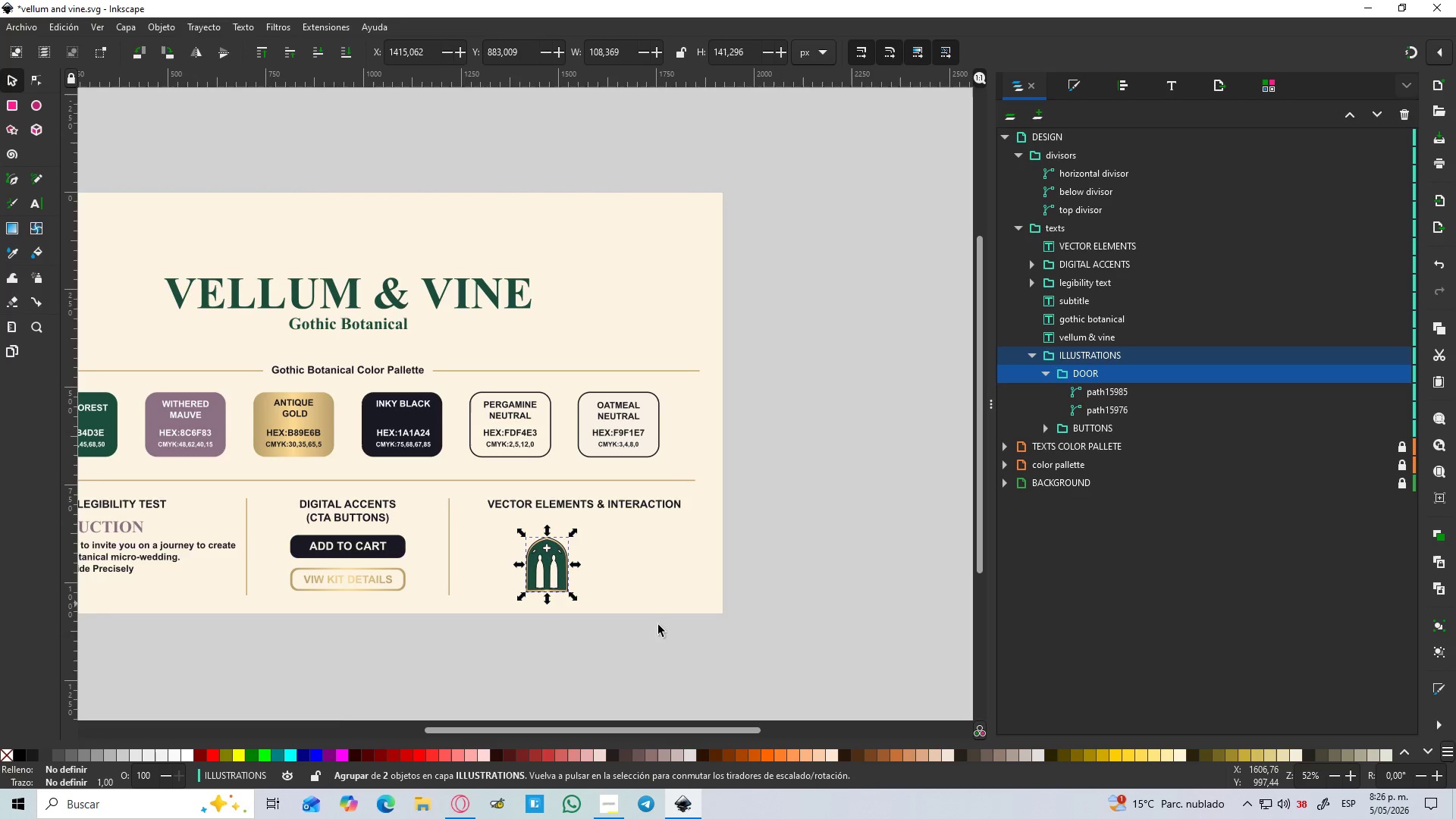 
left_click([711, 658])
 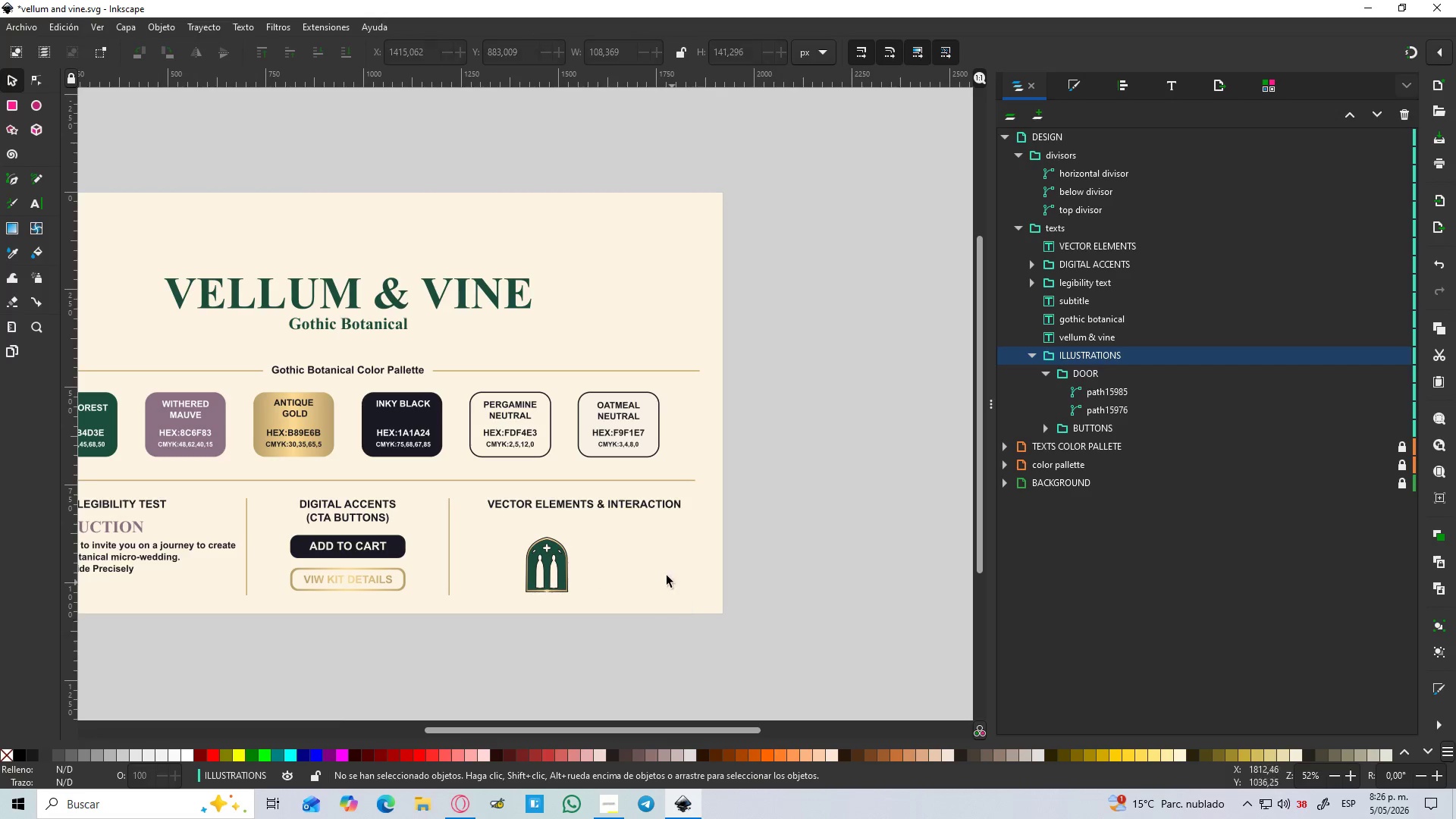 
hold_key(key=ControlLeft, duration=0.67)
scroll: coordinate [664, 575], scroll_direction: up, amount: 2.0
 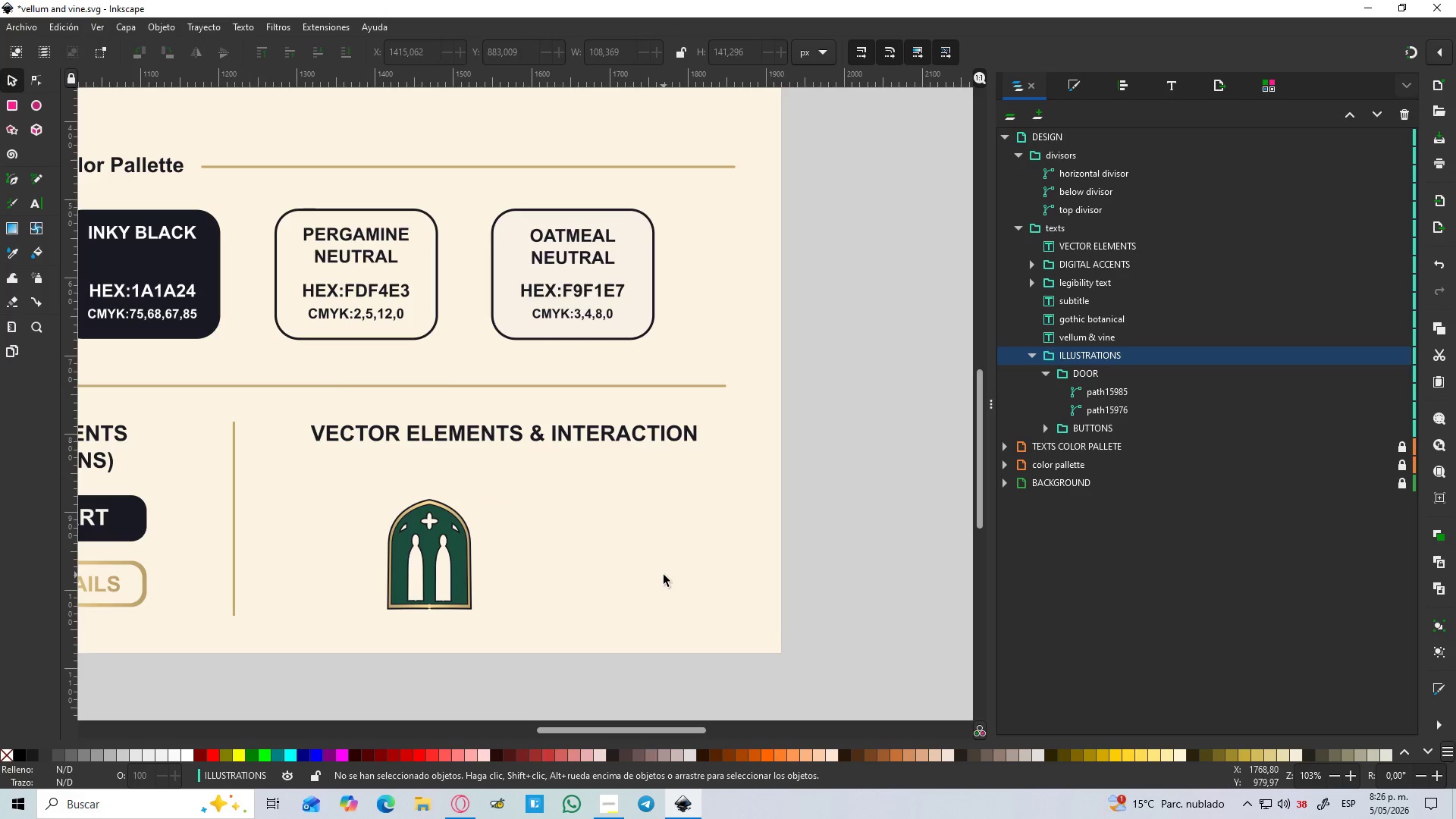 
hold_key(key=ControlLeft, duration=0.73)
 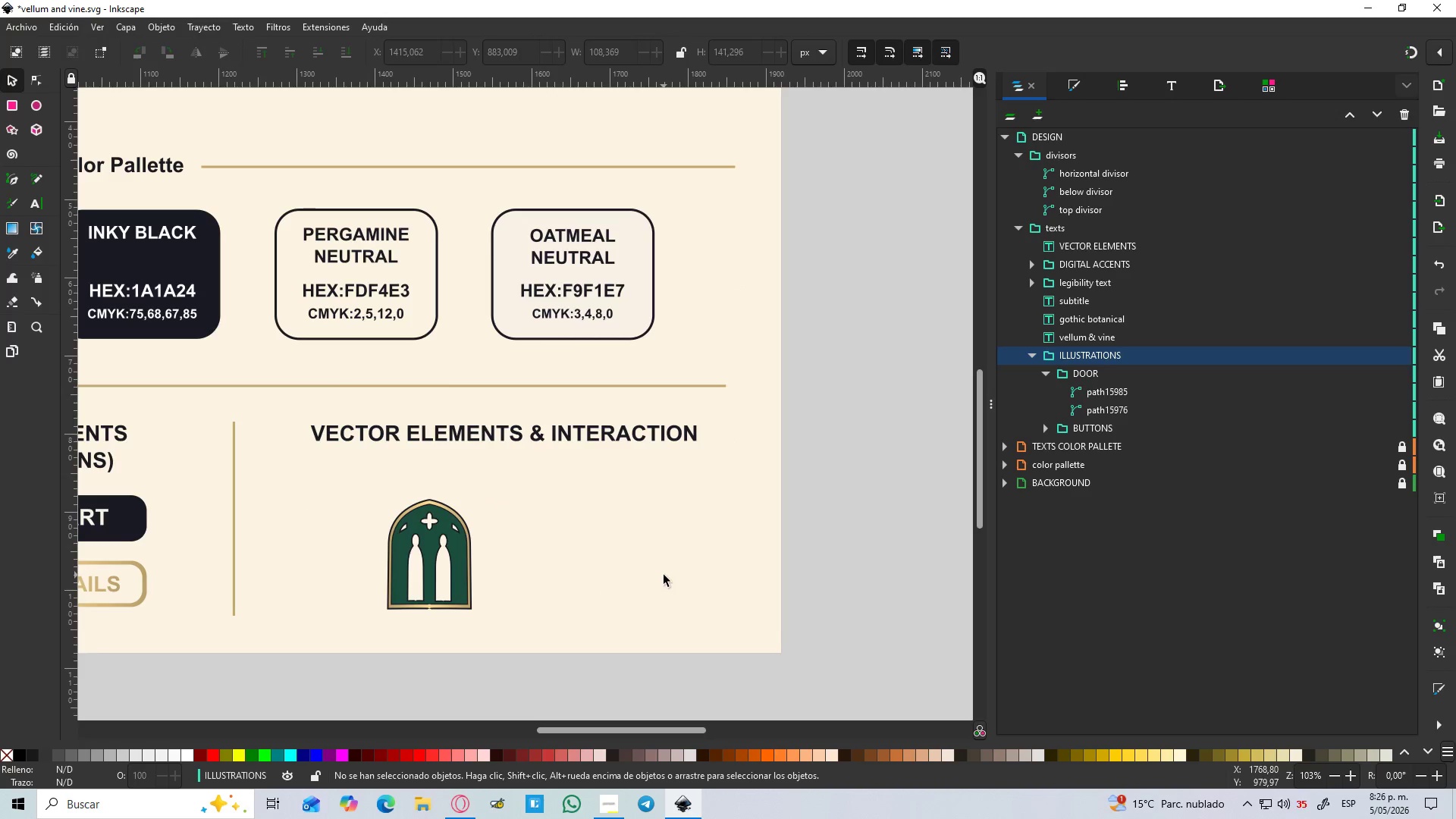 
hold_key(key=ControlLeft, duration=1.11)
scroll: coordinate [570, 556], scroll_direction: up, amount: 2.0
 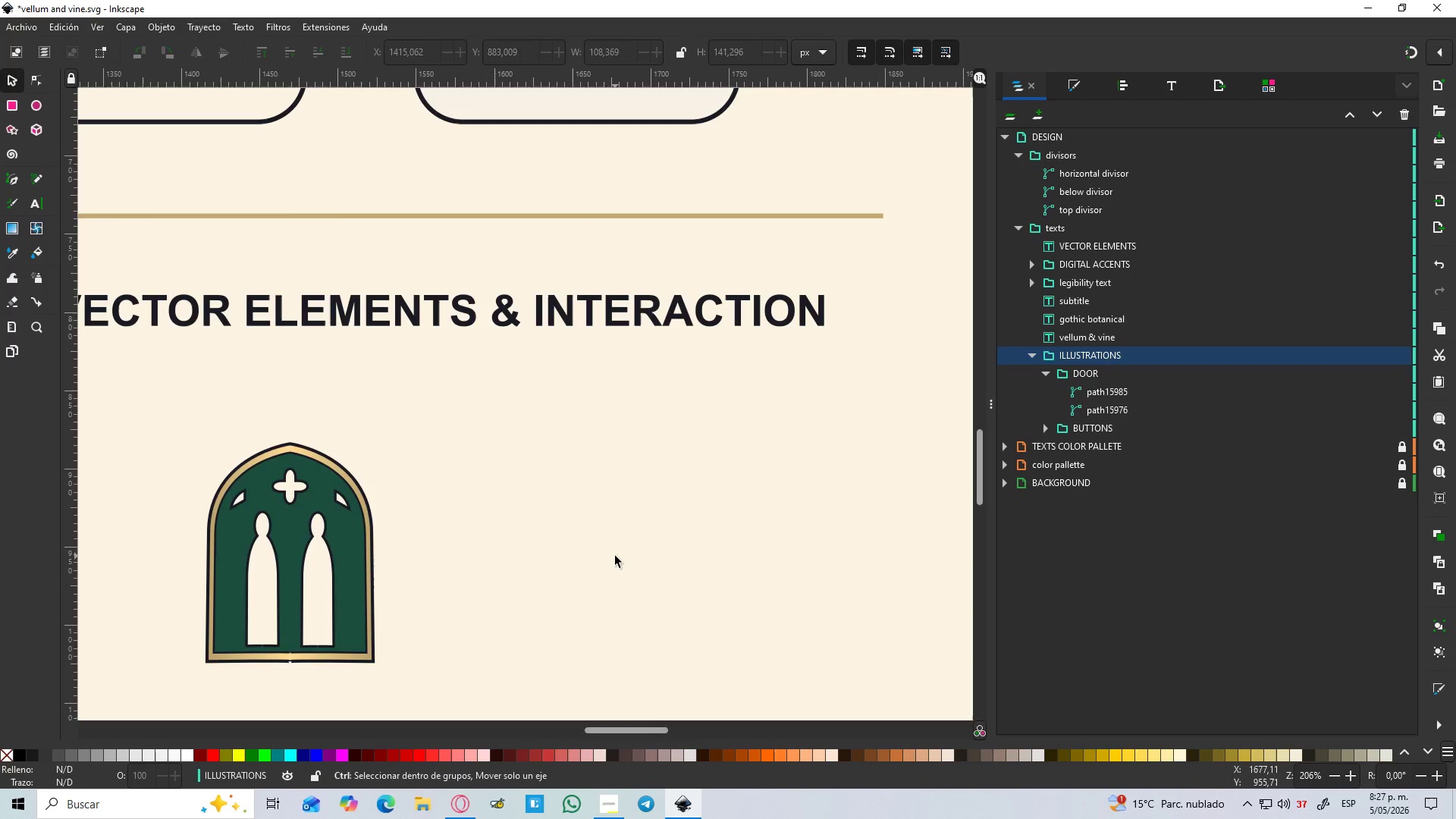 
scroll: coordinate [615, 556], scroll_direction: down, amount: 1.0
 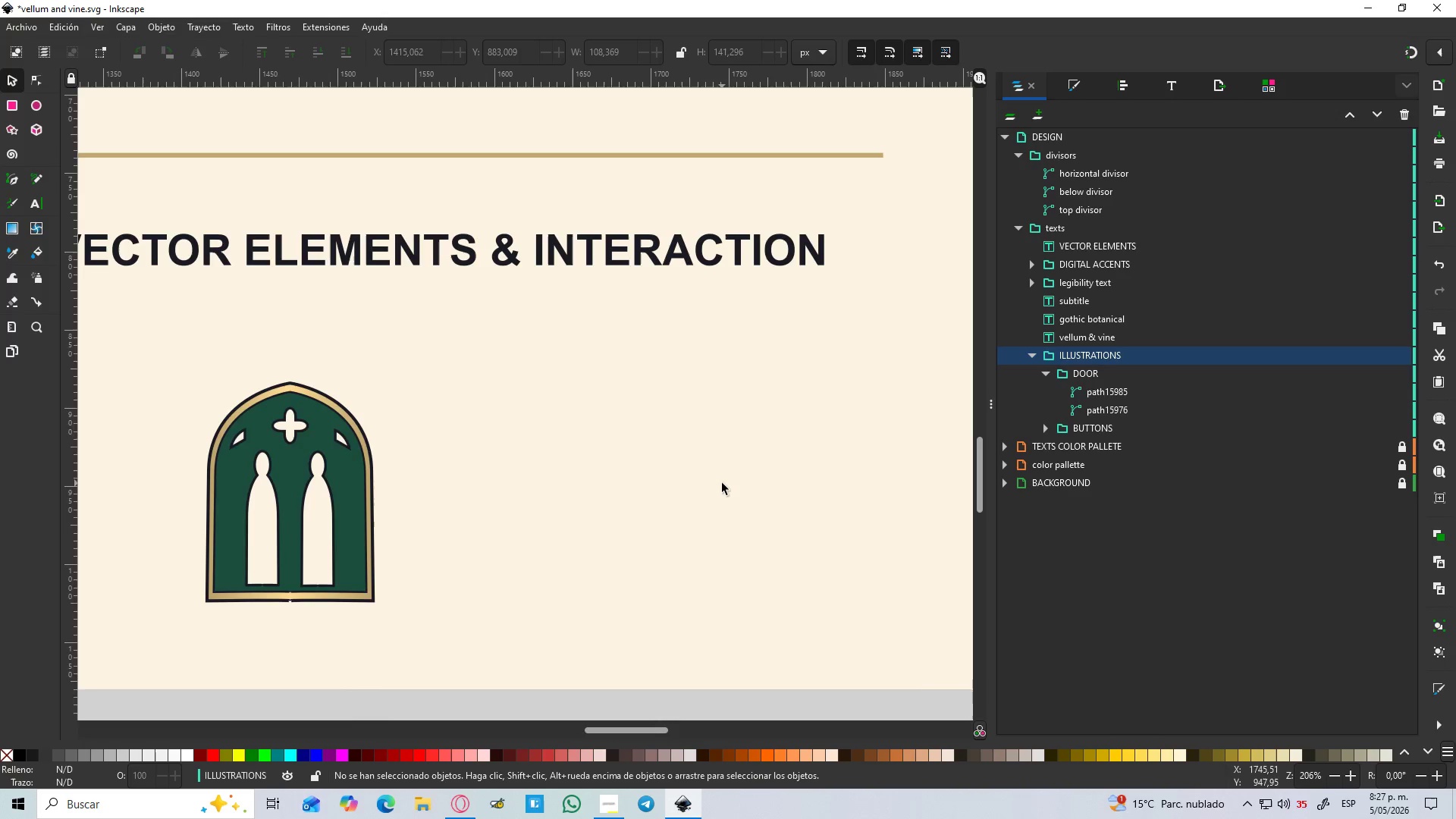 
wait(6.91)
 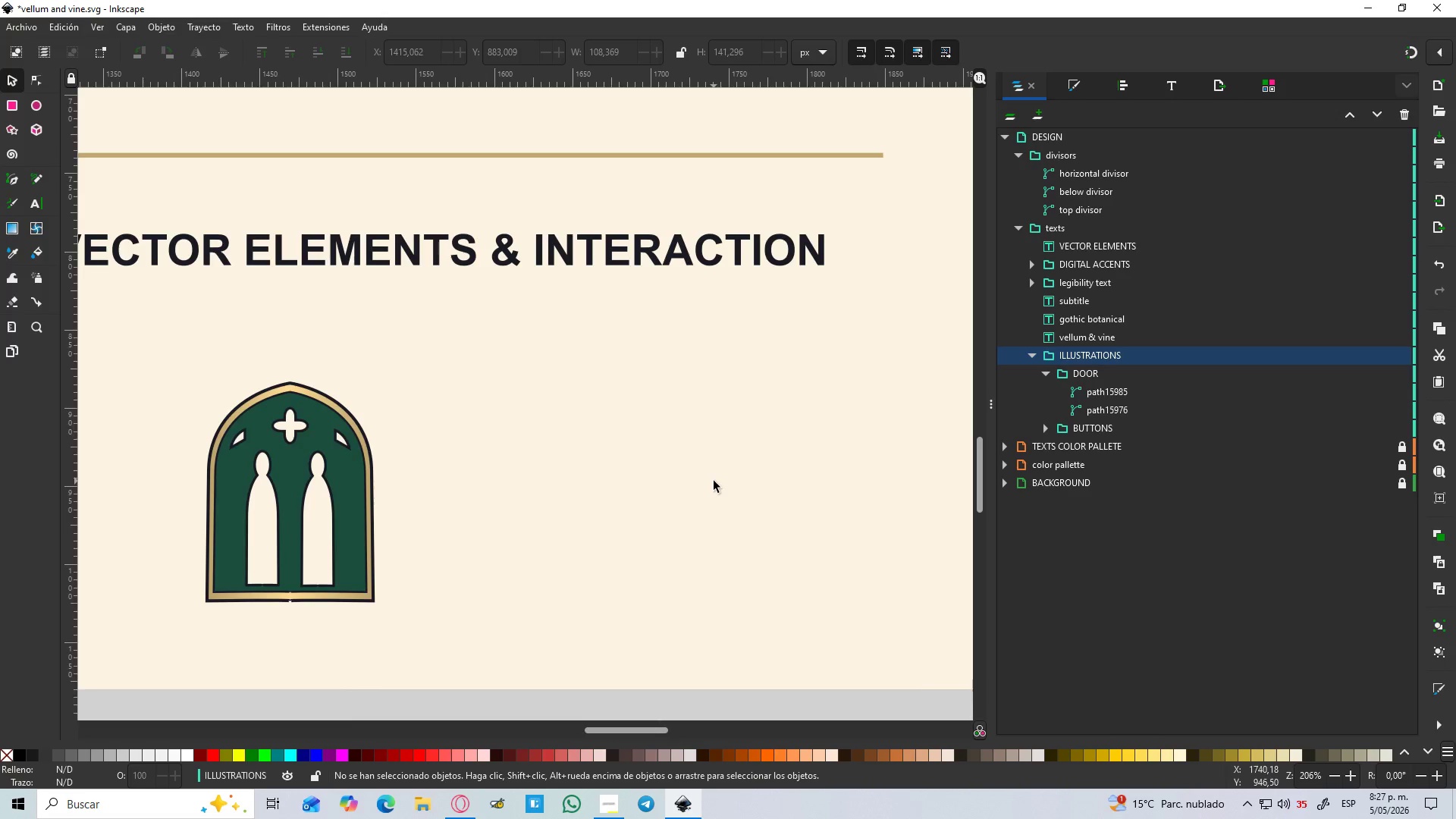 
left_click([30, 103])
 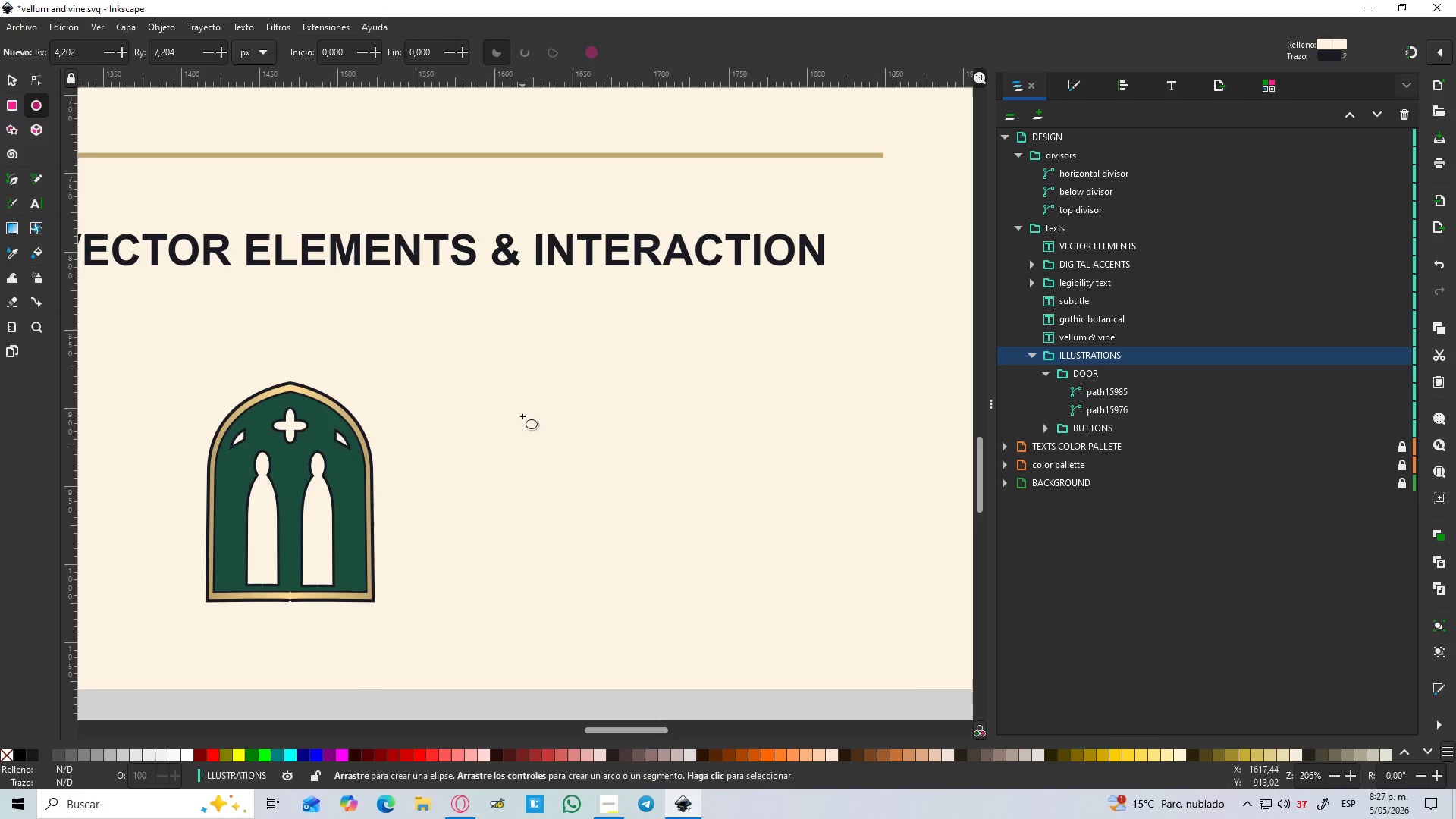 
left_click_drag(start_coordinate=[518, 398], to_coordinate=[607, 488])
 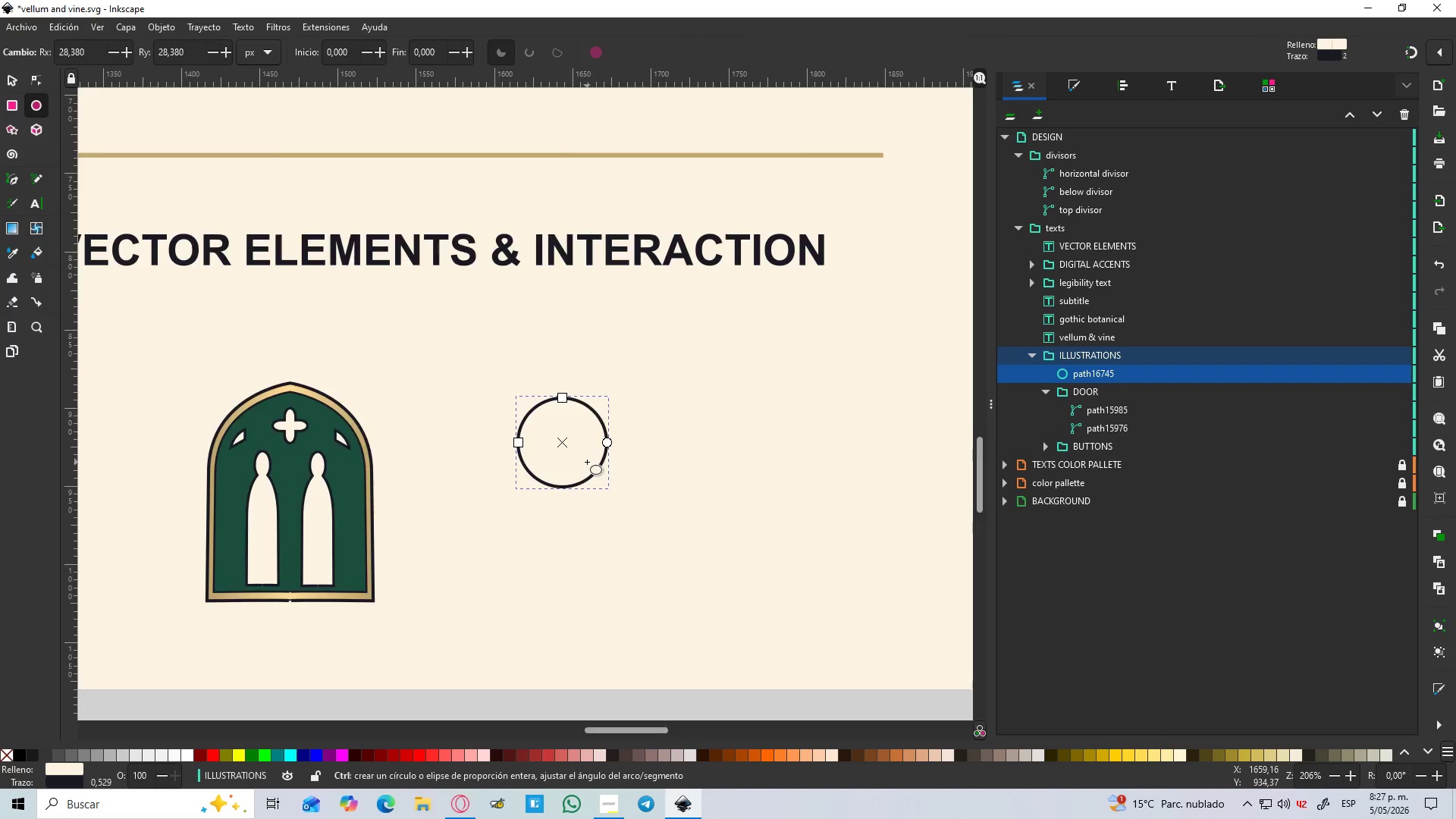 
hold_key(key=ControlLeft, duration=1.23)
 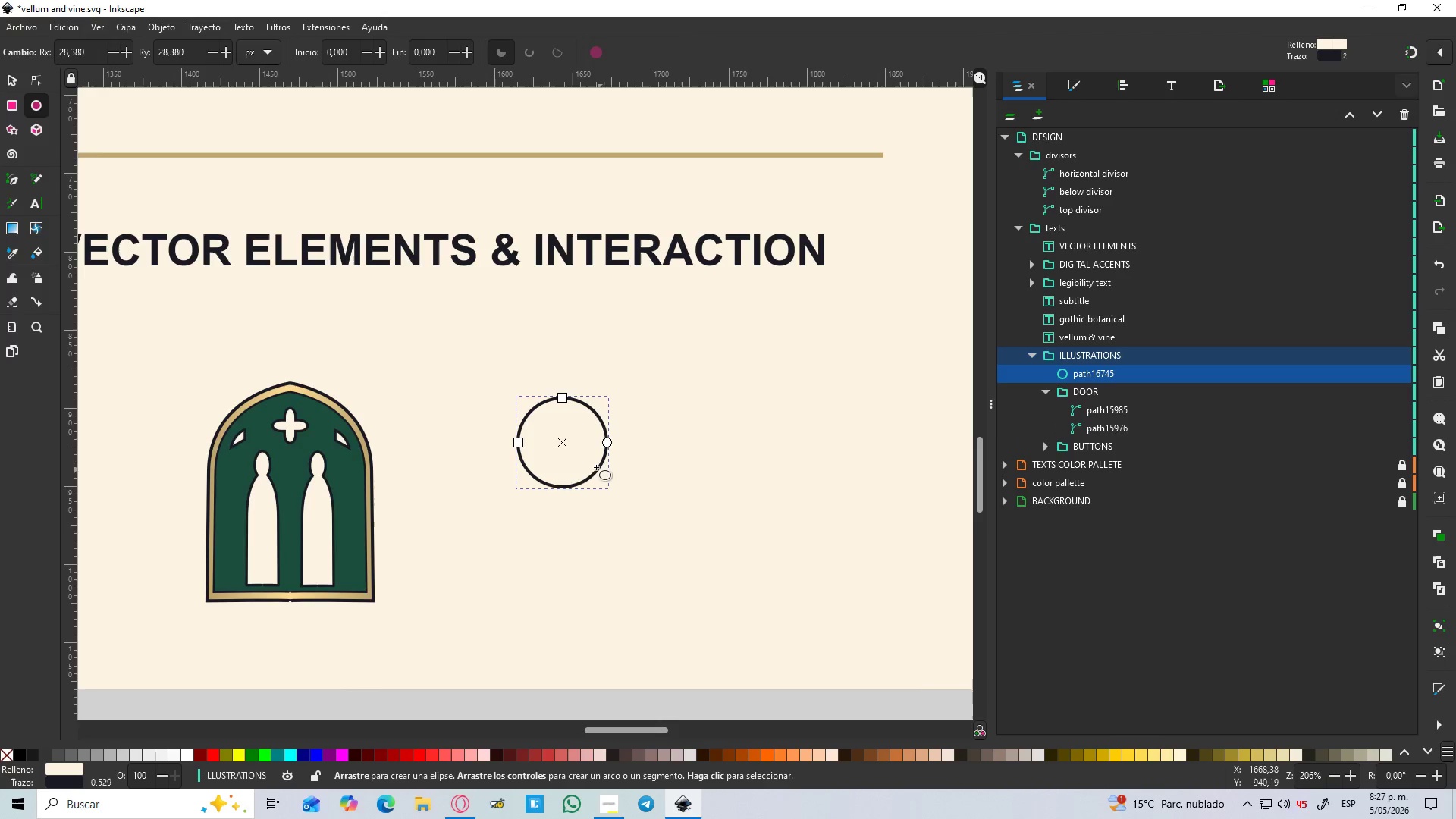 
hold_key(key=ControlLeft, duration=0.47)
scroll: coordinate [587, 462], scroll_direction: up, amount: 1.0
 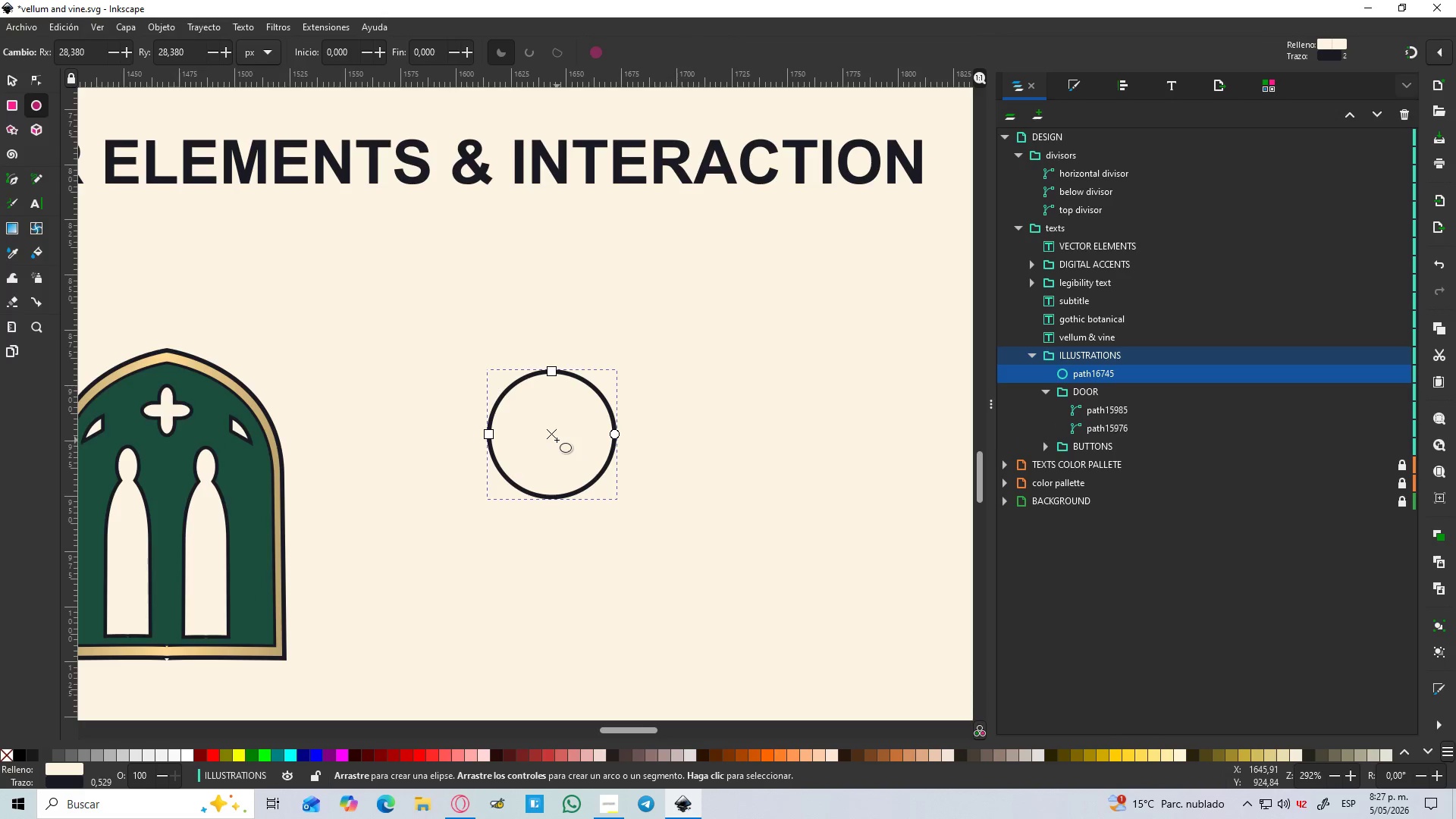 
key(S)
 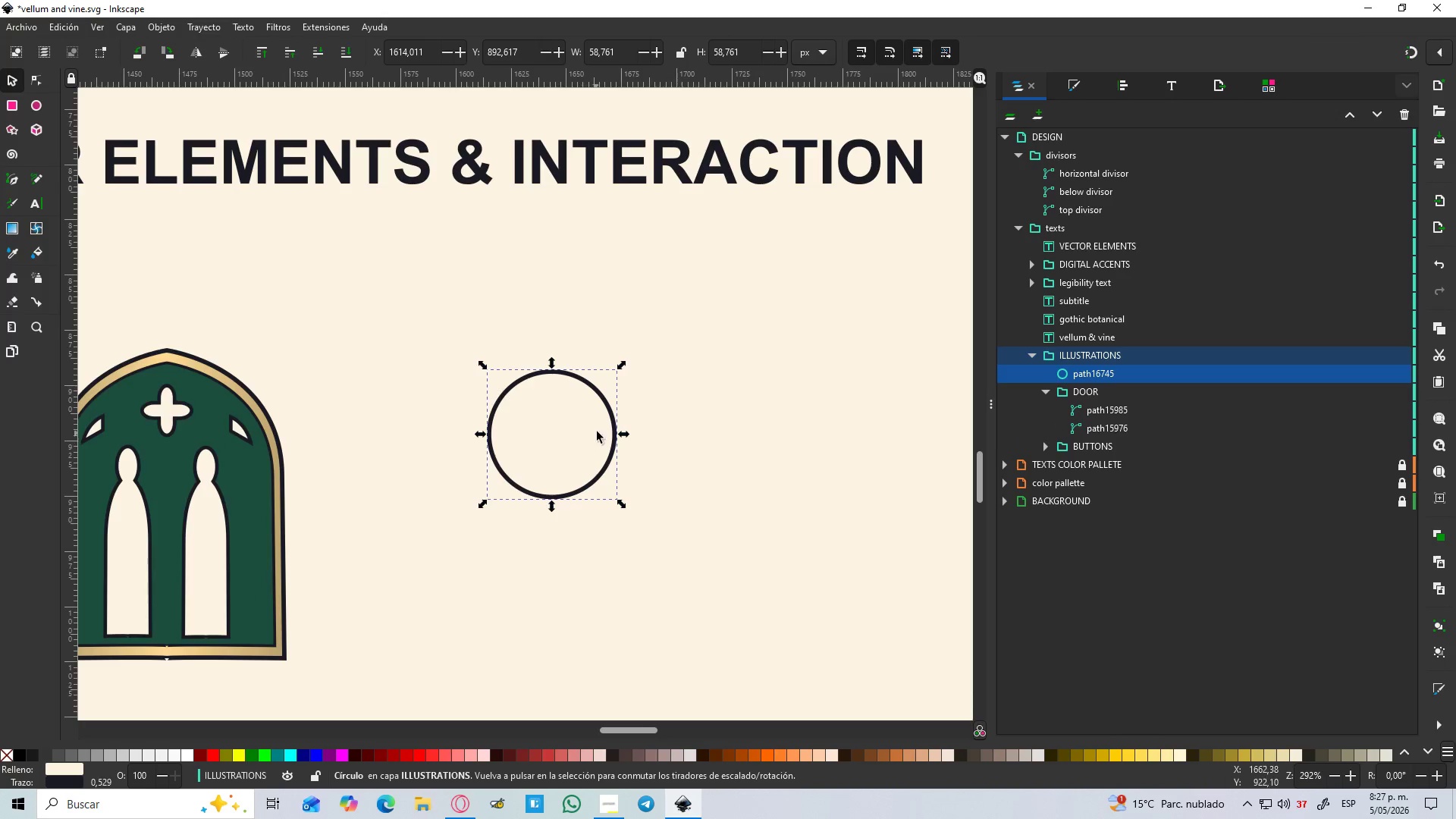 
key(Control+D)
 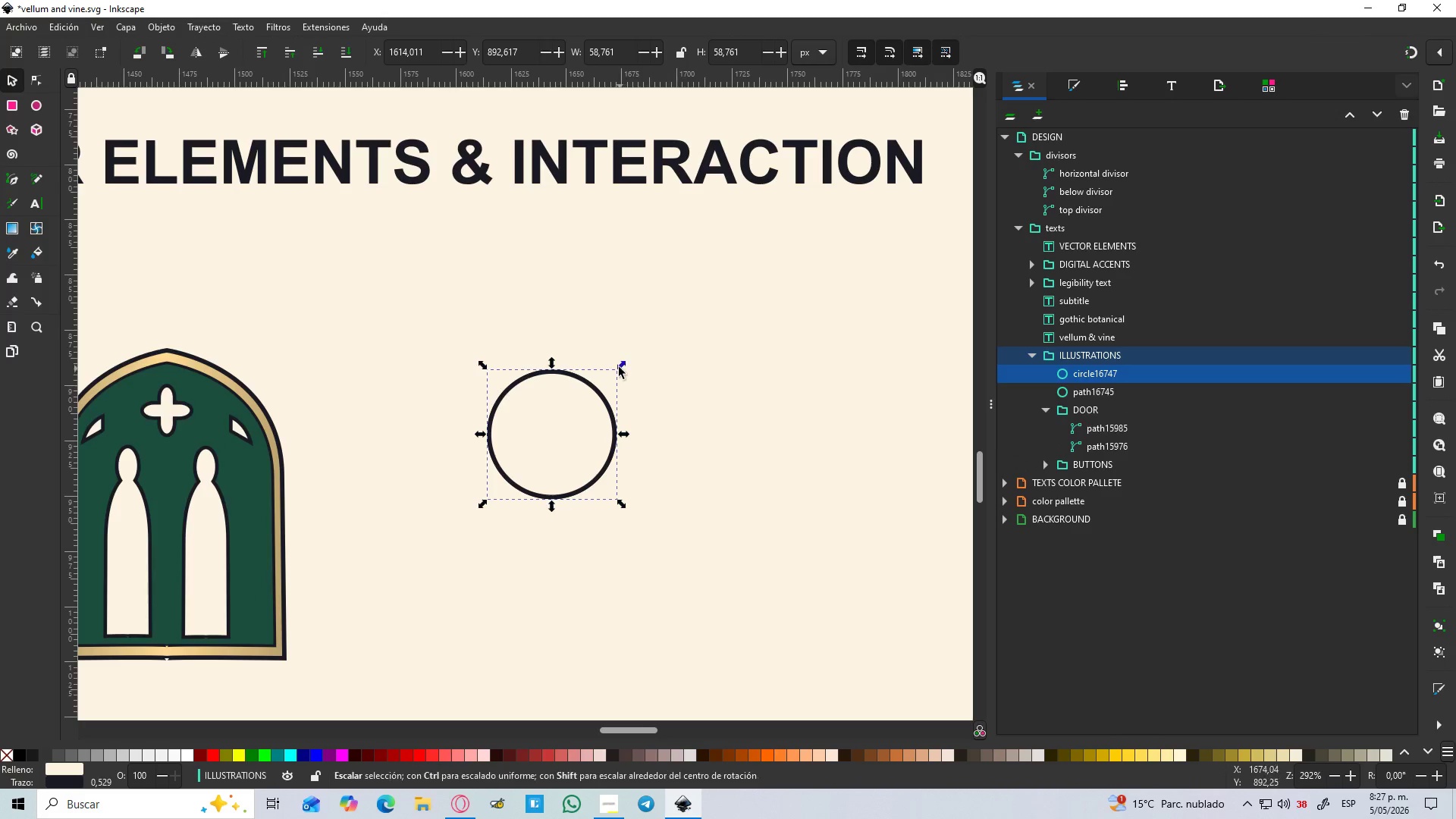 
hold_key(key=ControlLeft, duration=1.25)
left_click_drag(start_coordinate=[619, 367], to_coordinate=[603, 375])
 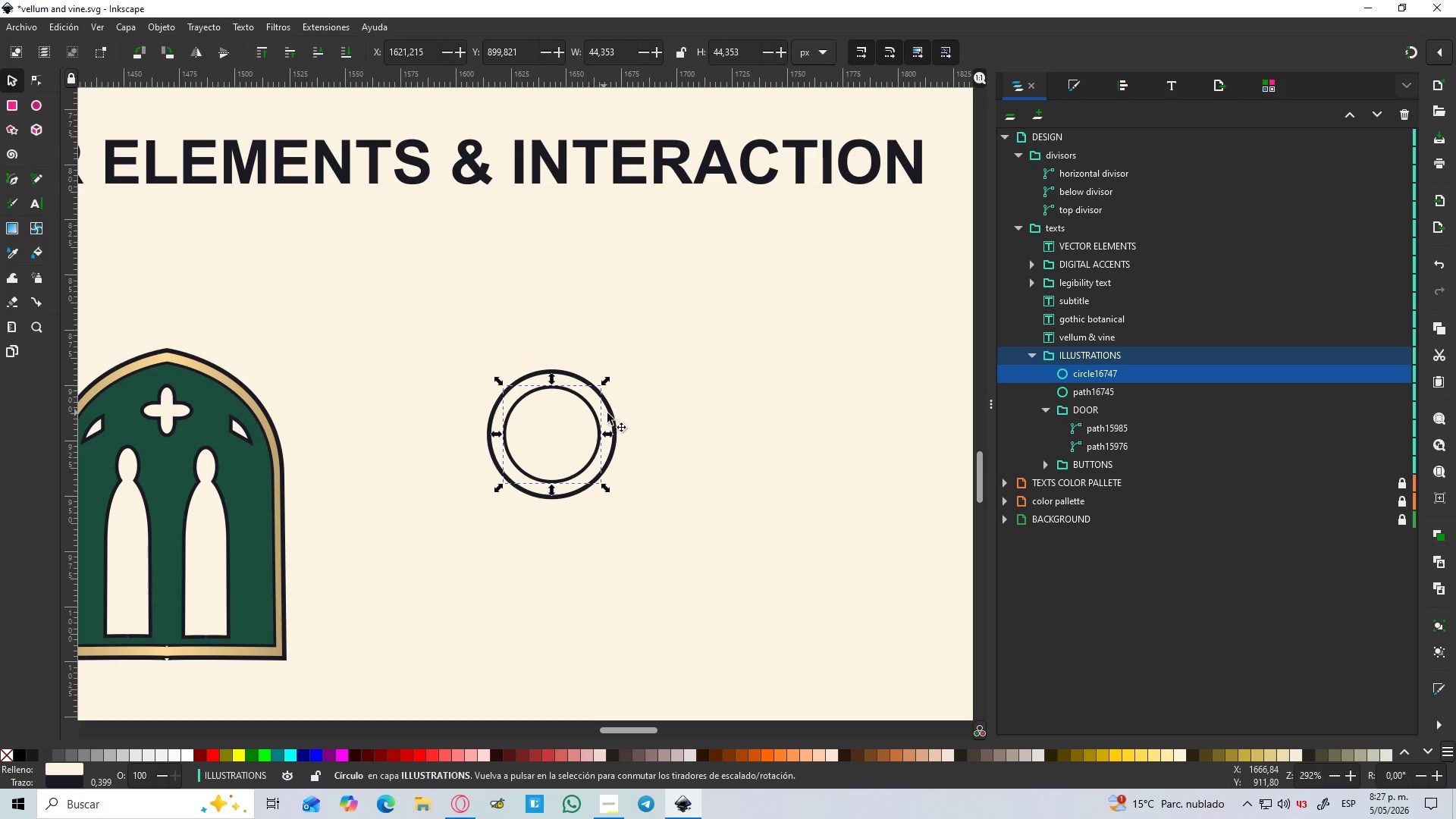 
hold_key(key=ShiftLeft, duration=1.02)
 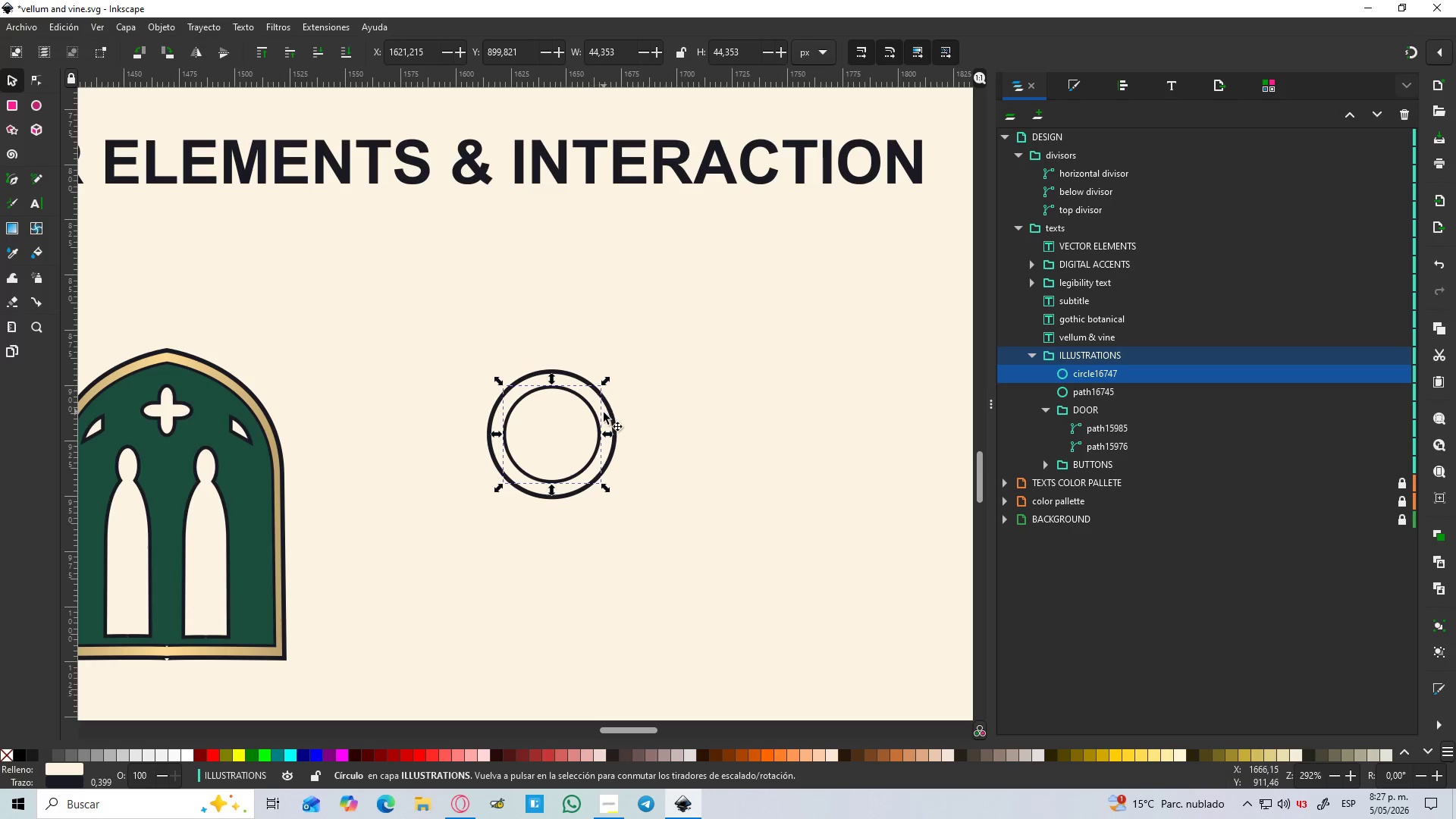 
hold_key(key=ShiftLeft, duration=0.94)
left_click([610, 417])
 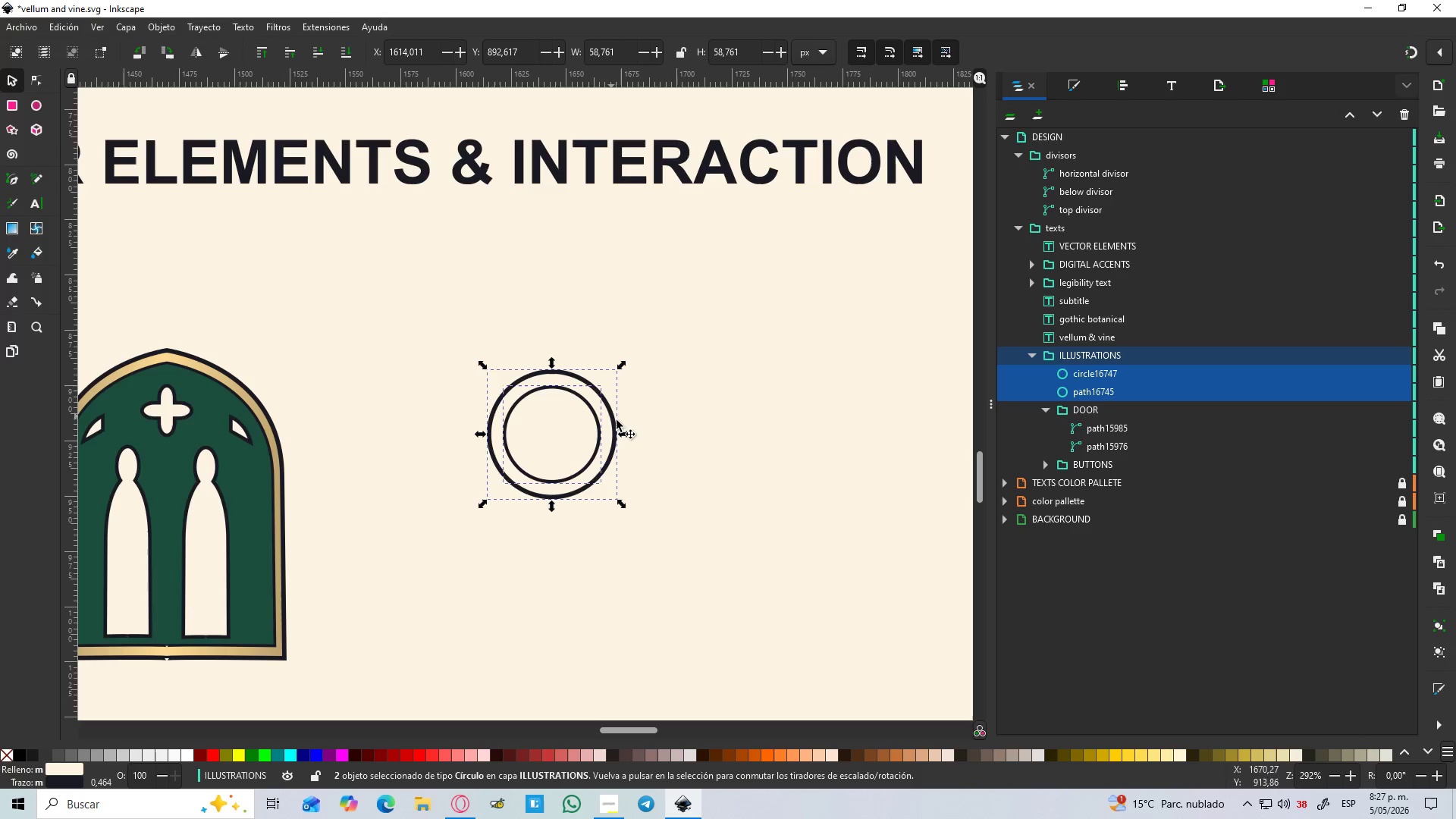 
key(Control+NumpadSubtract)
 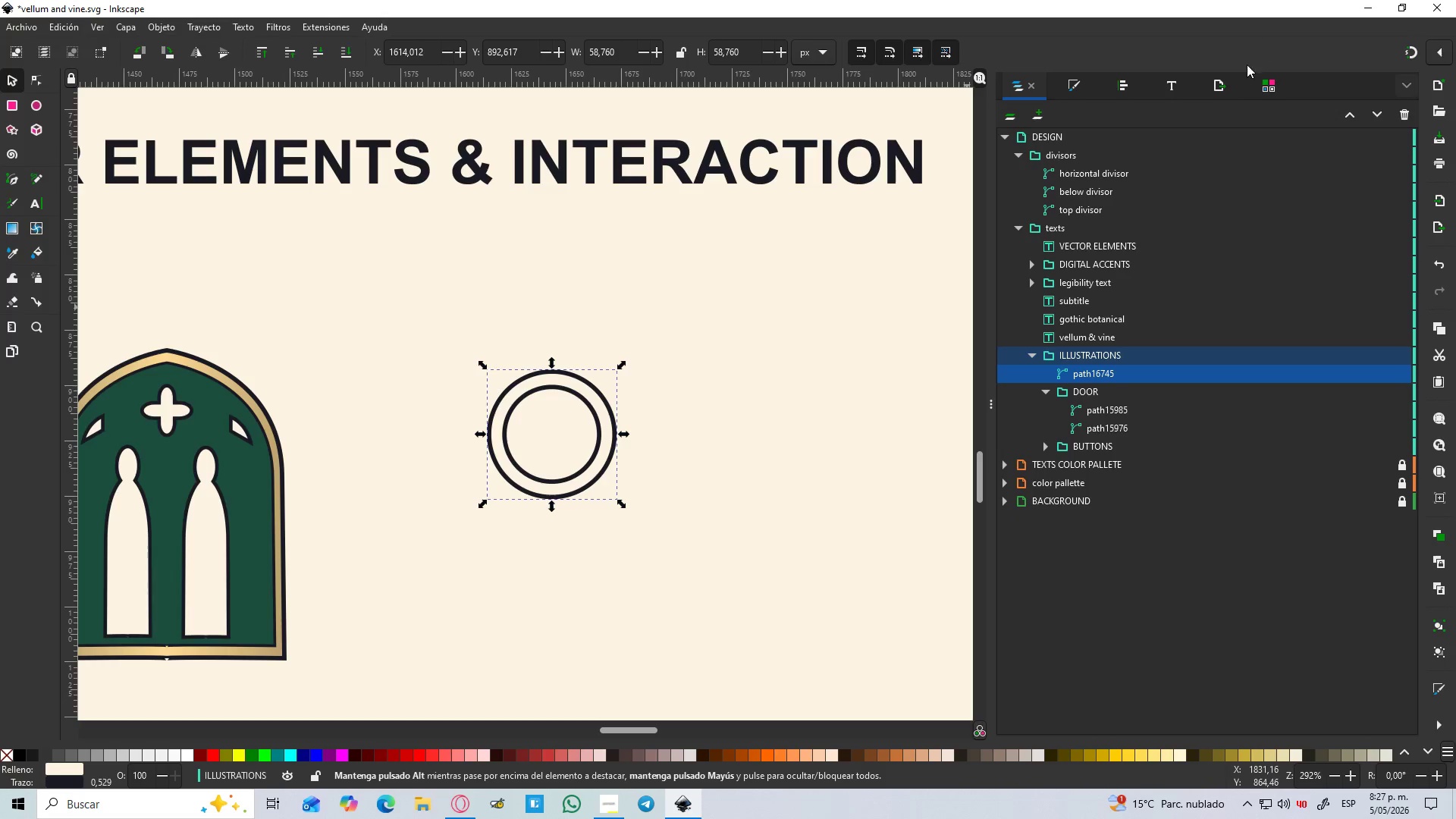 
left_click([1267, 85])
 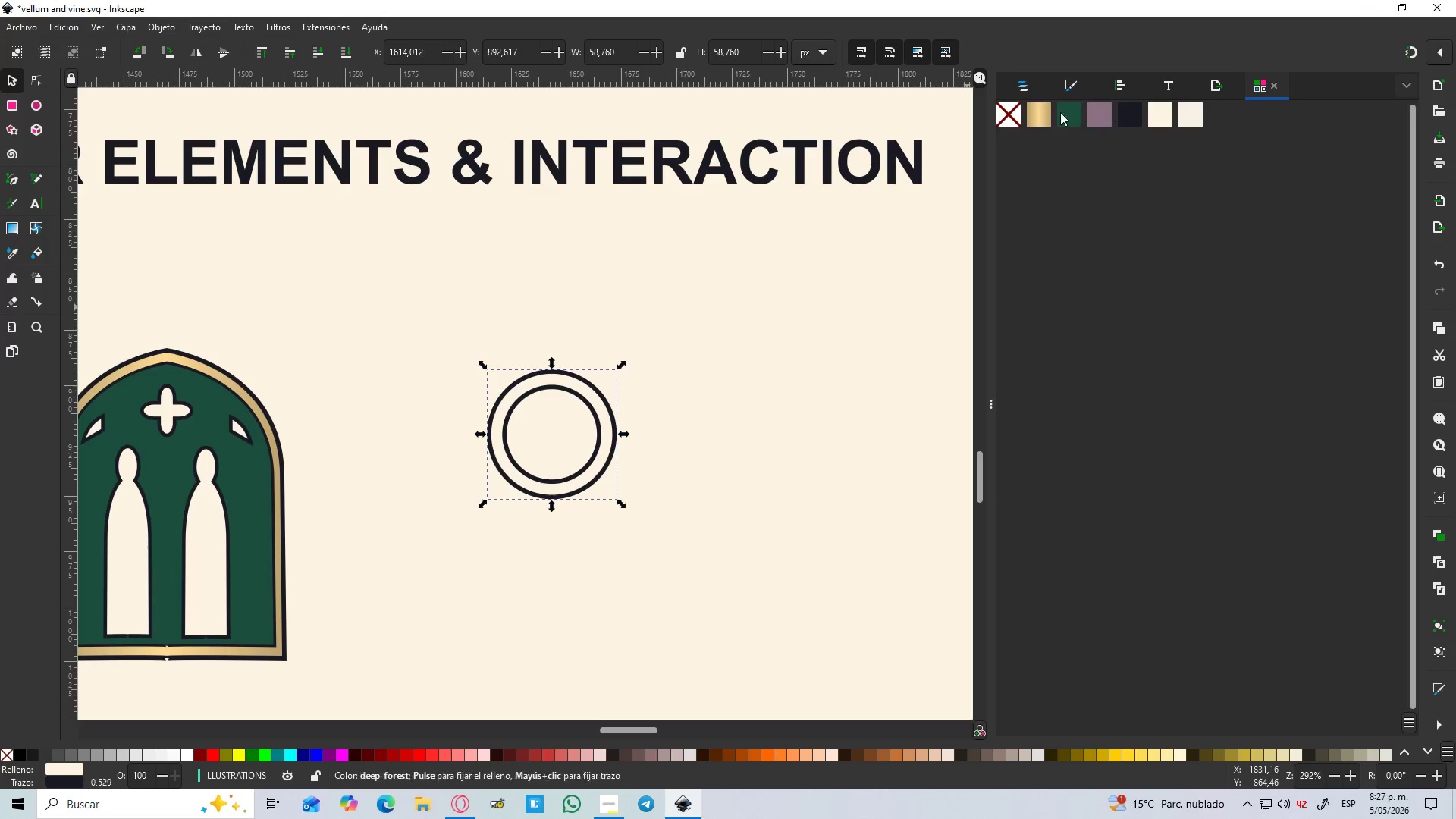 
left_click([1039, 118])
 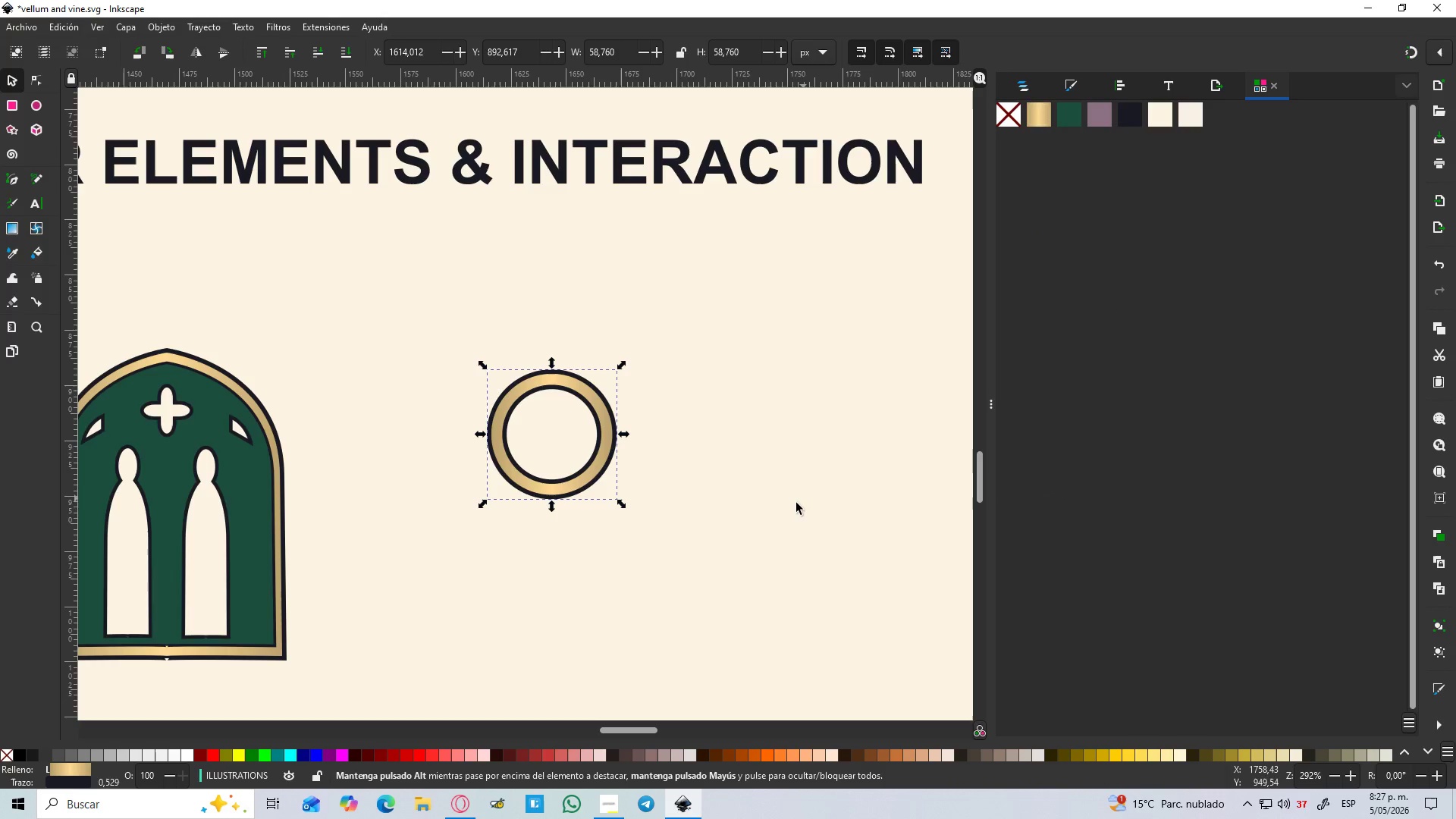 
left_click([793, 504])
 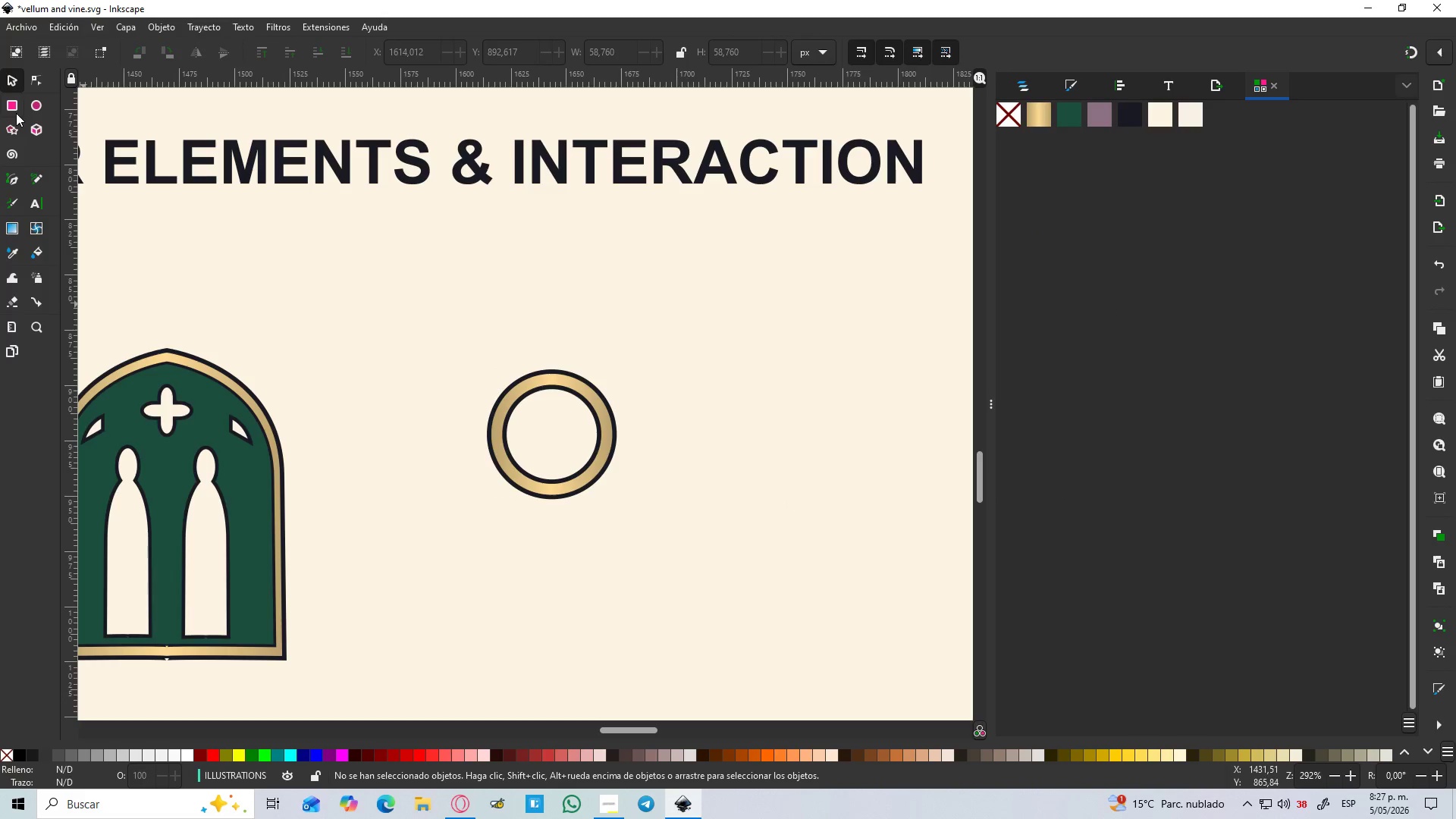 
left_click([35, 105])
 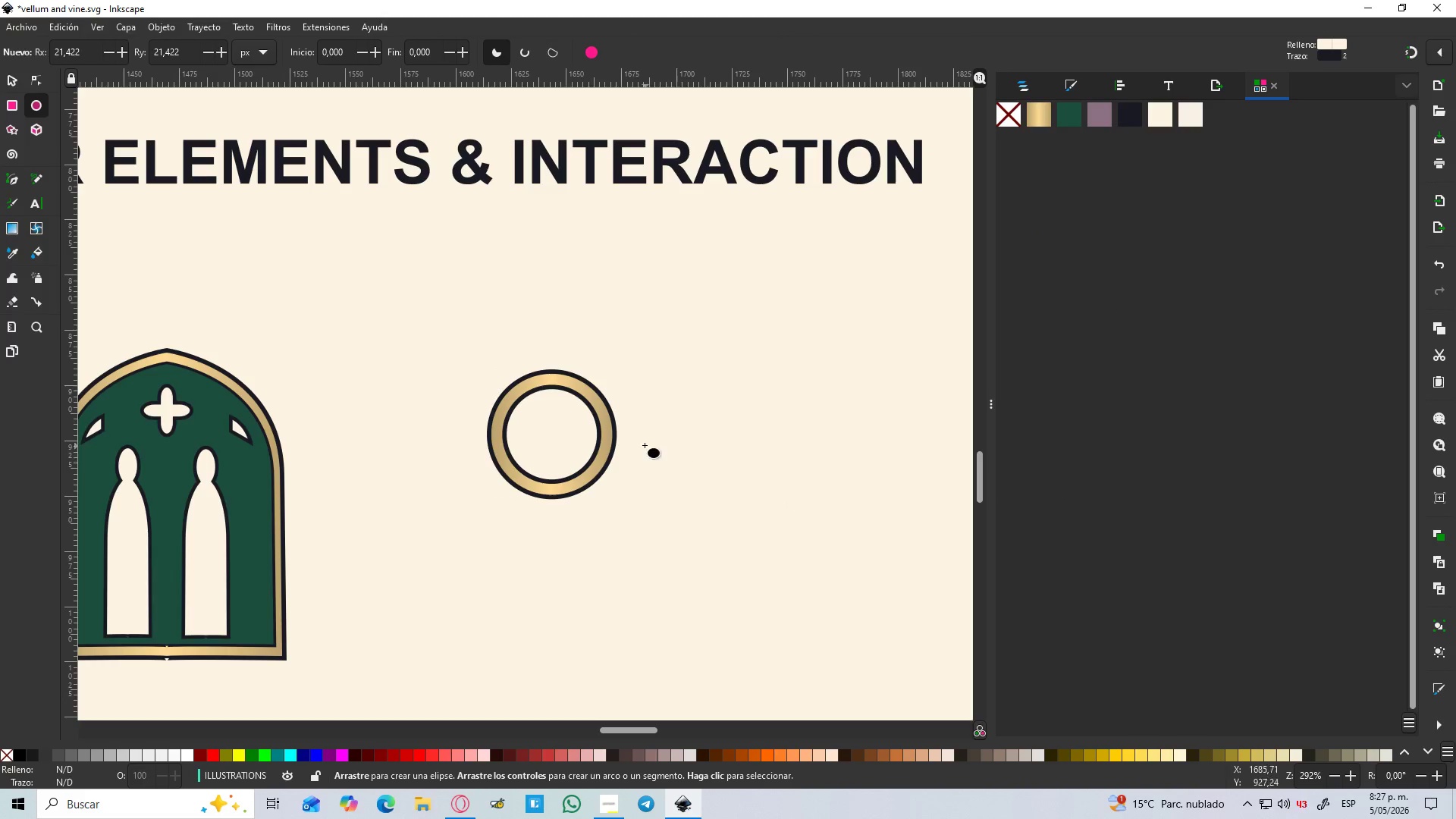 
left_click_drag(start_coordinate=[634, 437], to_coordinate=[779, 582])
 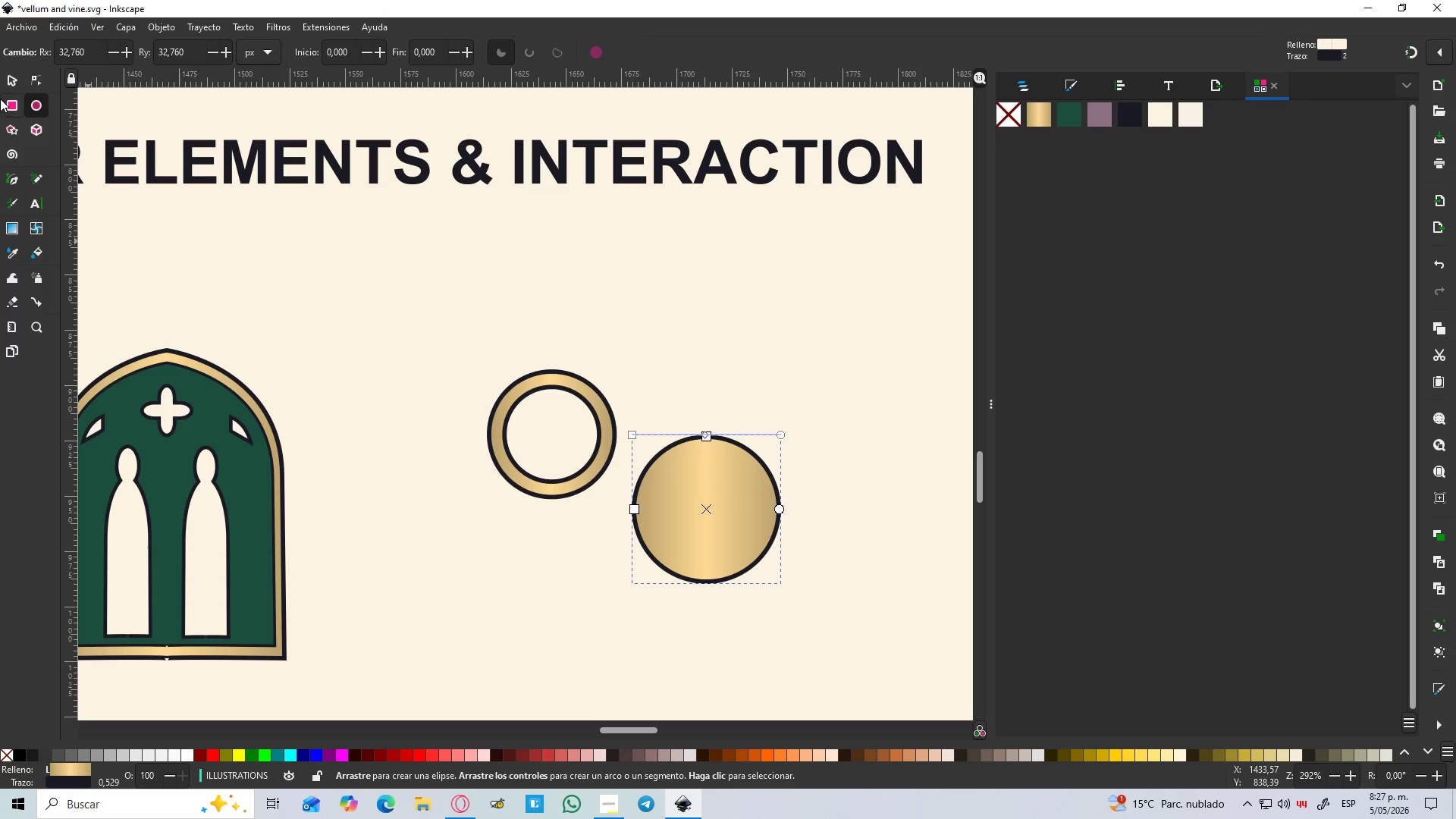 
hold_key(key=ControlLeft, duration=1.22)
 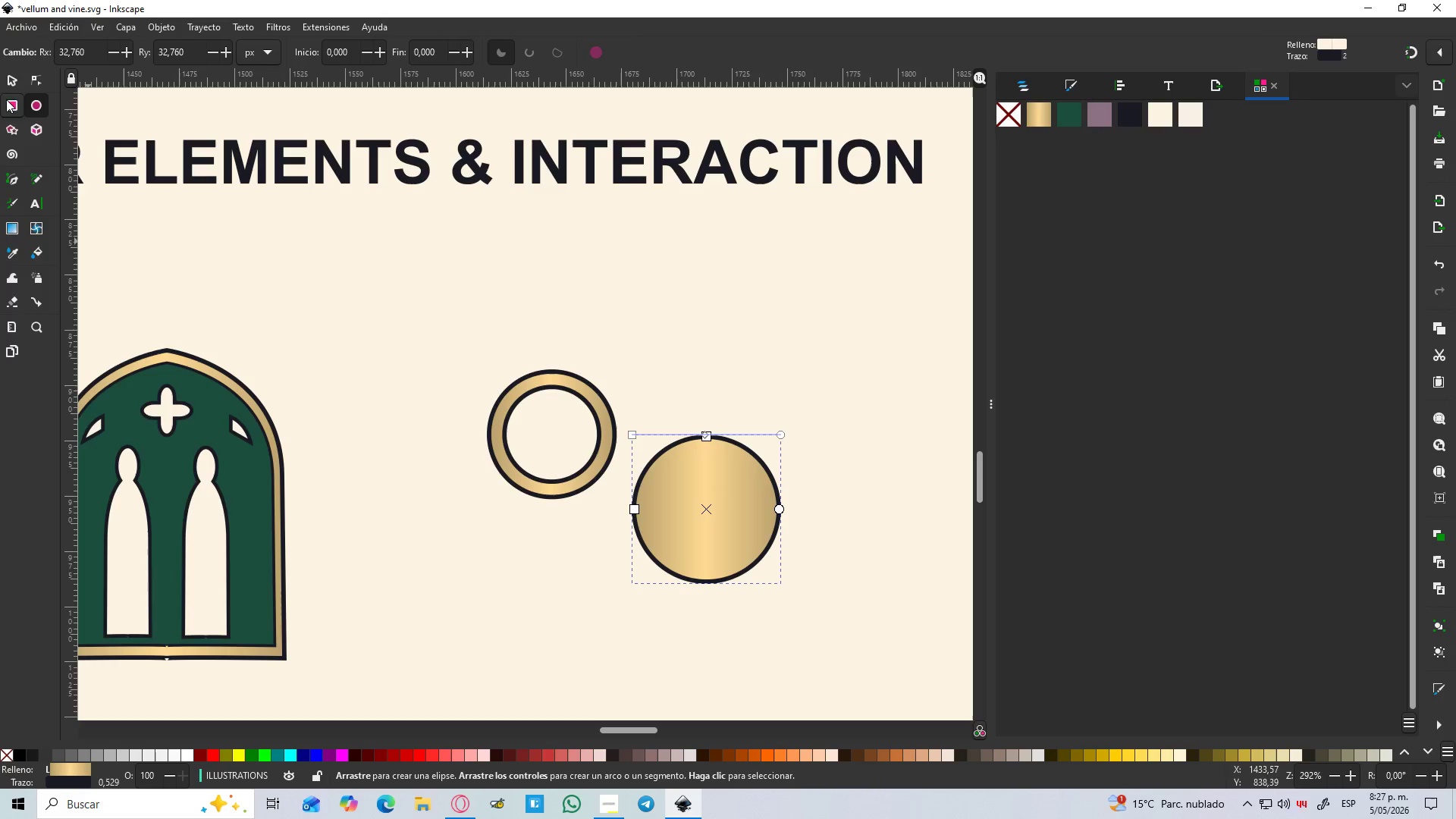 
left_click([8, 82])
 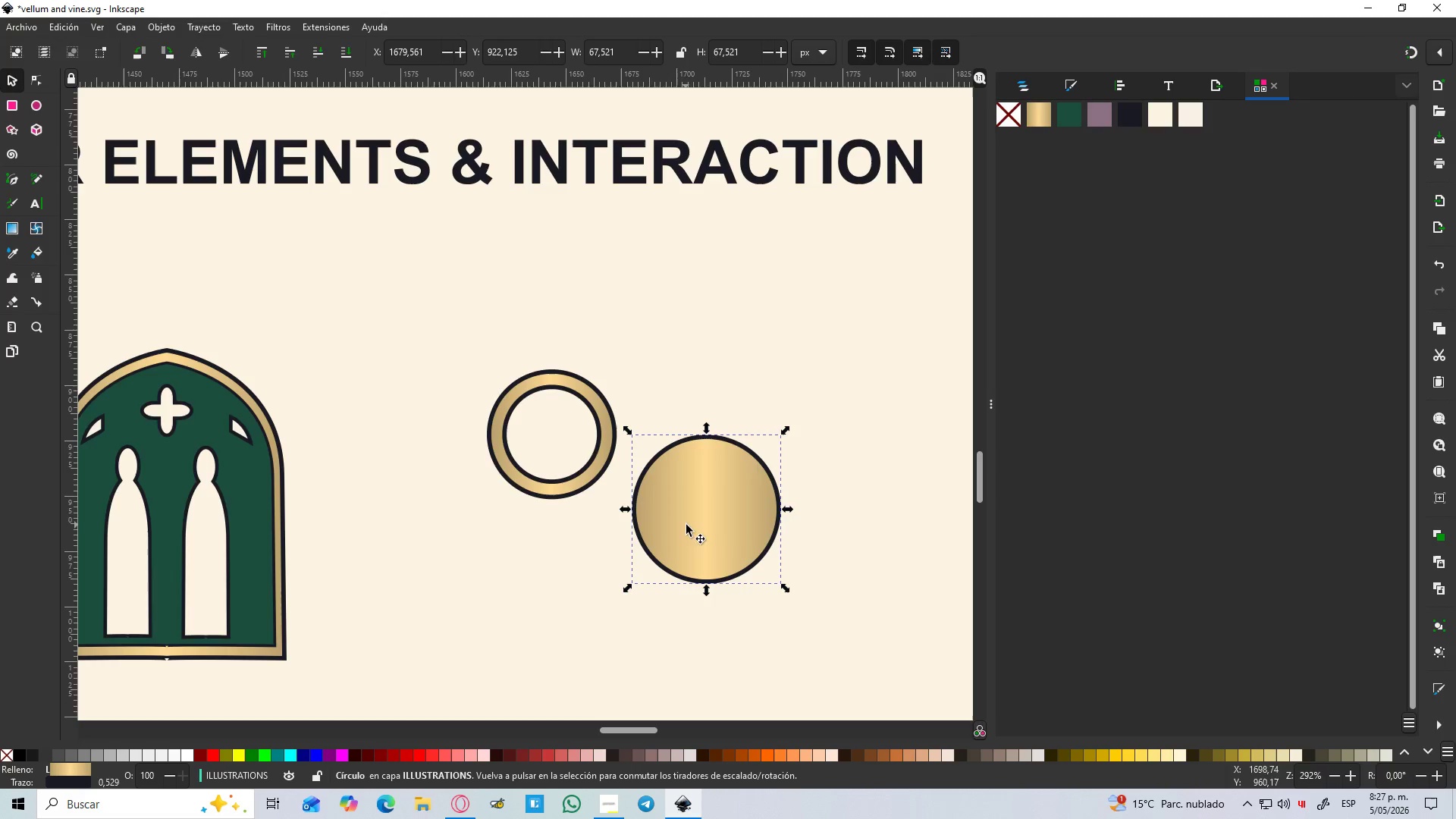 
left_click_drag(start_coordinate=[714, 524], to_coordinate=[613, 491])
 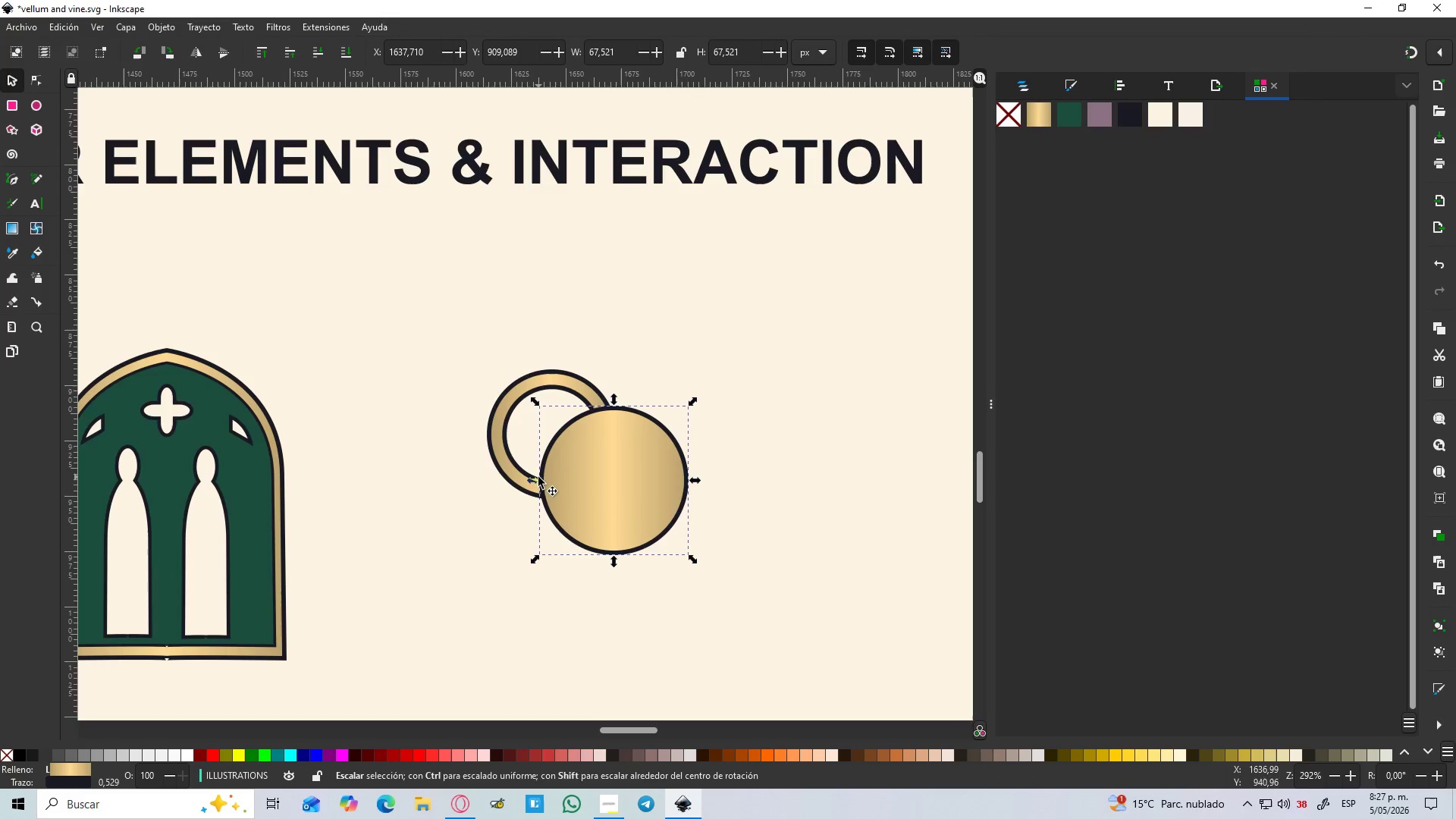 
key(Control+D)
 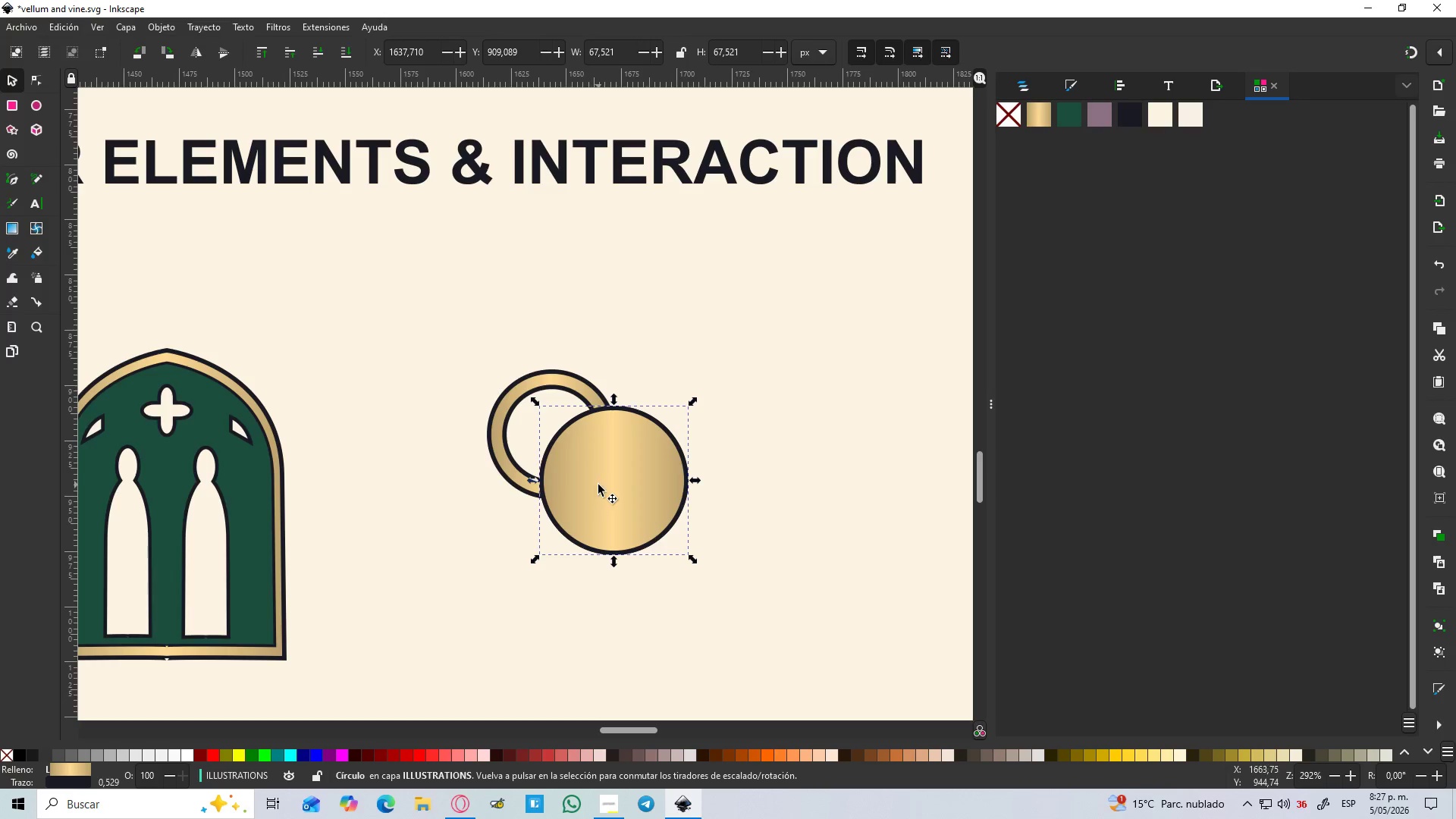 
left_click_drag(start_coordinate=[598, 485], to_coordinate=[477, 484])
 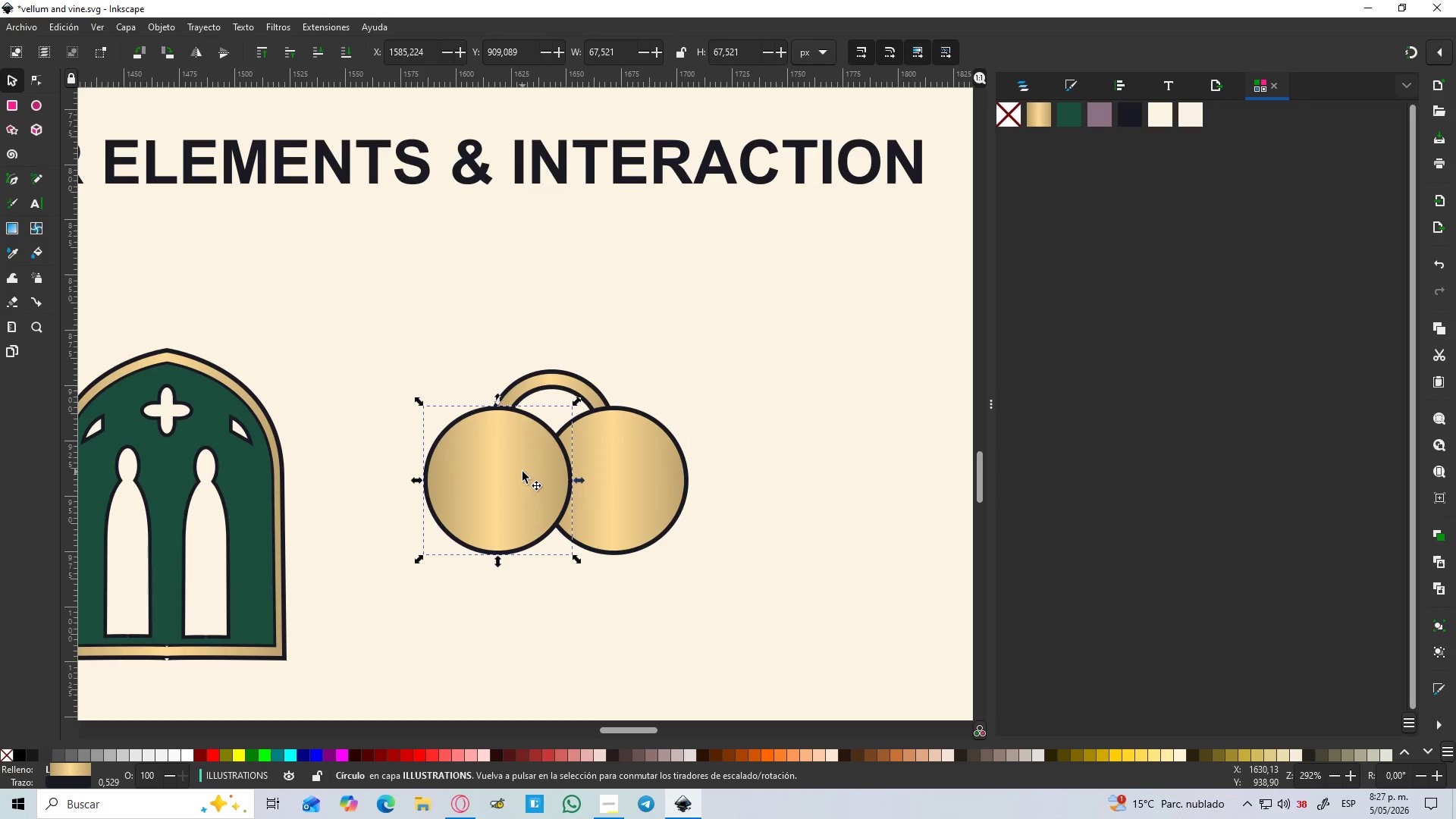 
hold_key(key=ControlLeft, duration=1.5)
 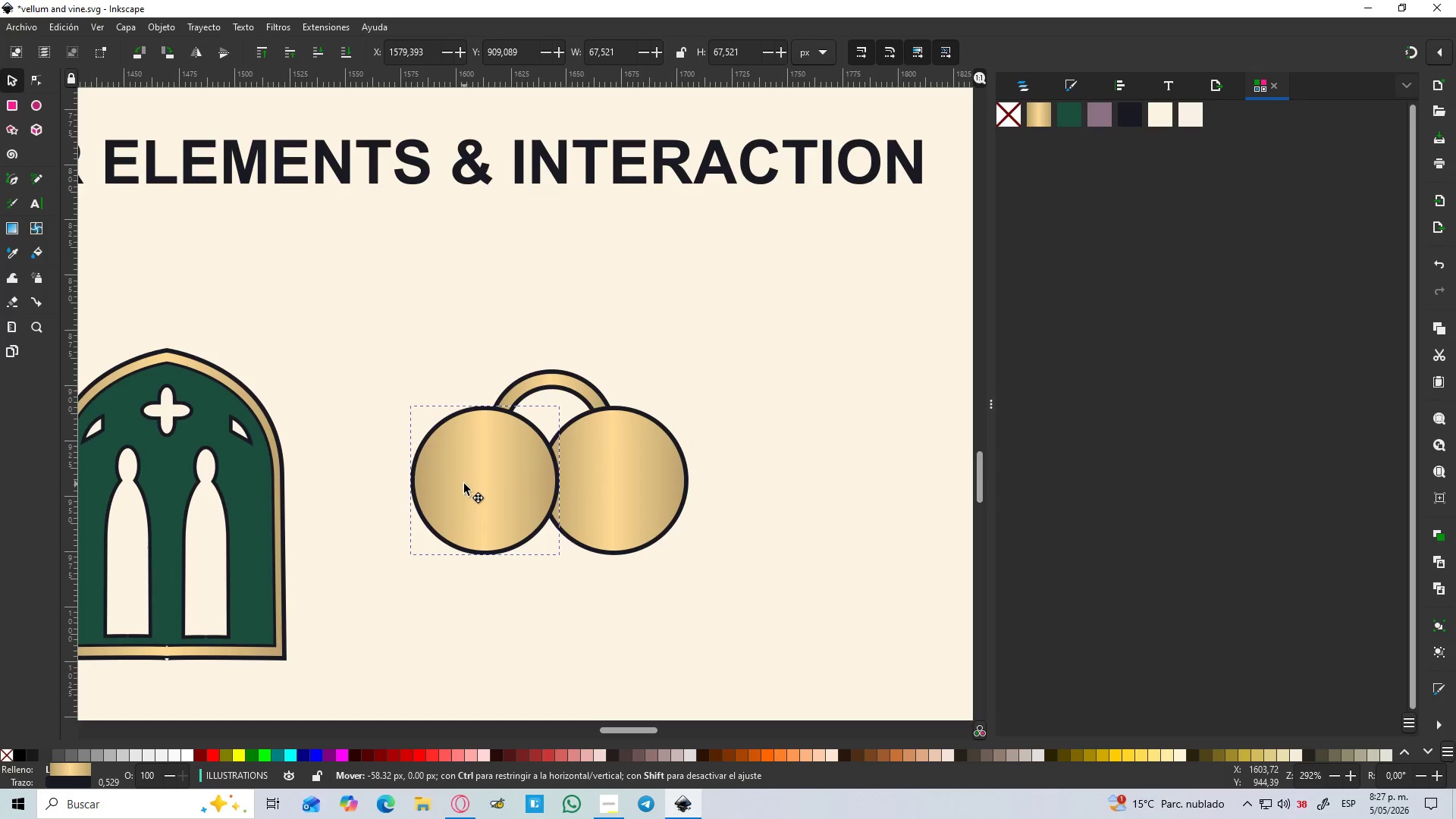 
hold_key(key=ControlLeft, duration=1.52)
 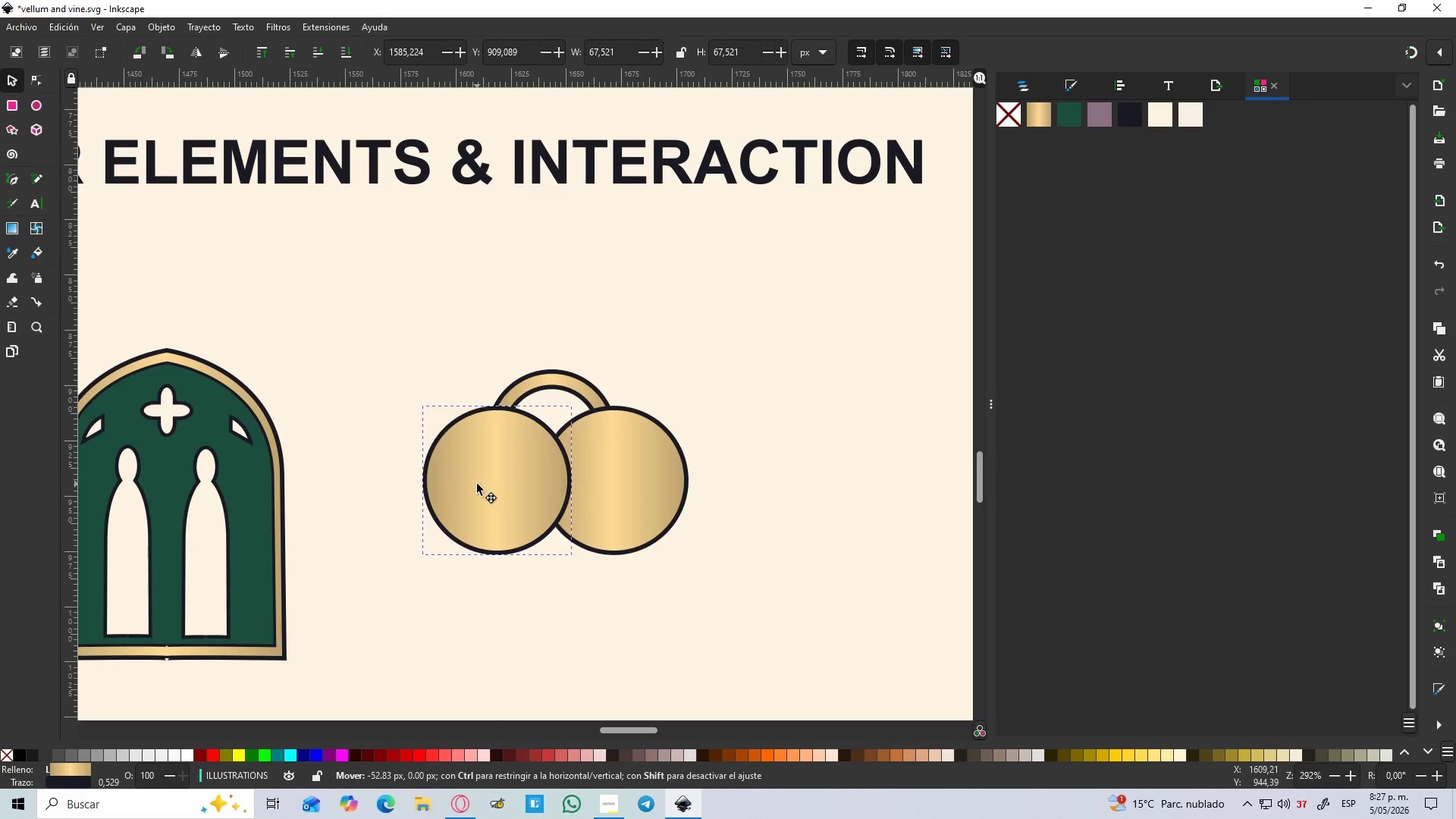 
hold_key(key=ControlLeft, duration=1.5)
 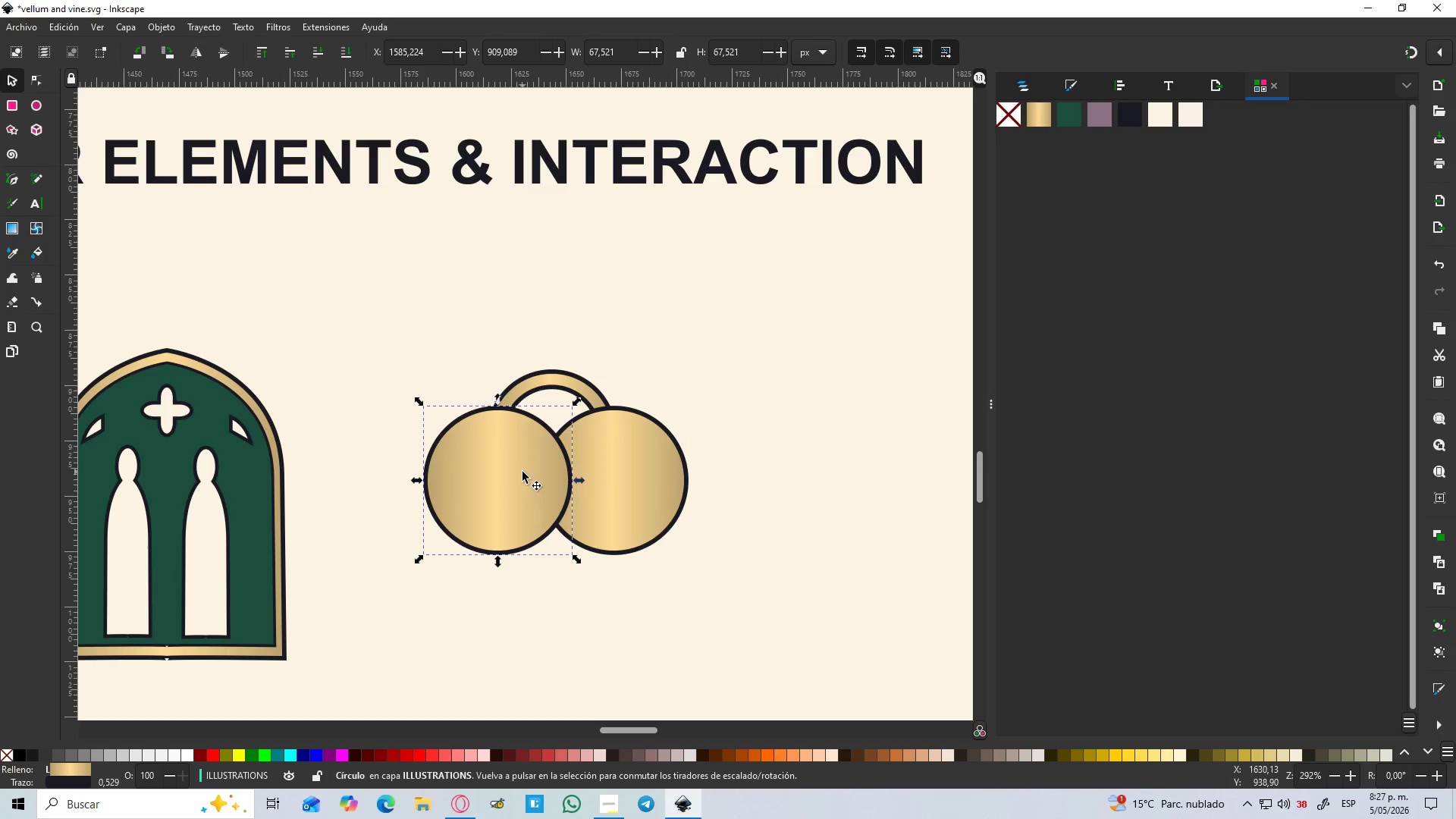 
key(Control+ControlLeft)
 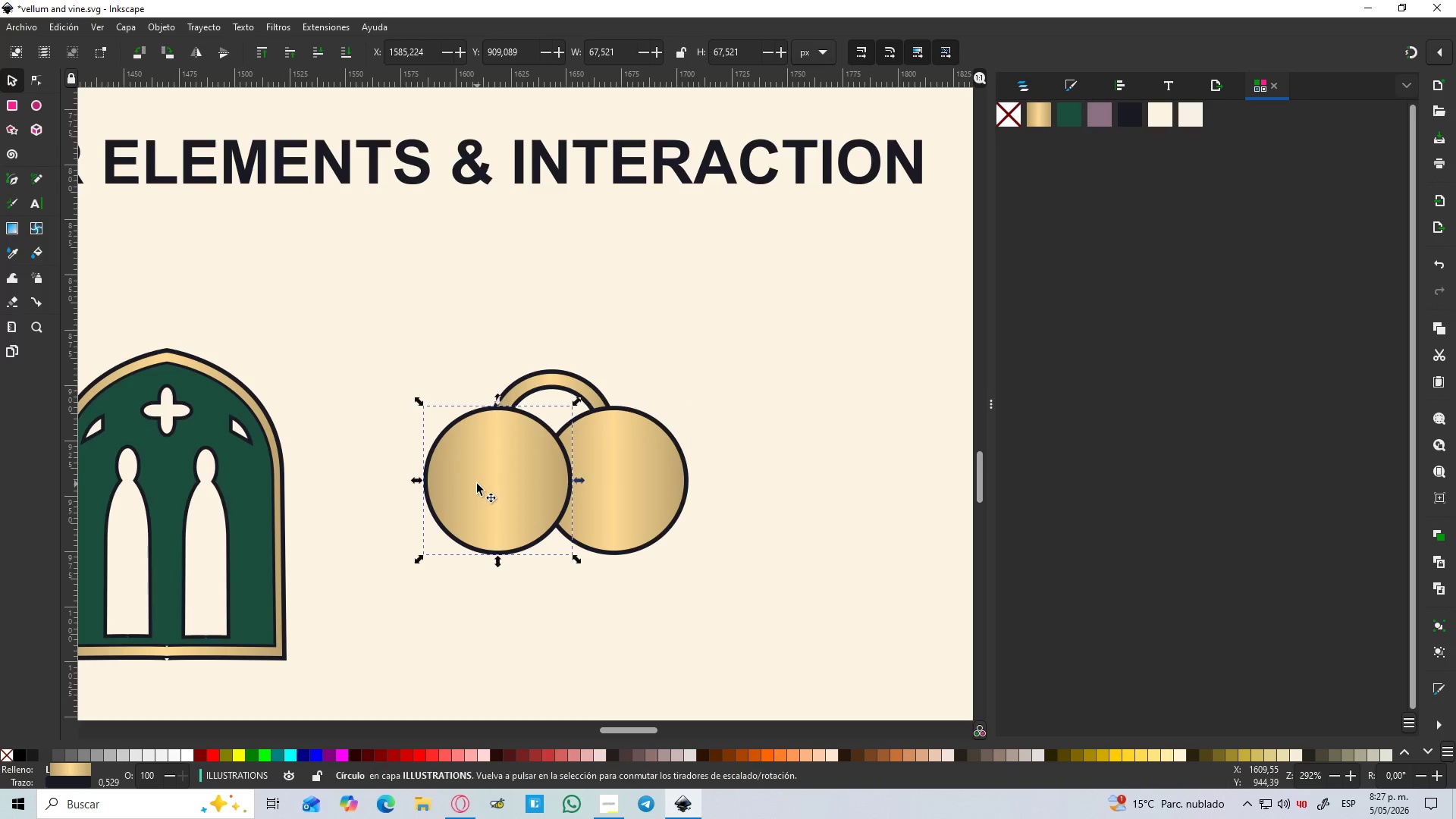 
key(Control+ControlLeft)
 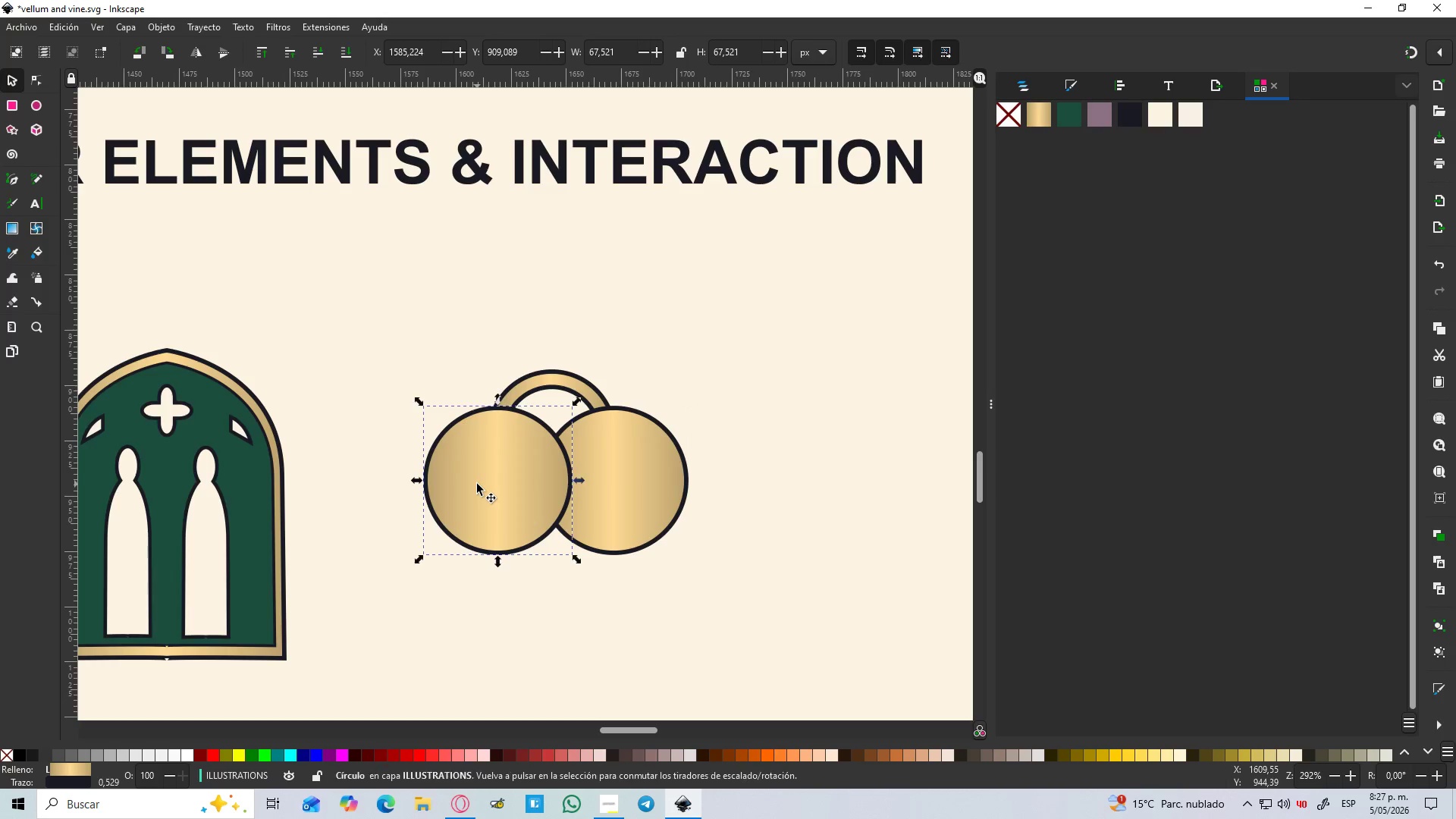 
key(Control+ControlLeft)
 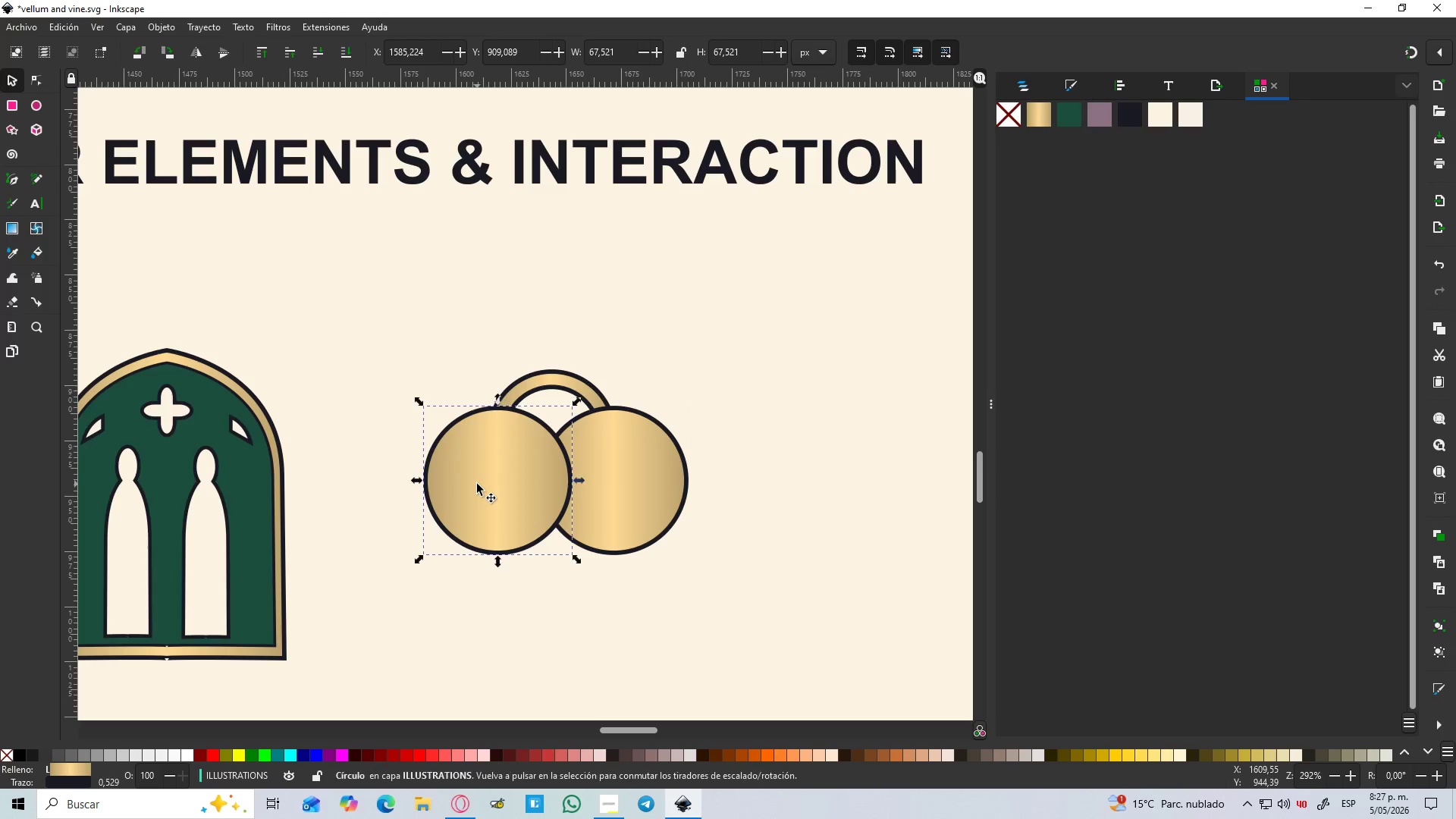 
key(Control+ControlLeft)
 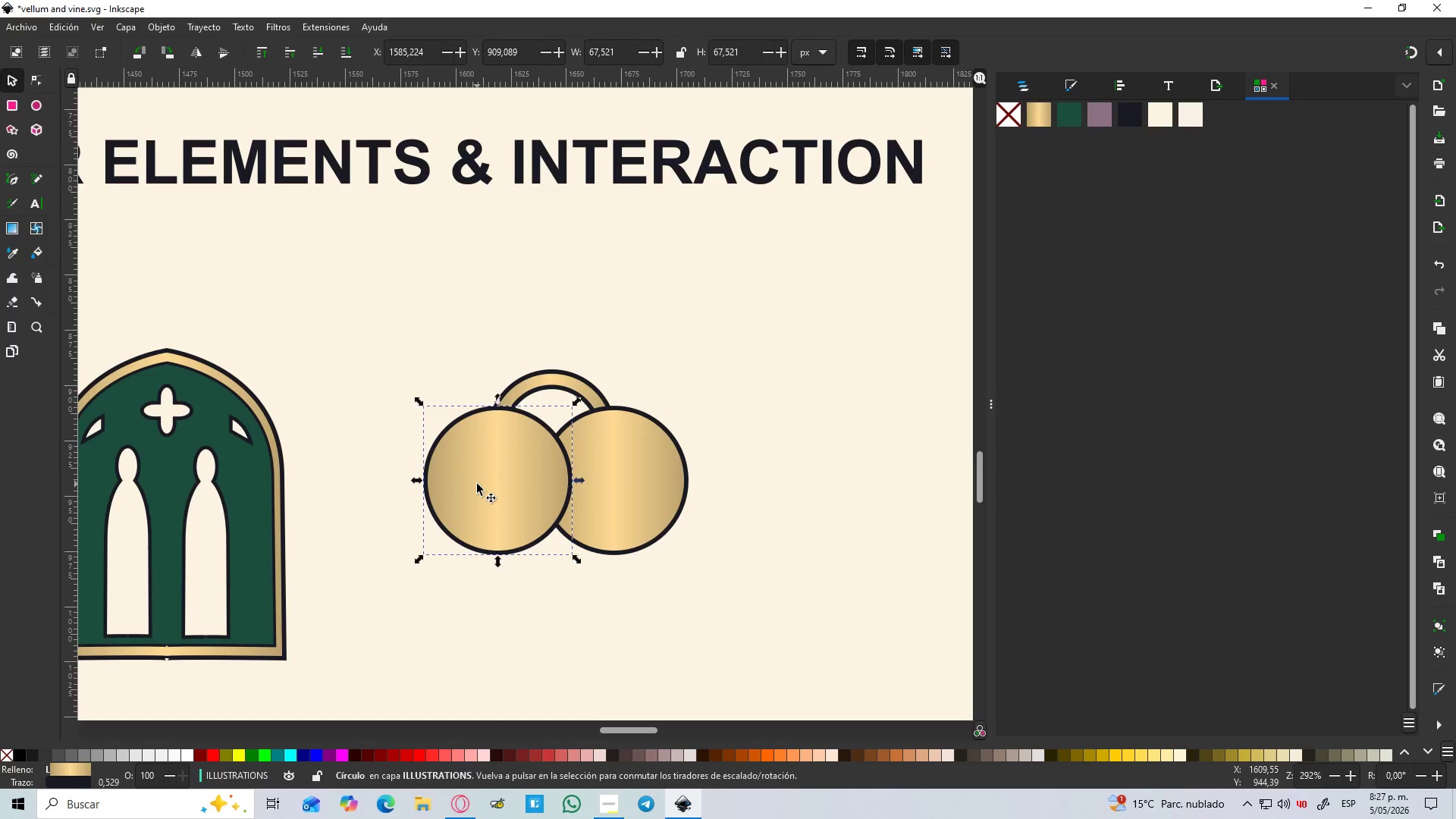 
key(Control+ControlLeft)
 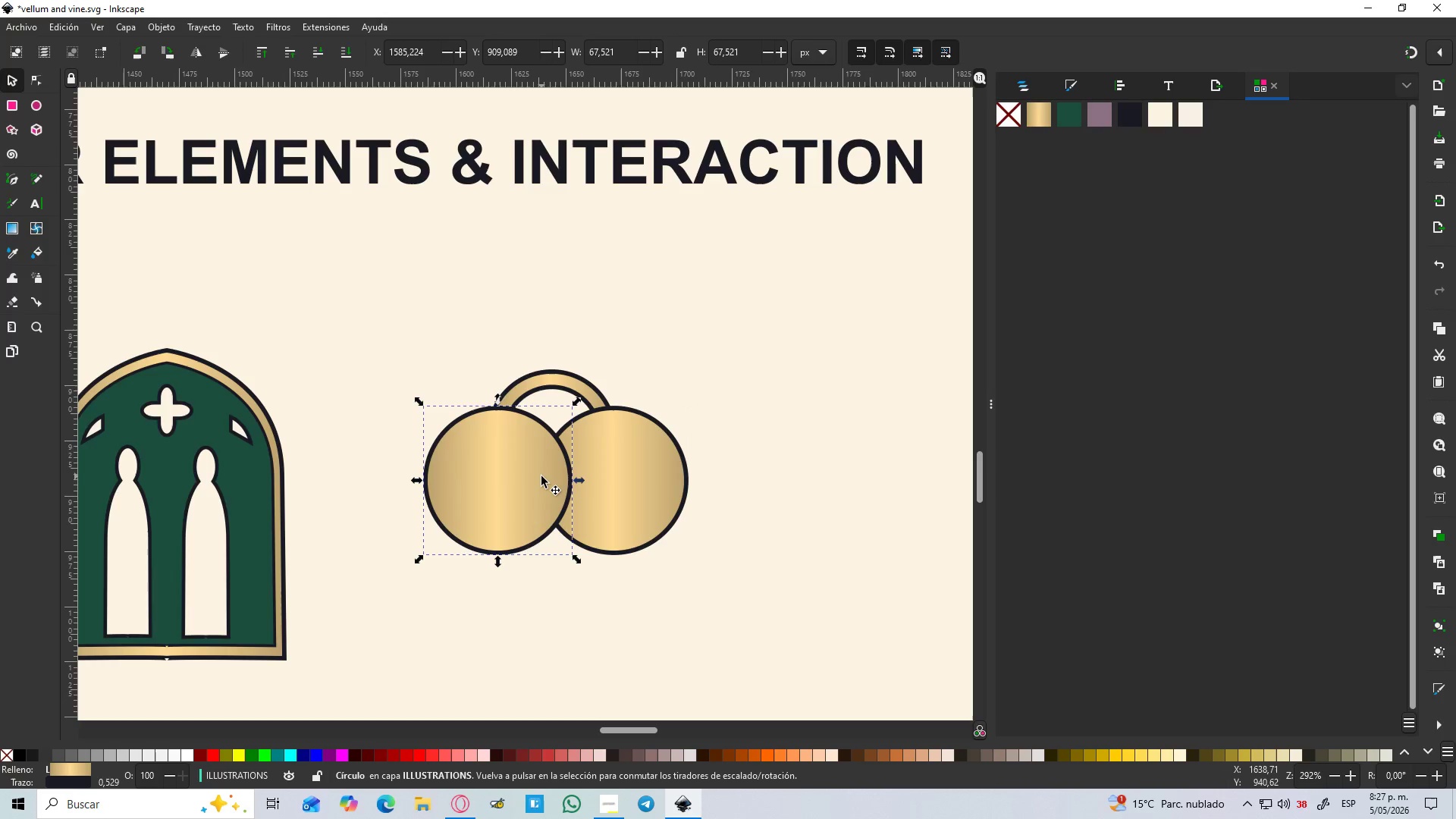 
hold_key(key=ShiftLeft, duration=1.25)
left_click([623, 468])
 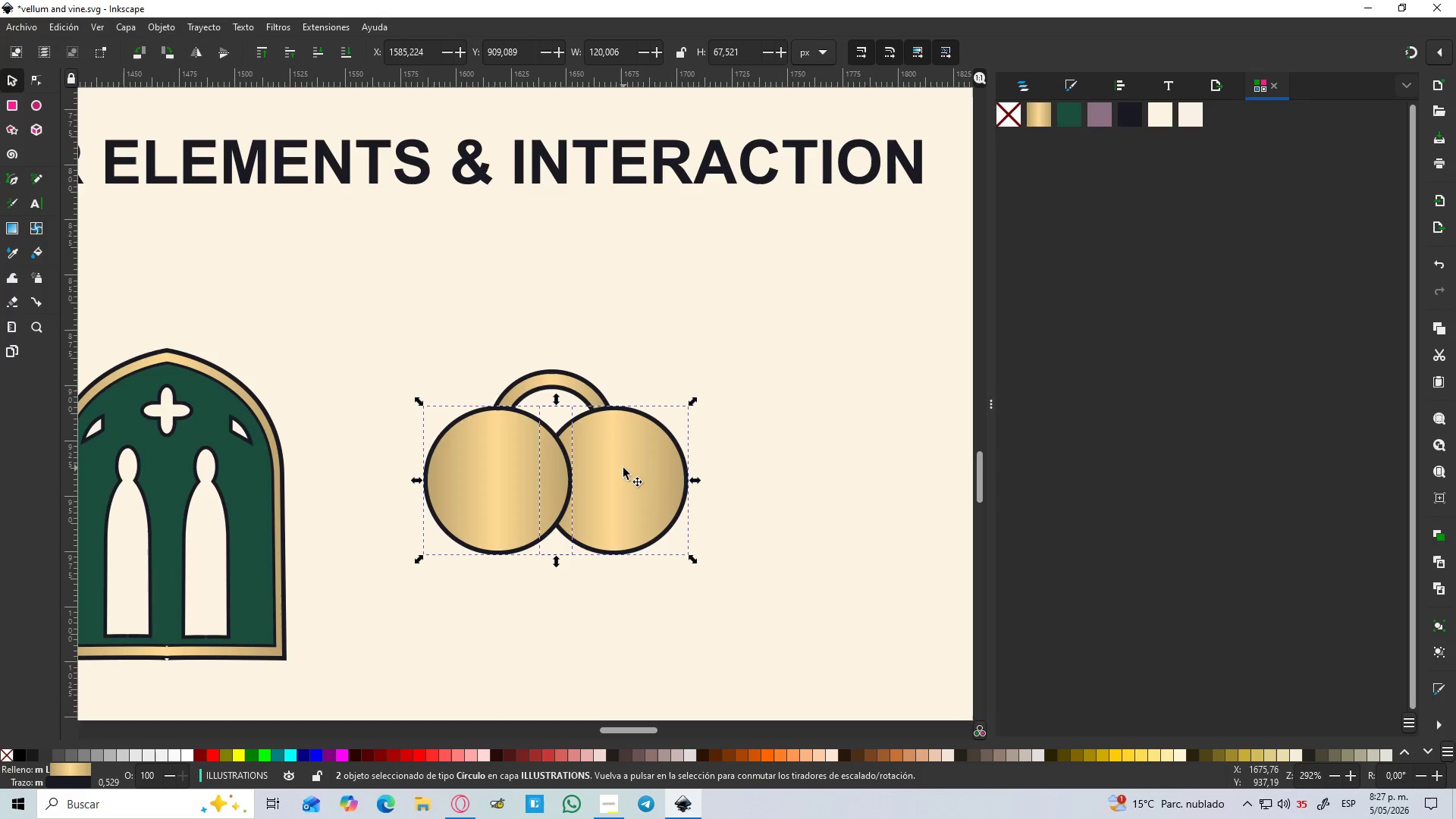 
wait(7.03)
 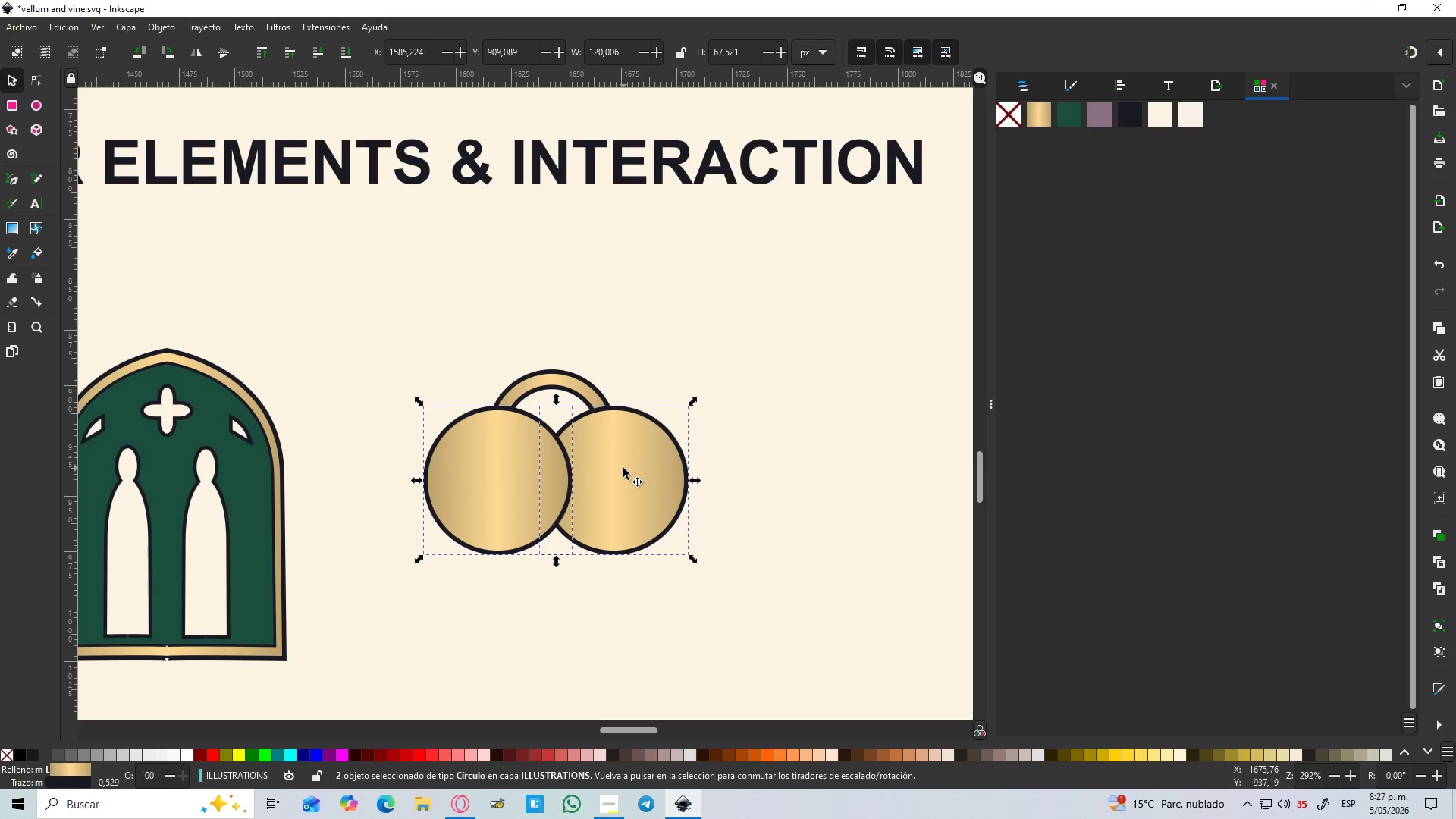 
key(Control+D)
 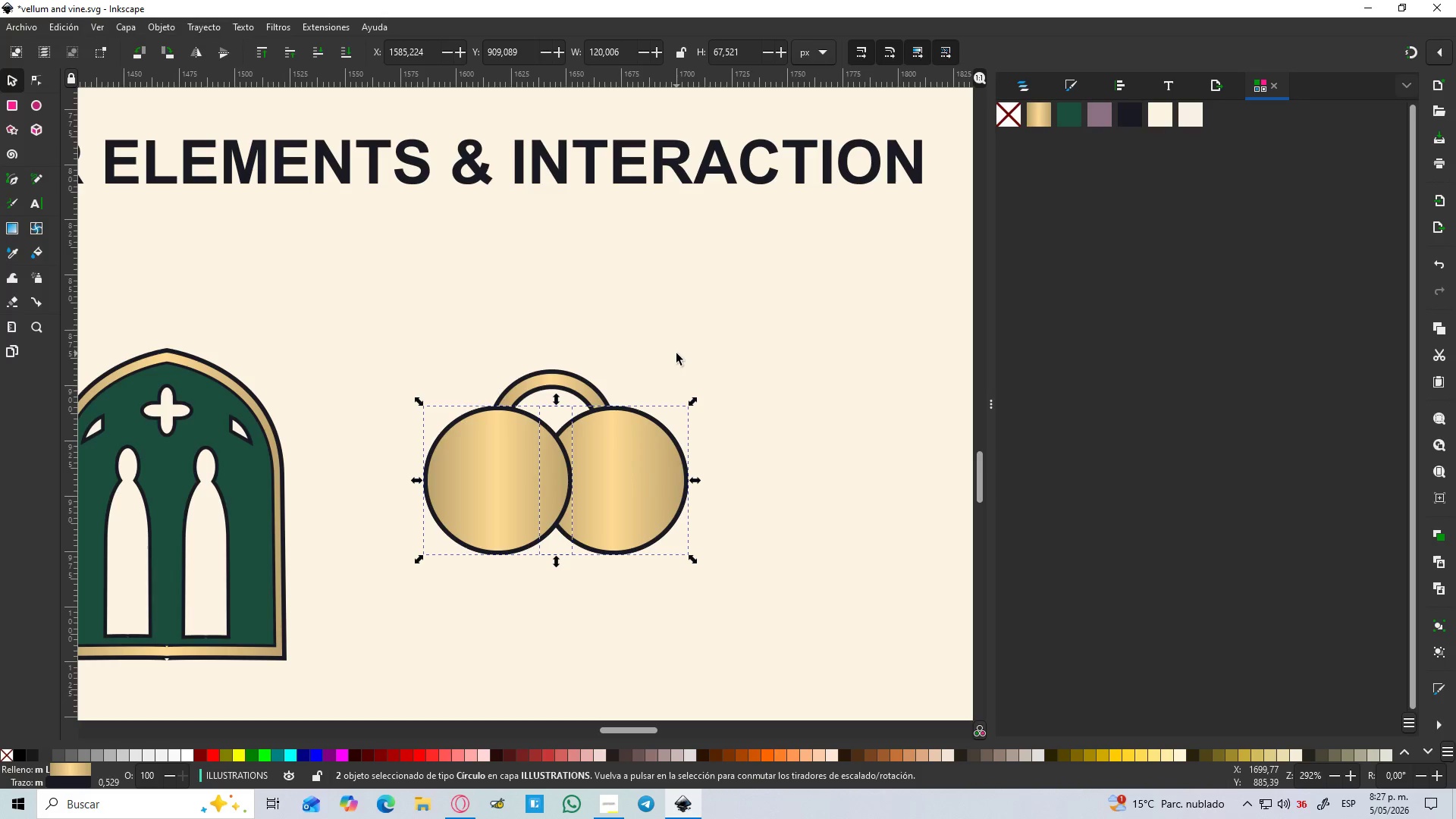 
double_click([629, 445])
 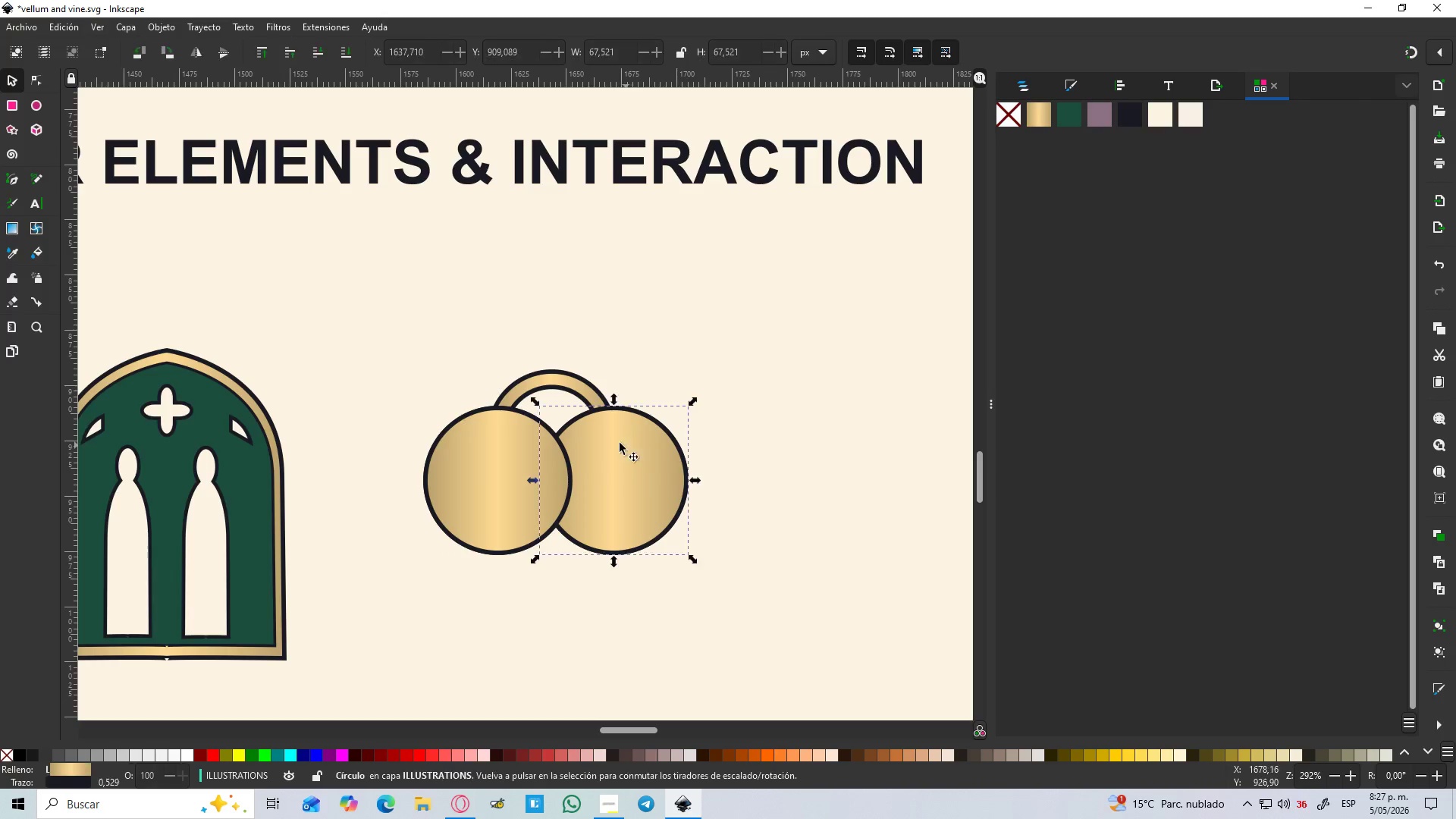 
hold_key(key=ShiftLeft, duration=0.72)
left_click([503, 483])
 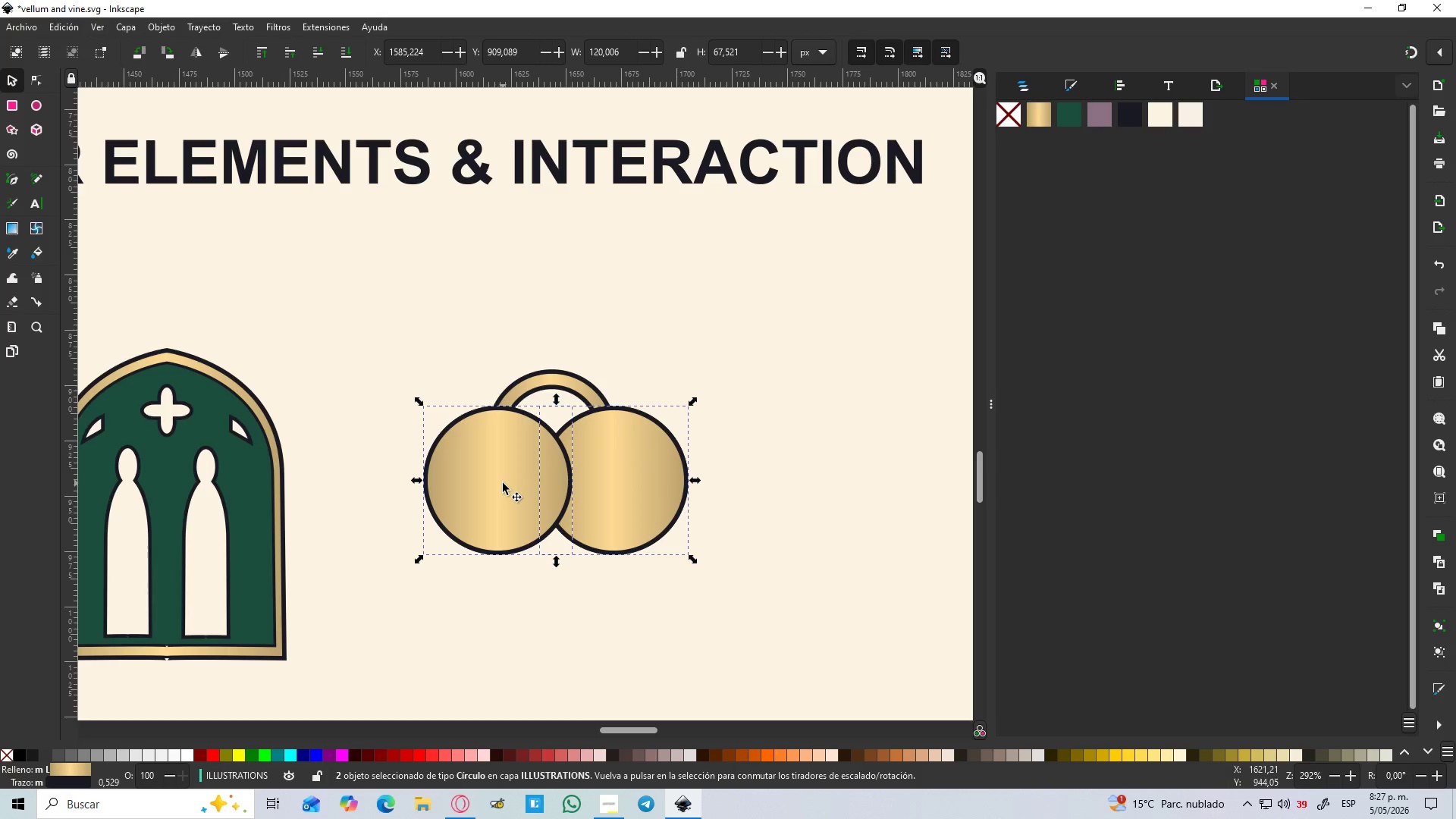 
key(Control+NumpadAdd)
 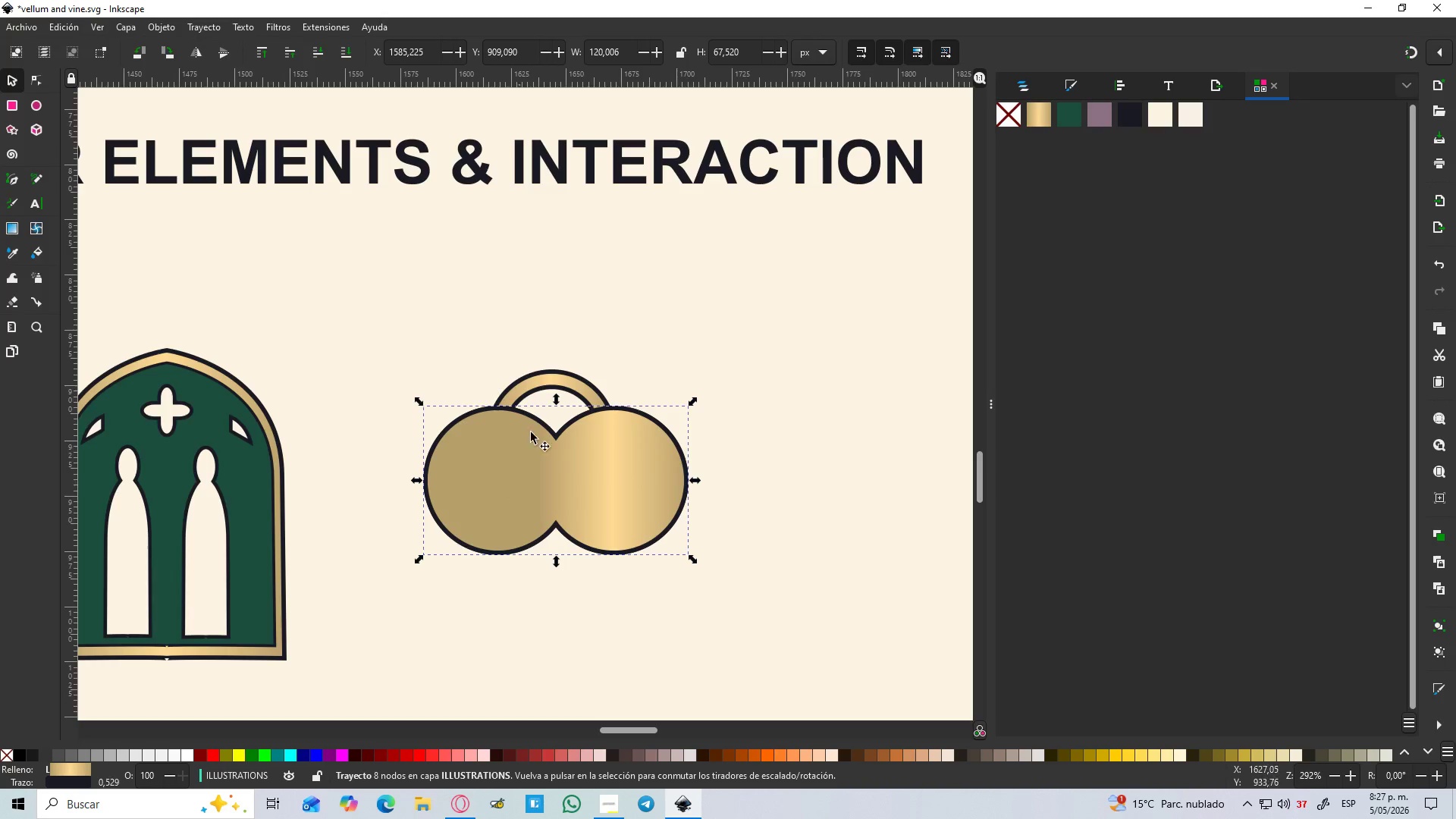 
hold_key(key=ShiftLeft, duration=0.84)
left_click([564, 384])
 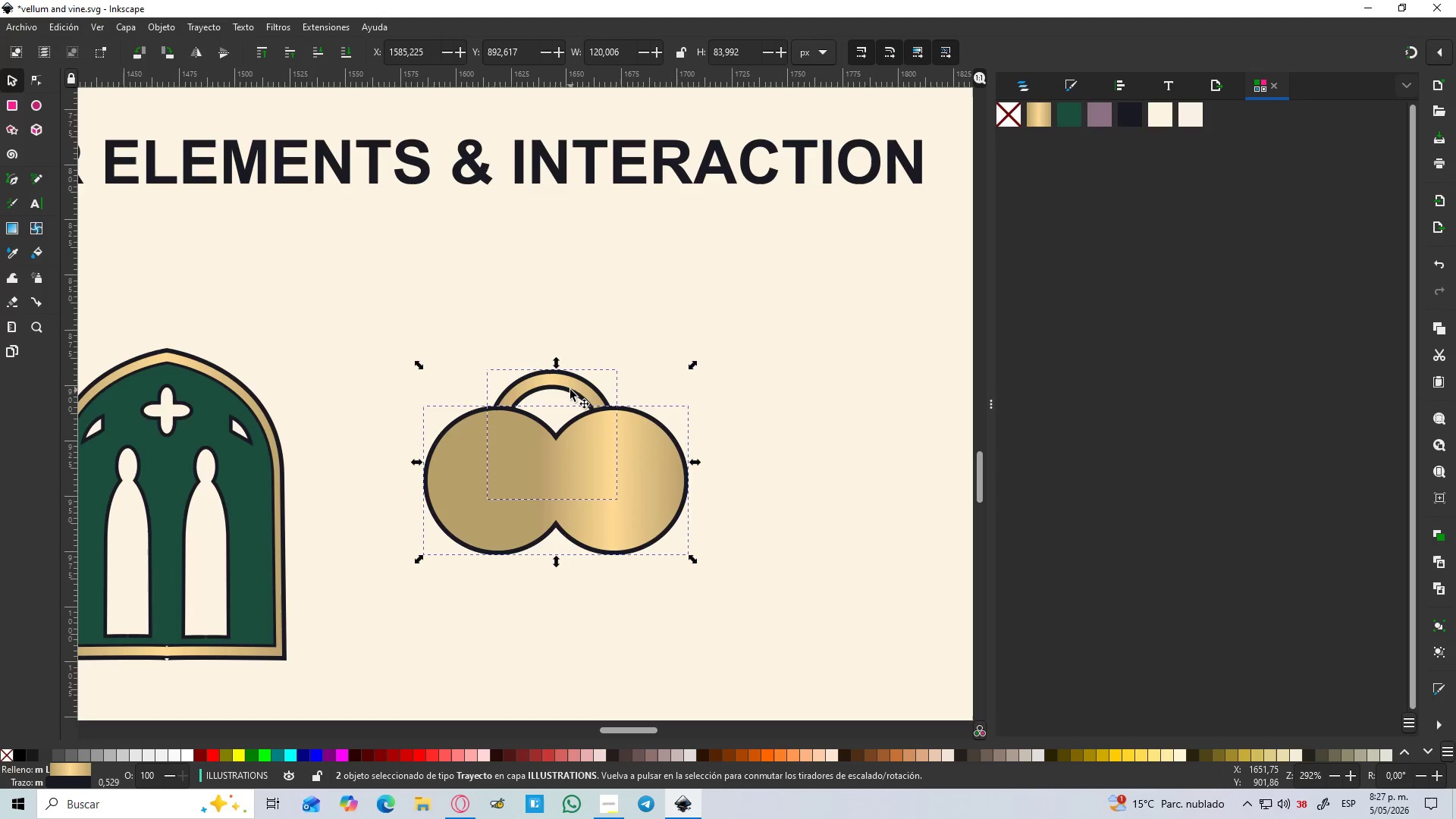 
hold_key(key=ControlLeft, duration=1.5)
 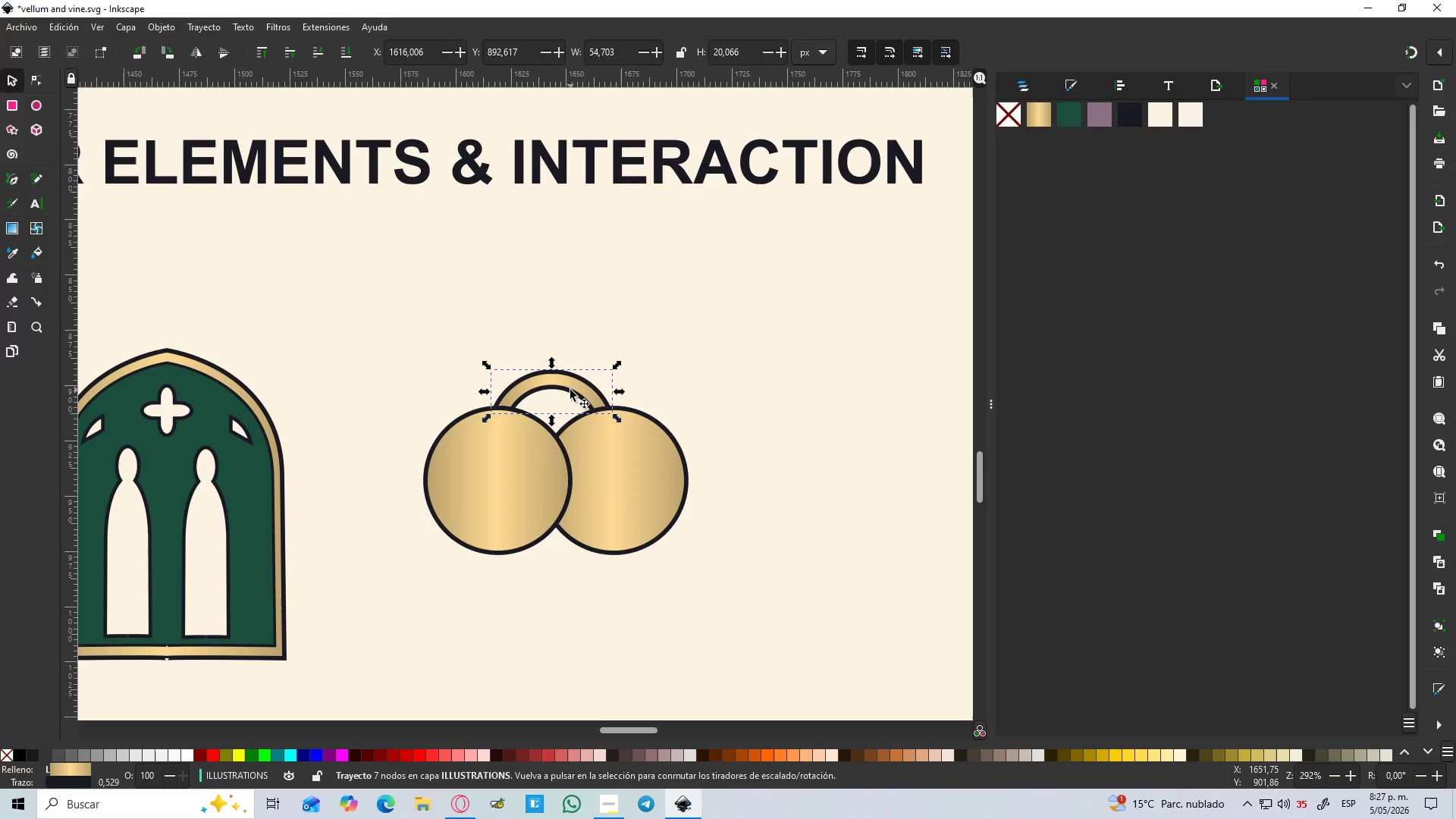 
key(Control+NumpadSubtract)
 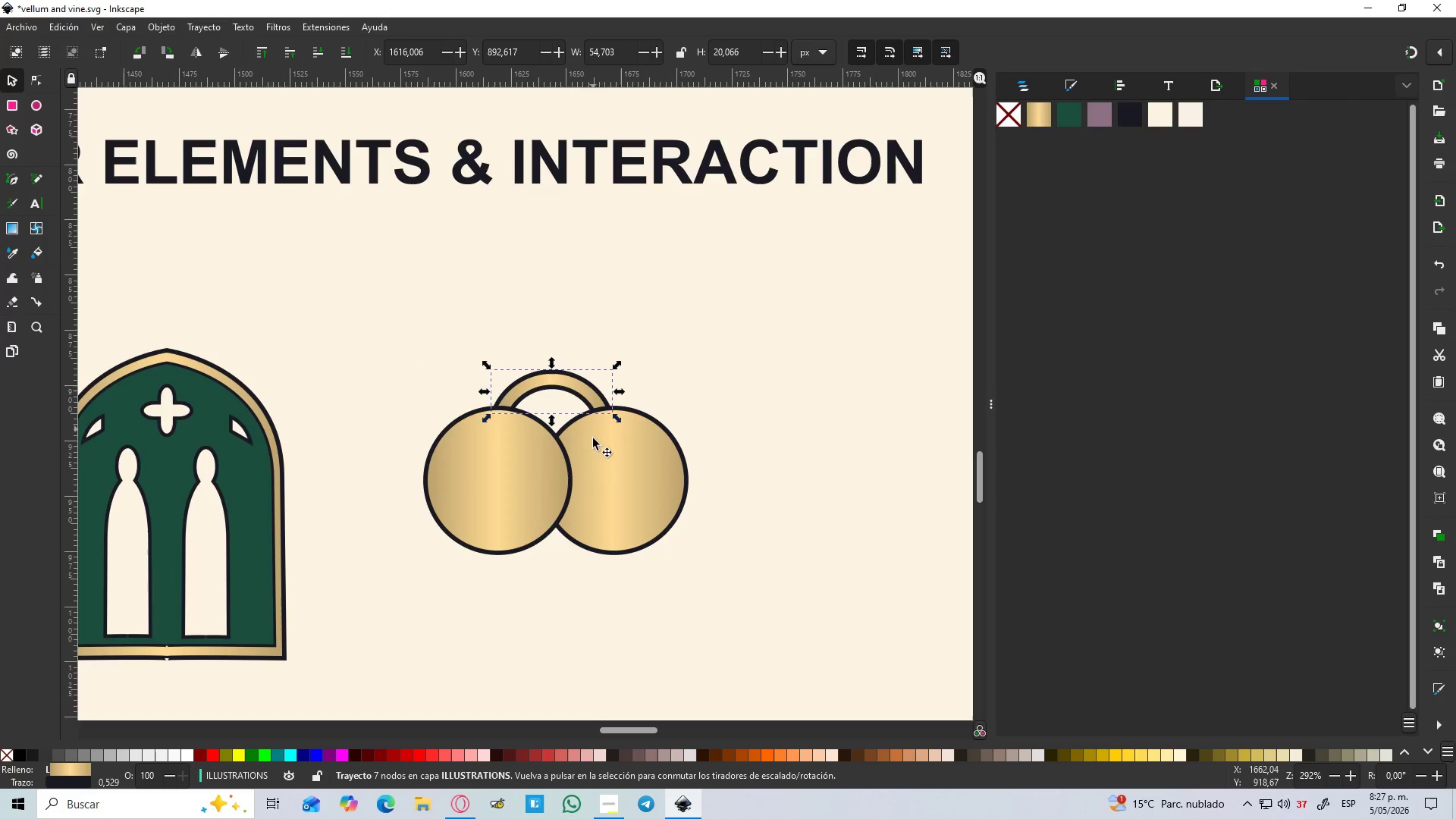 
left_click([595, 463])
 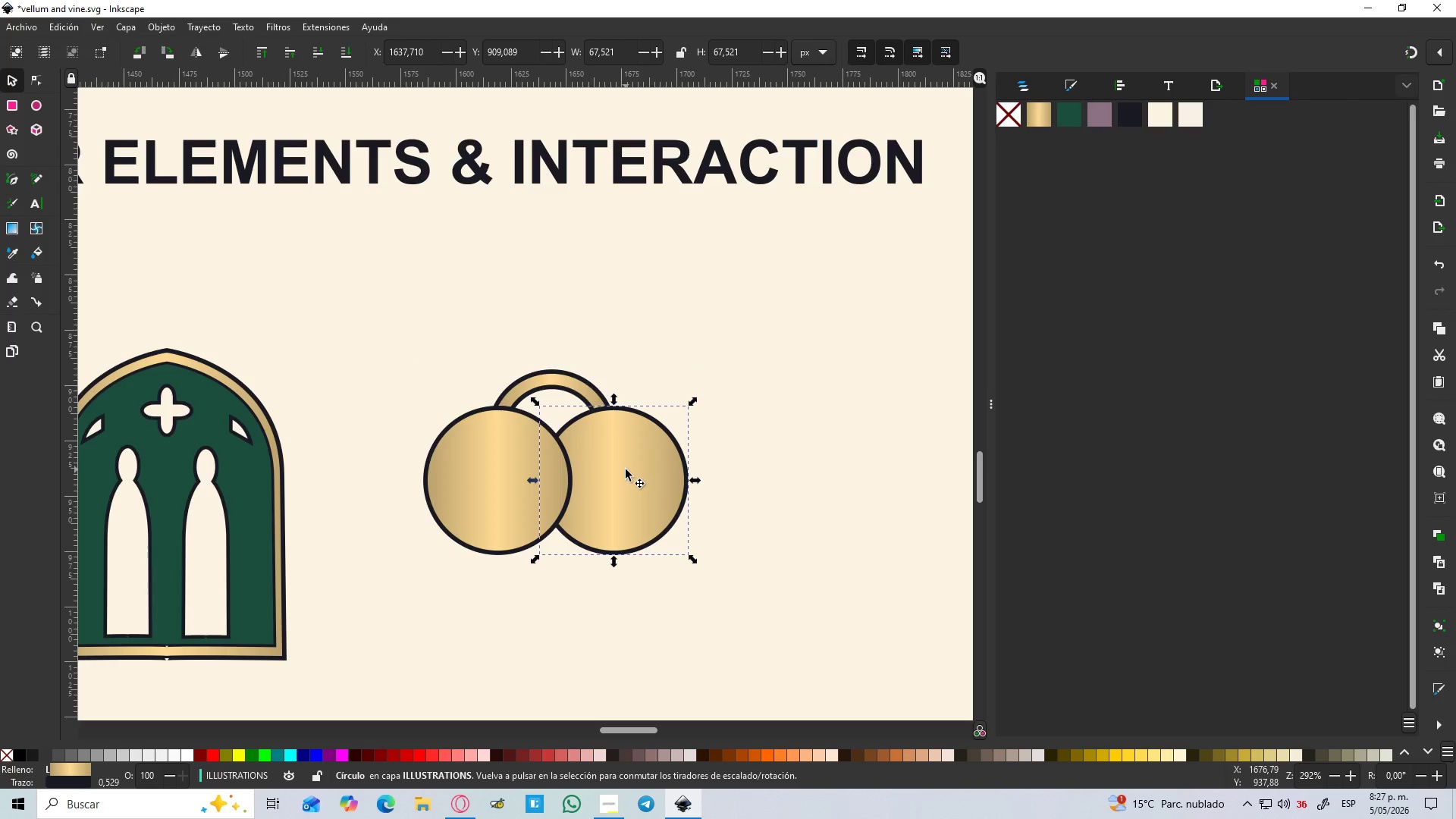 
hold_key(key=ControlLeft, duration=1.5)
scroll: coordinate [625, 476], scroll_direction: up, amount: 2.0
 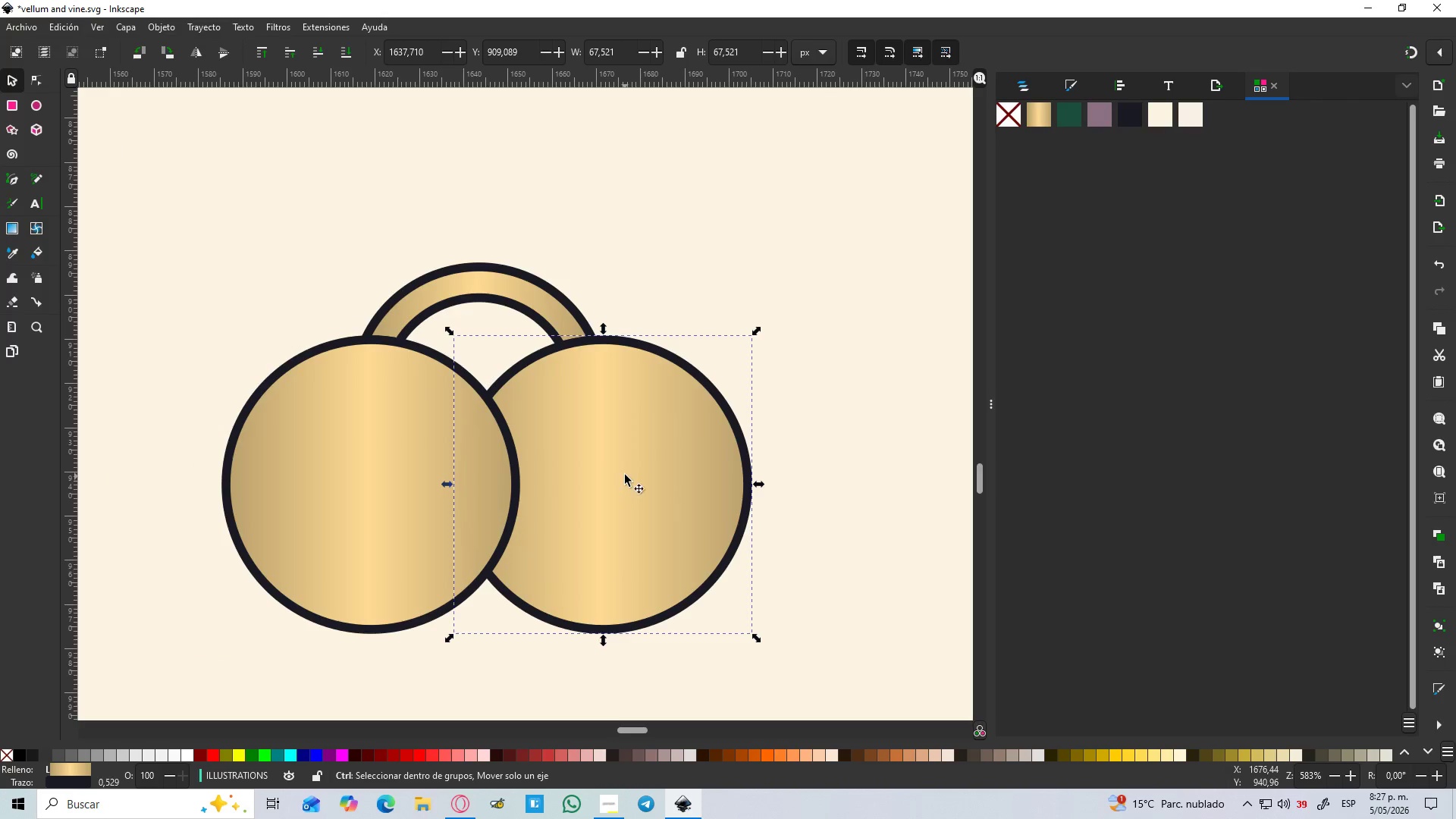 
key(Control+D)
 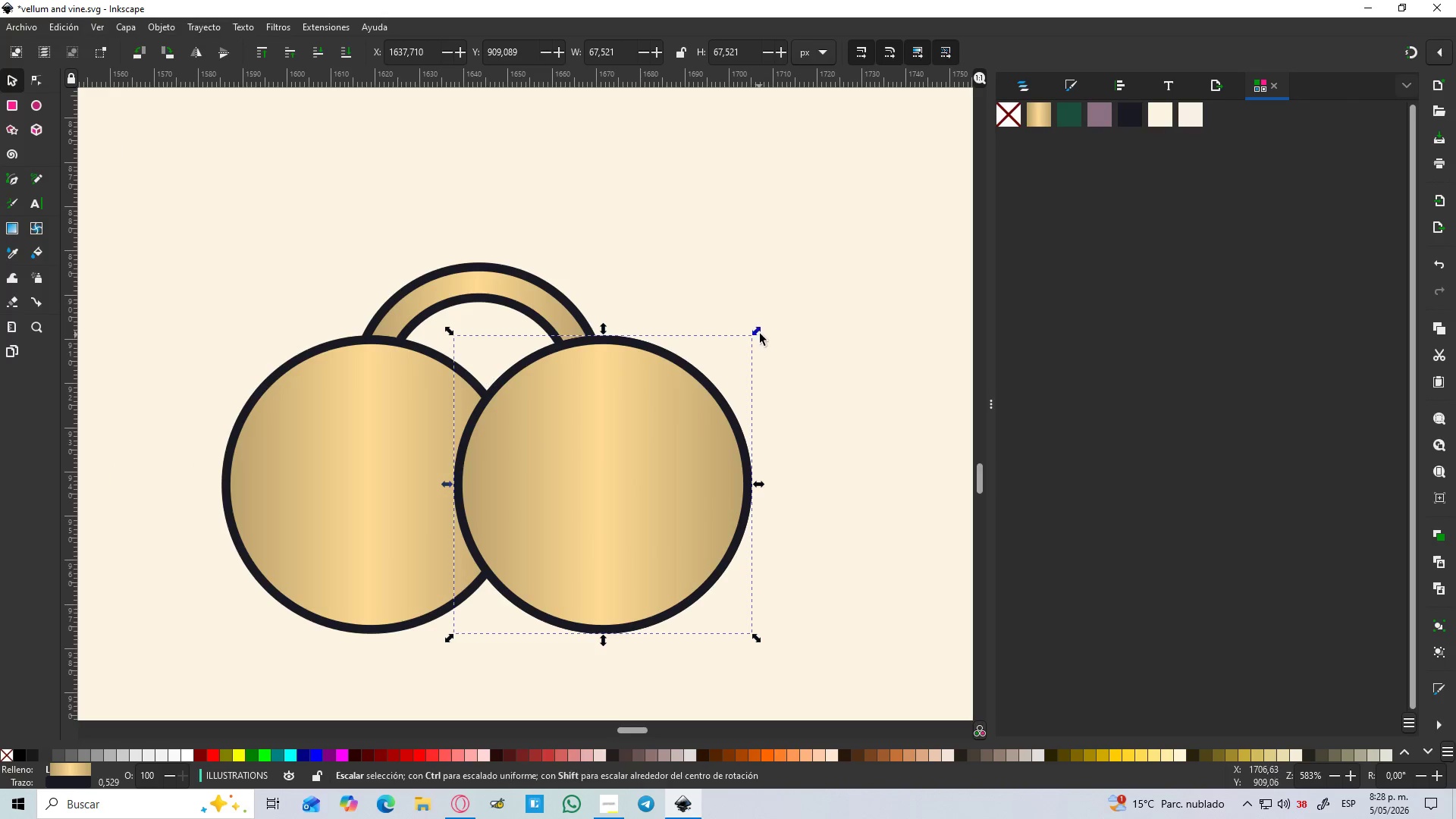 
left_click_drag(start_coordinate=[760, 331], to_coordinate=[719, 373])
 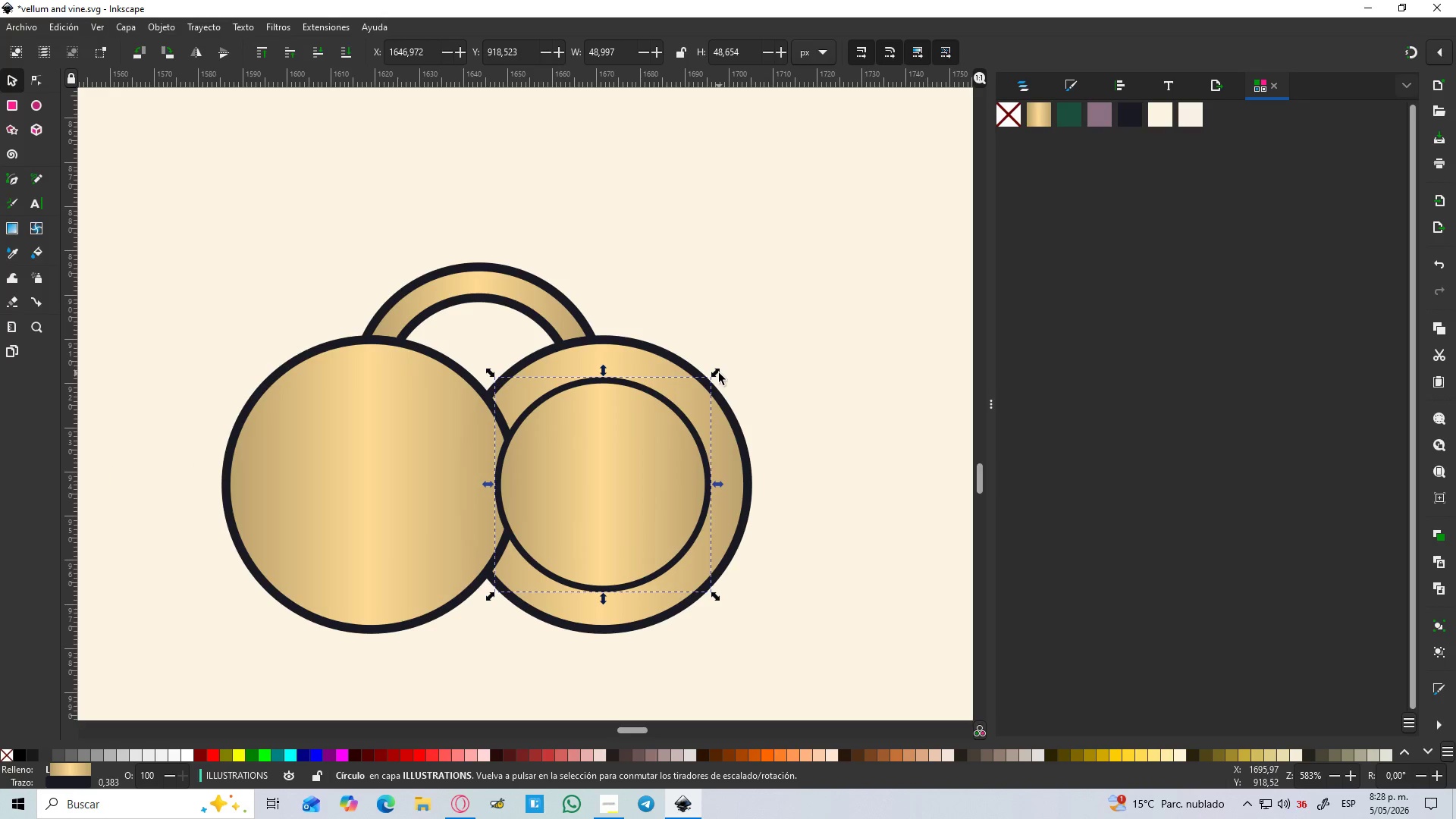 
hold_key(key=ShiftLeft, duration=1.5)
 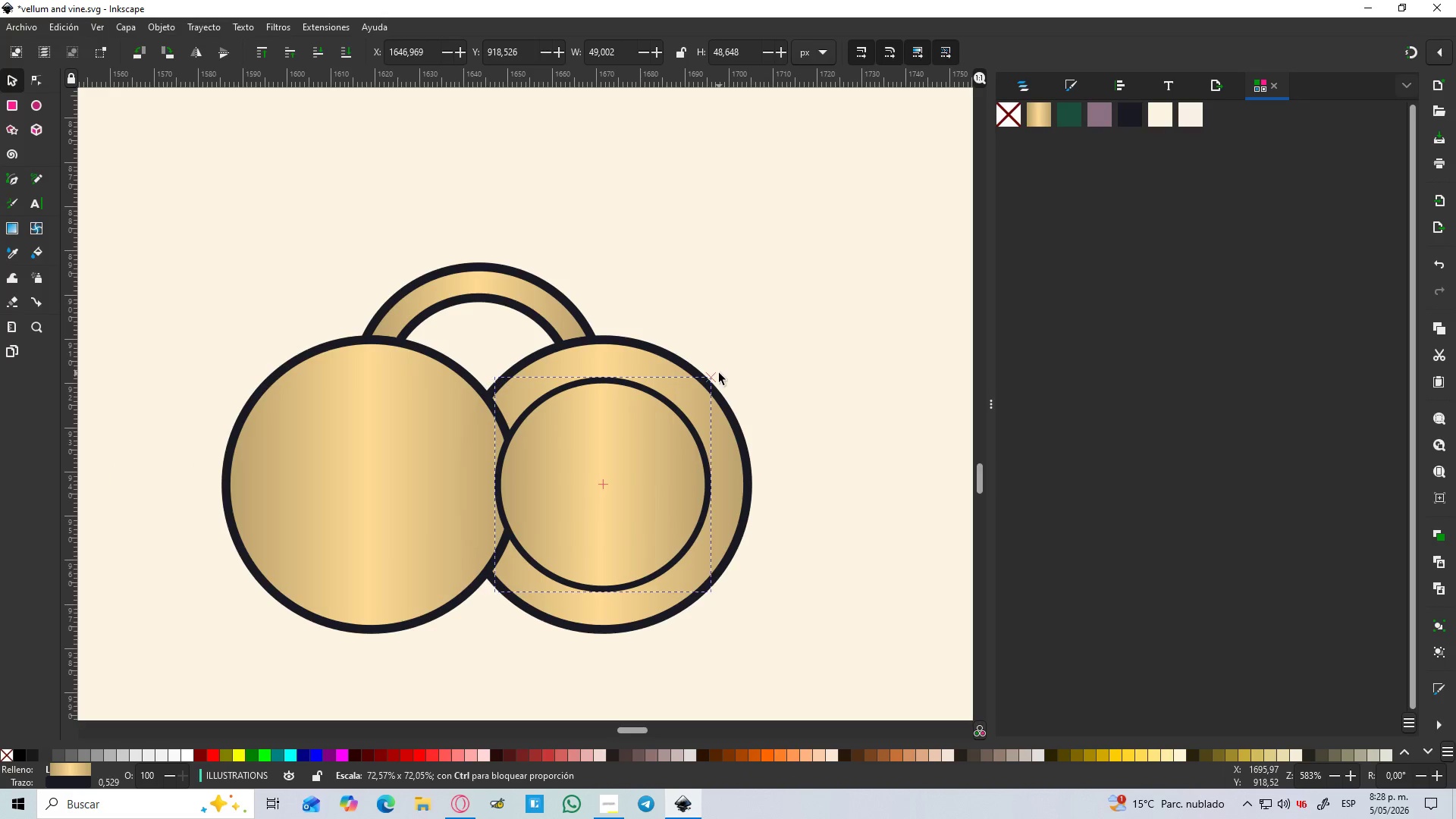 
hold_key(key=ShiftLeft, duration=1.5)
 